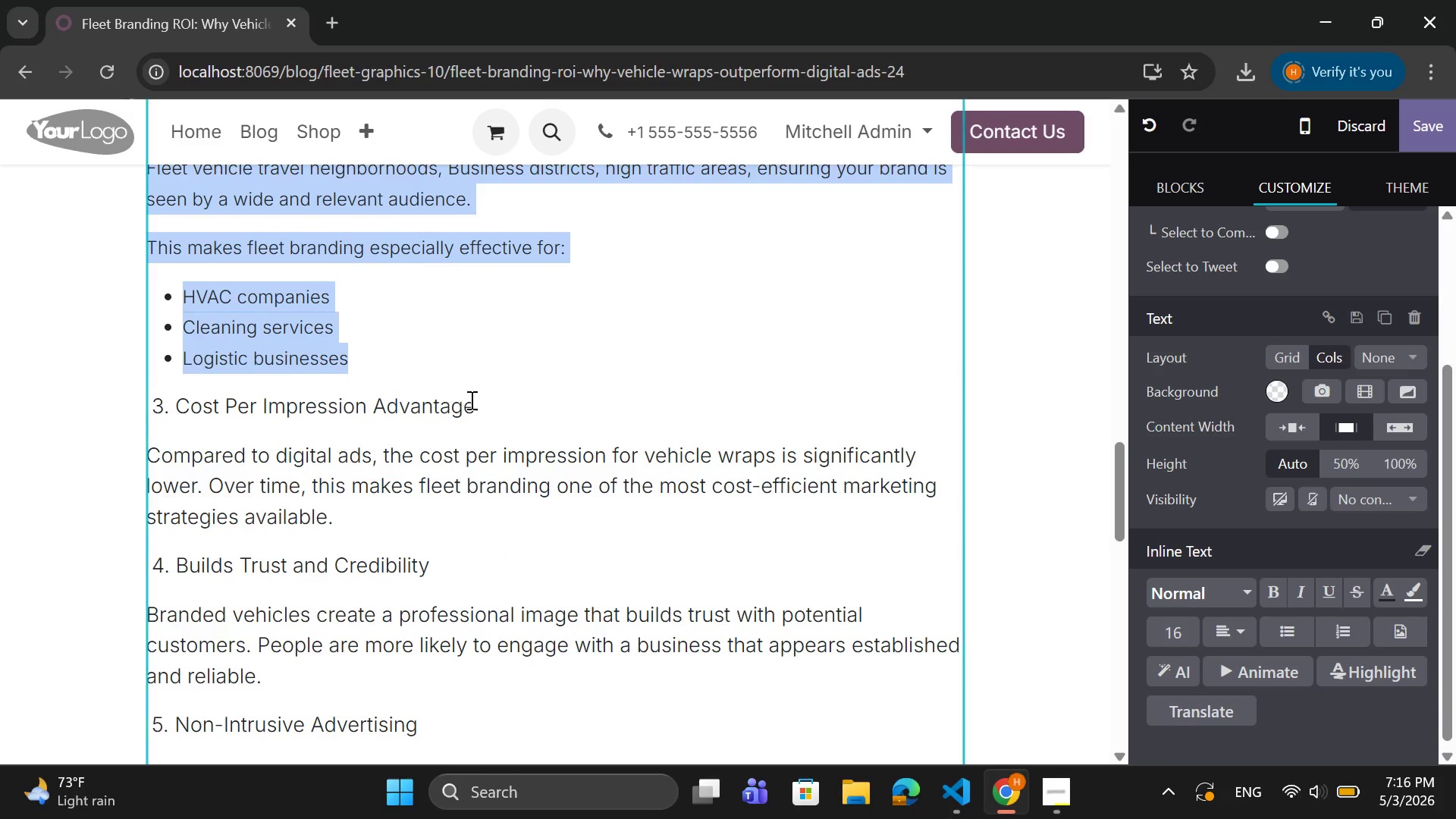 
left_click_drag(start_coordinate=[483, 403], to_coordinate=[155, 410])
 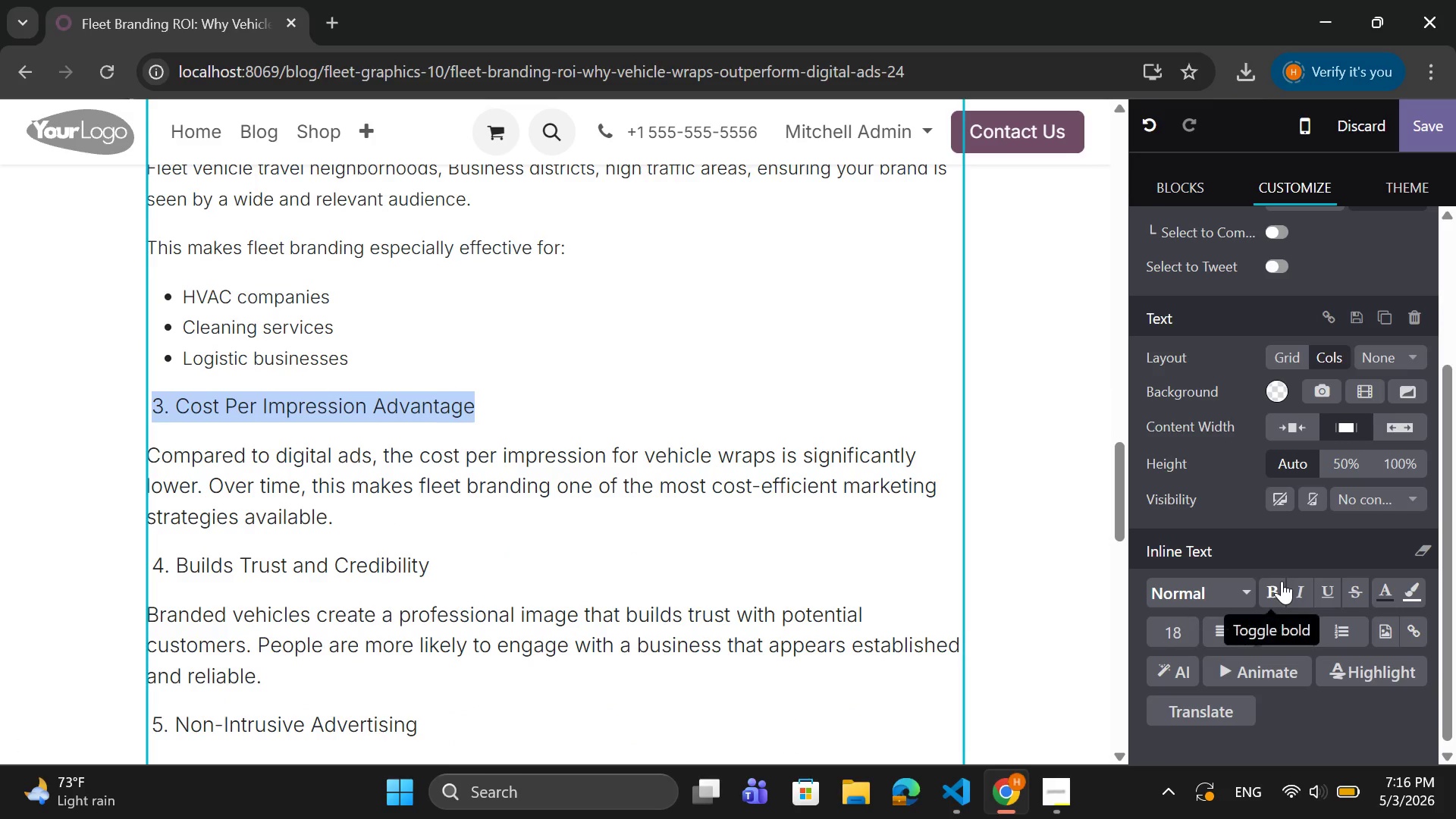 
left_click([1279, 588])
 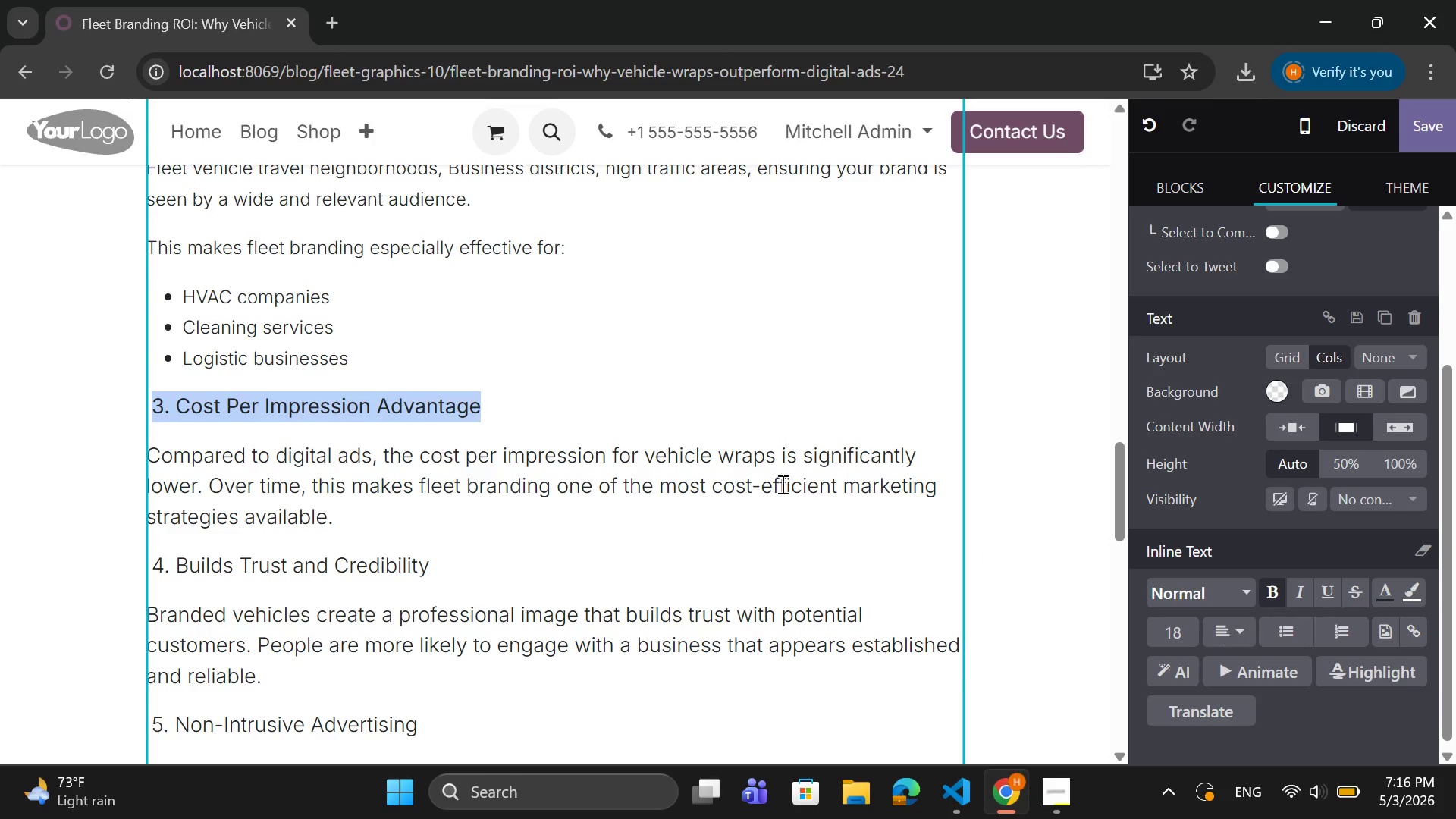 
scroll: coordinate [780, 484], scroll_direction: down, amount: 2.0
 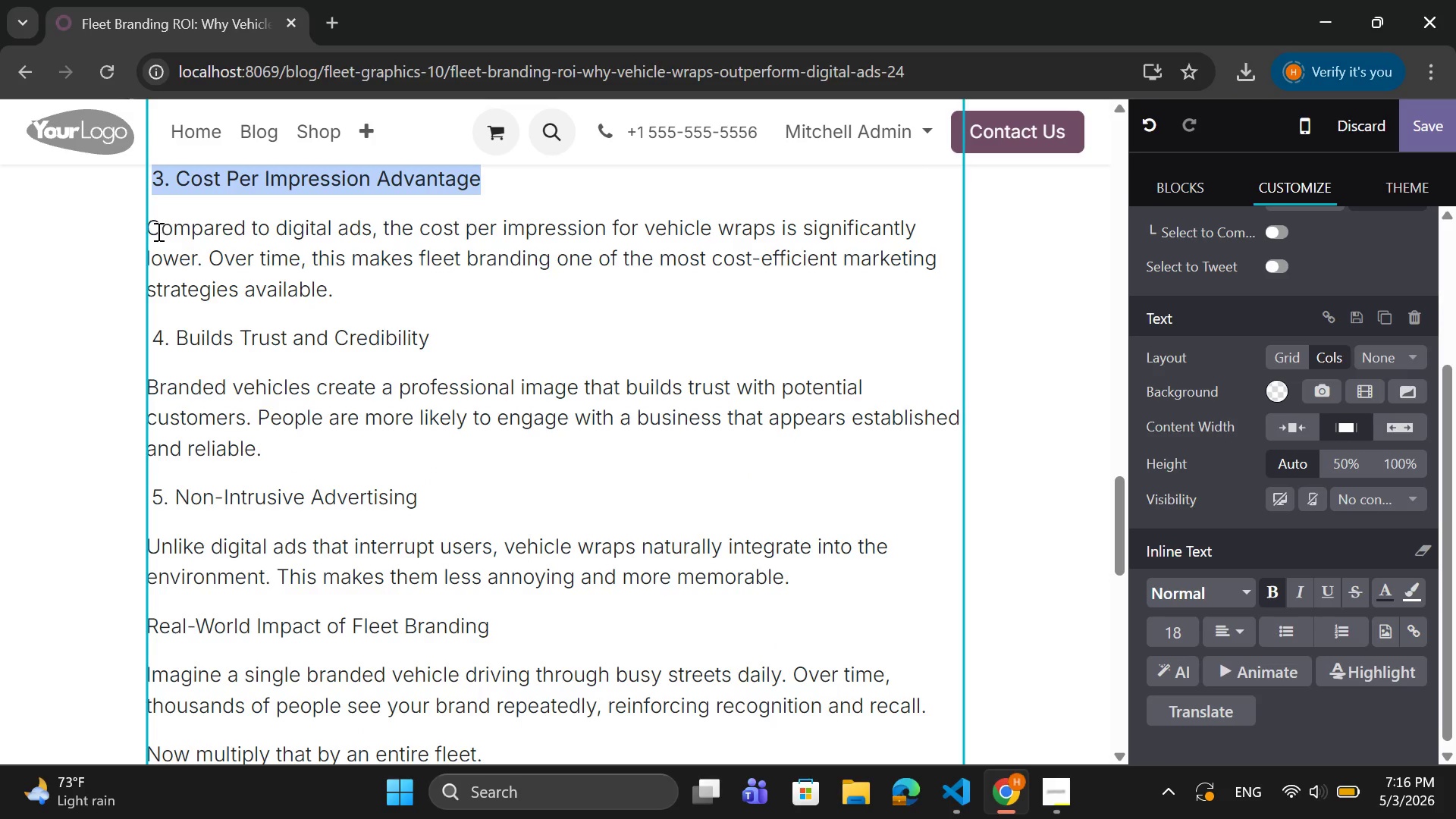 
left_click_drag(start_coordinate=[152, 228], to_coordinate=[334, 292])
 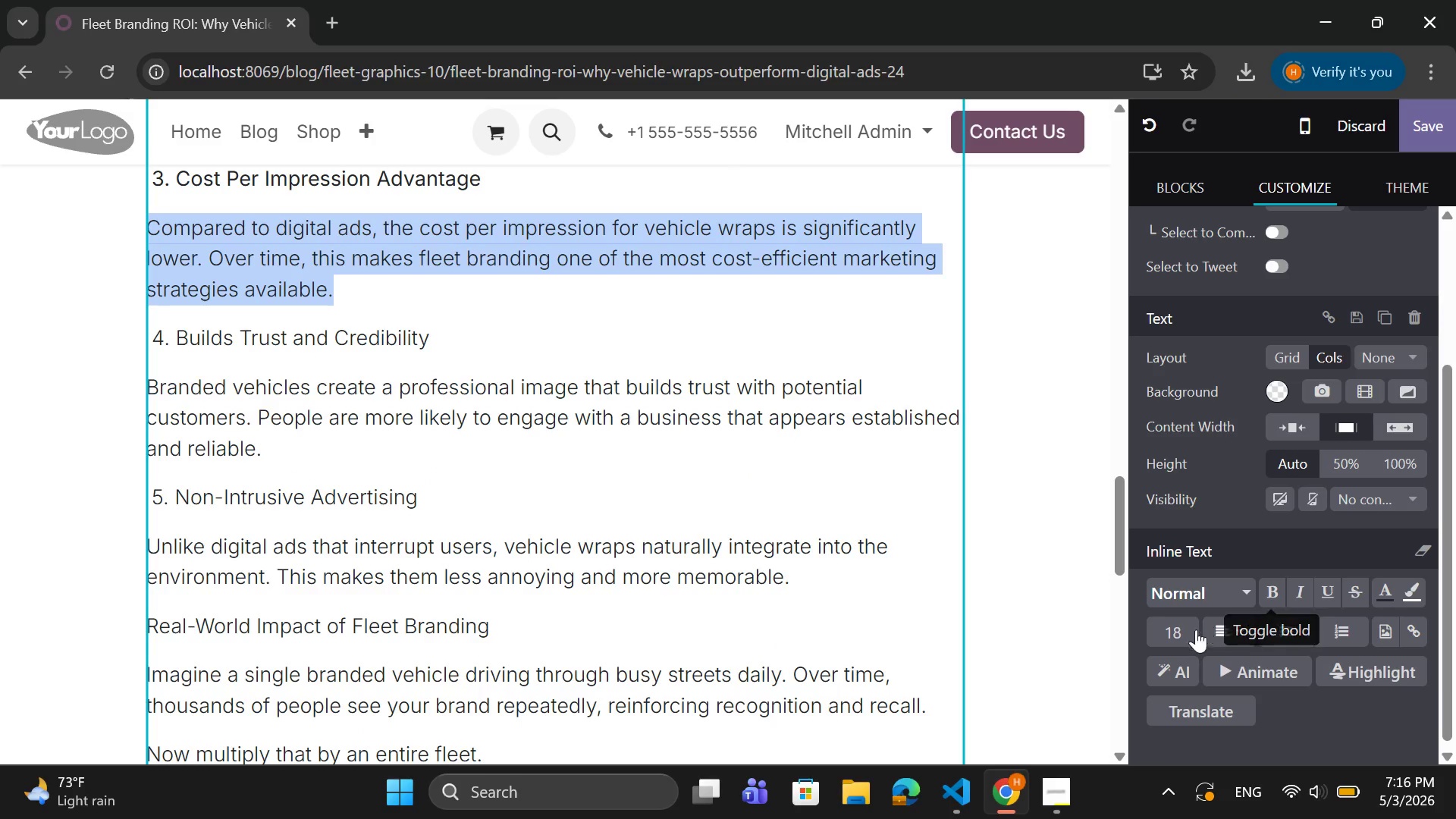 
left_click([1172, 633])
 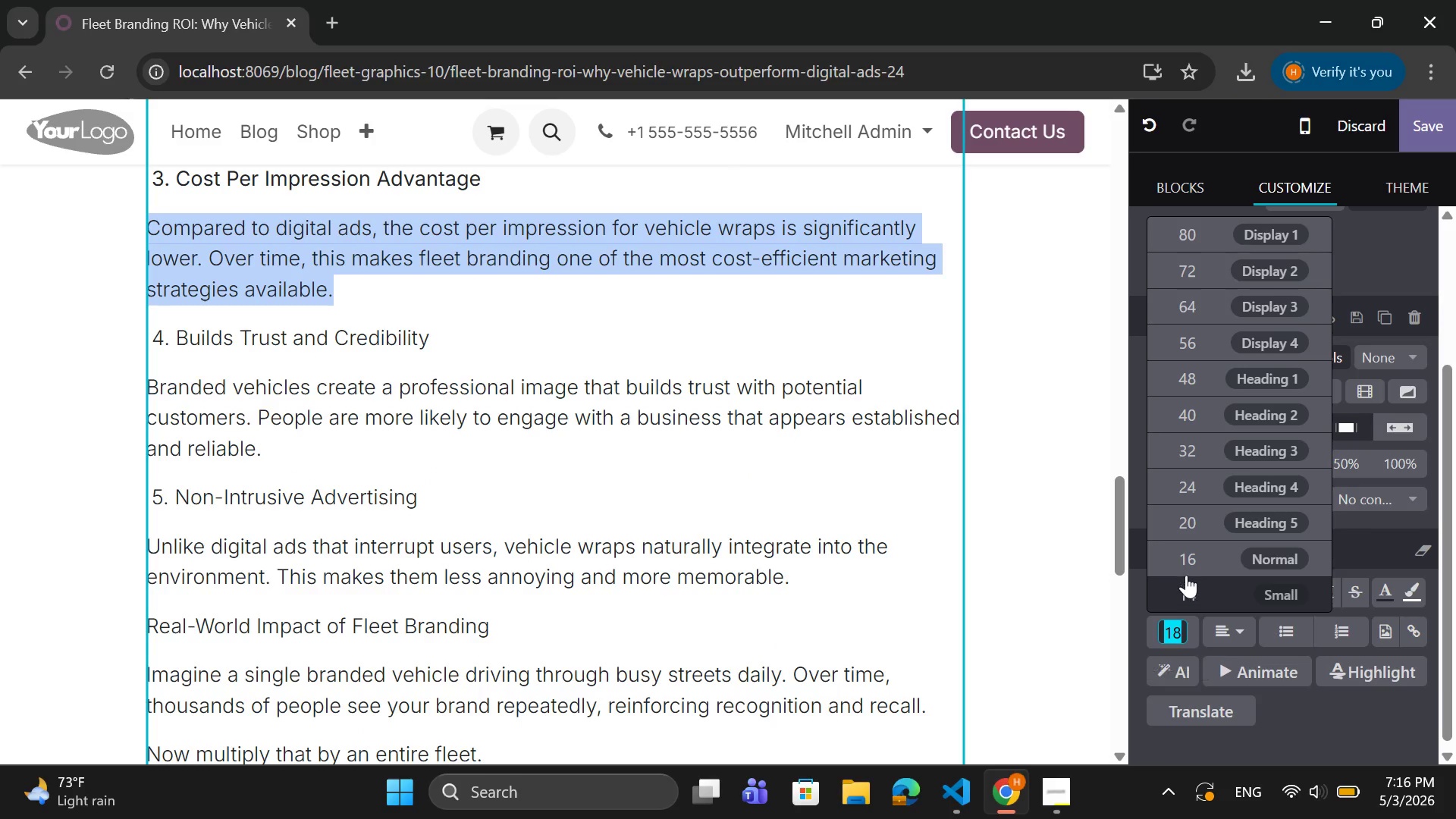 
left_click([1186, 566])
 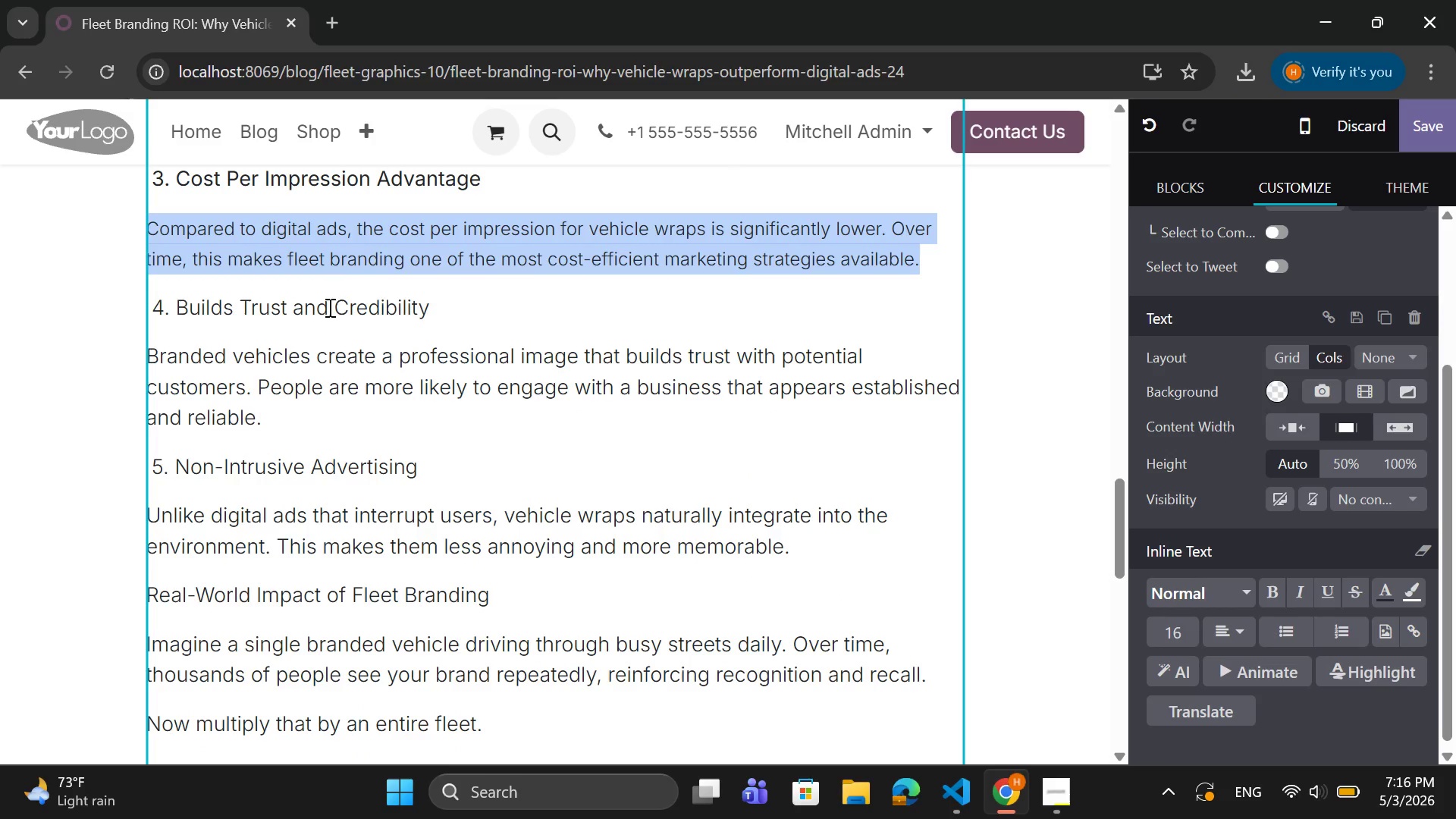 
left_click_drag(start_coordinate=[434, 299], to_coordinate=[152, 308])
 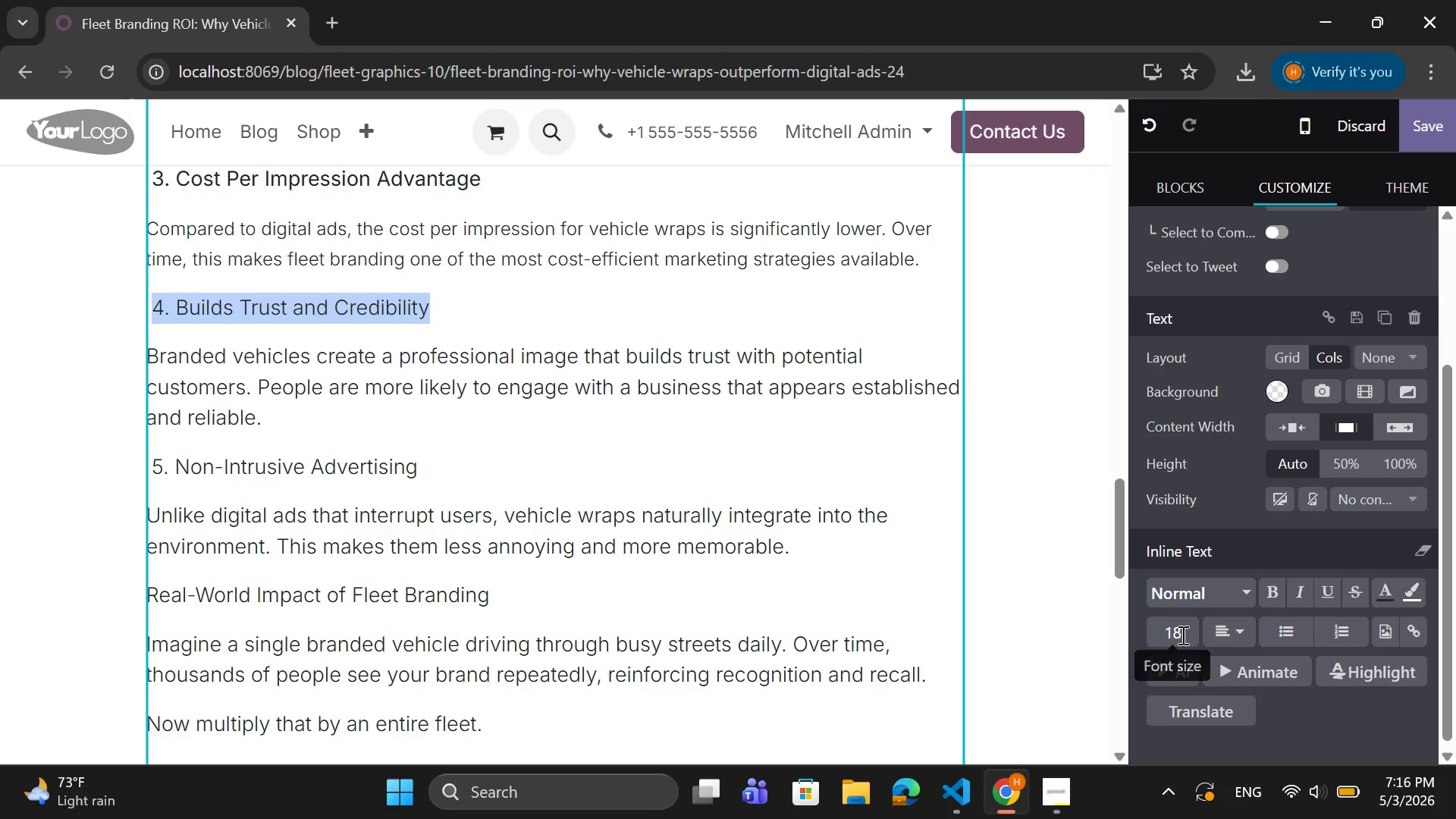 
left_click([1181, 631])
 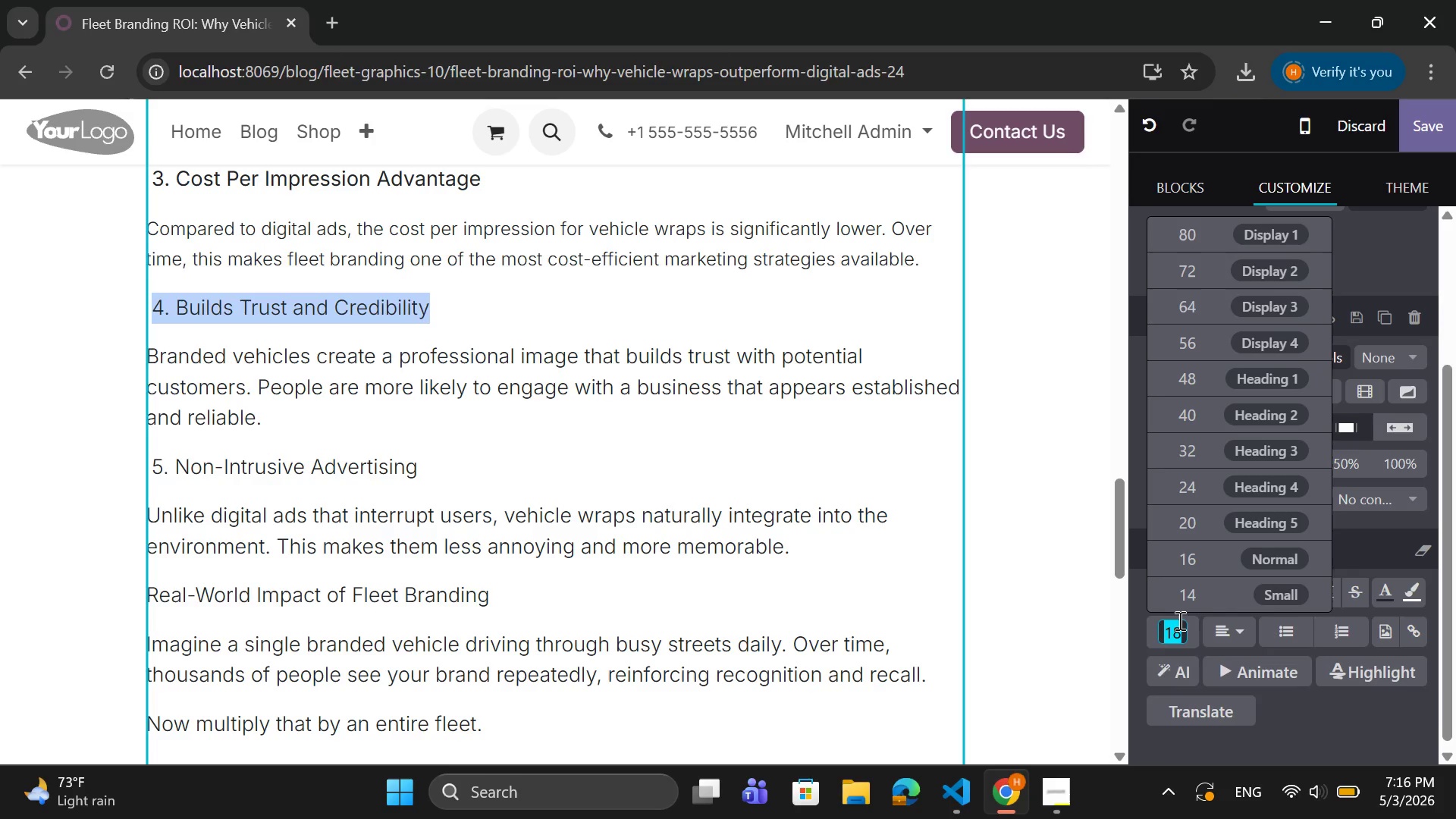 
left_click([1163, 633])
 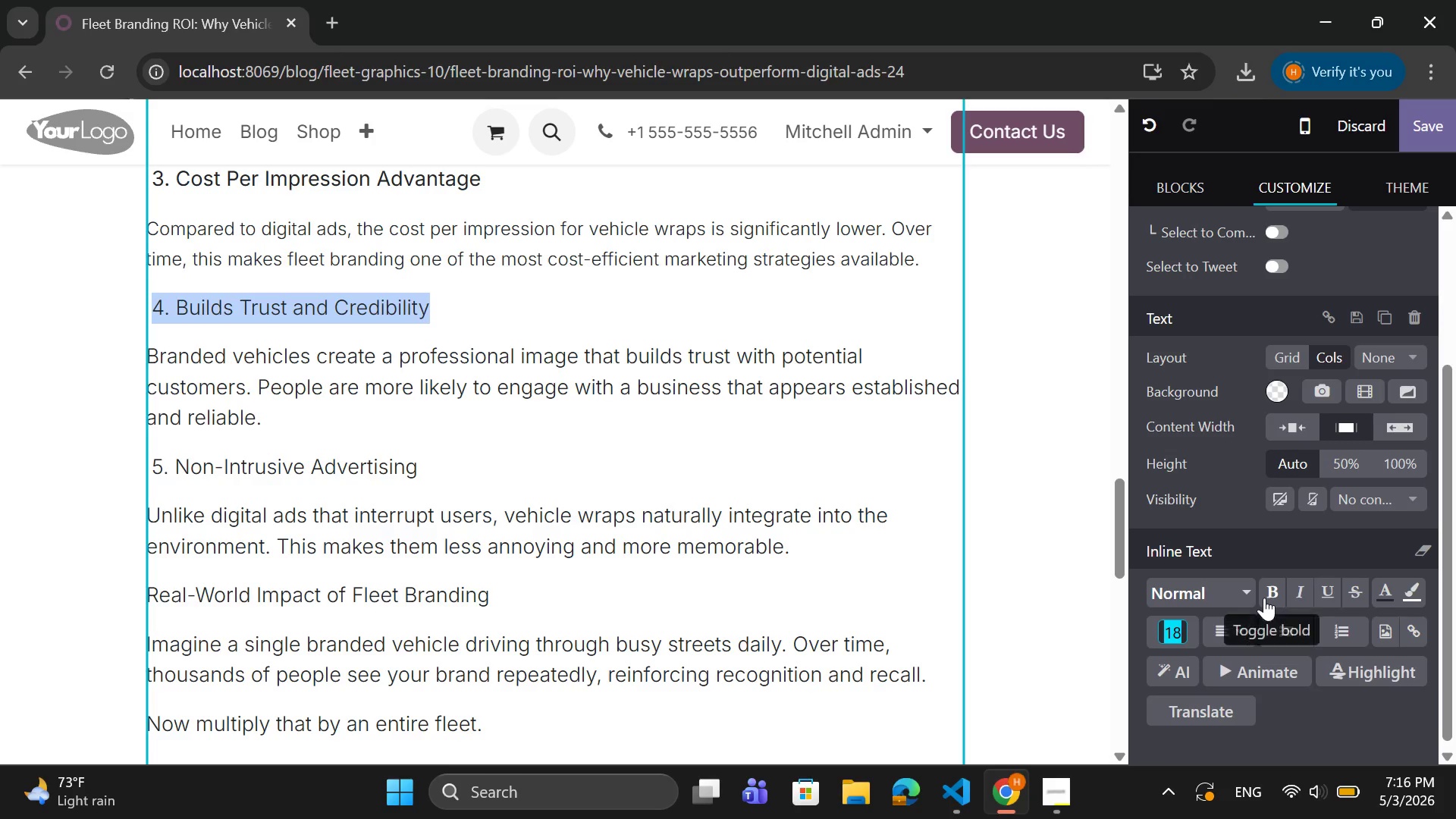 
left_click([1272, 592])
 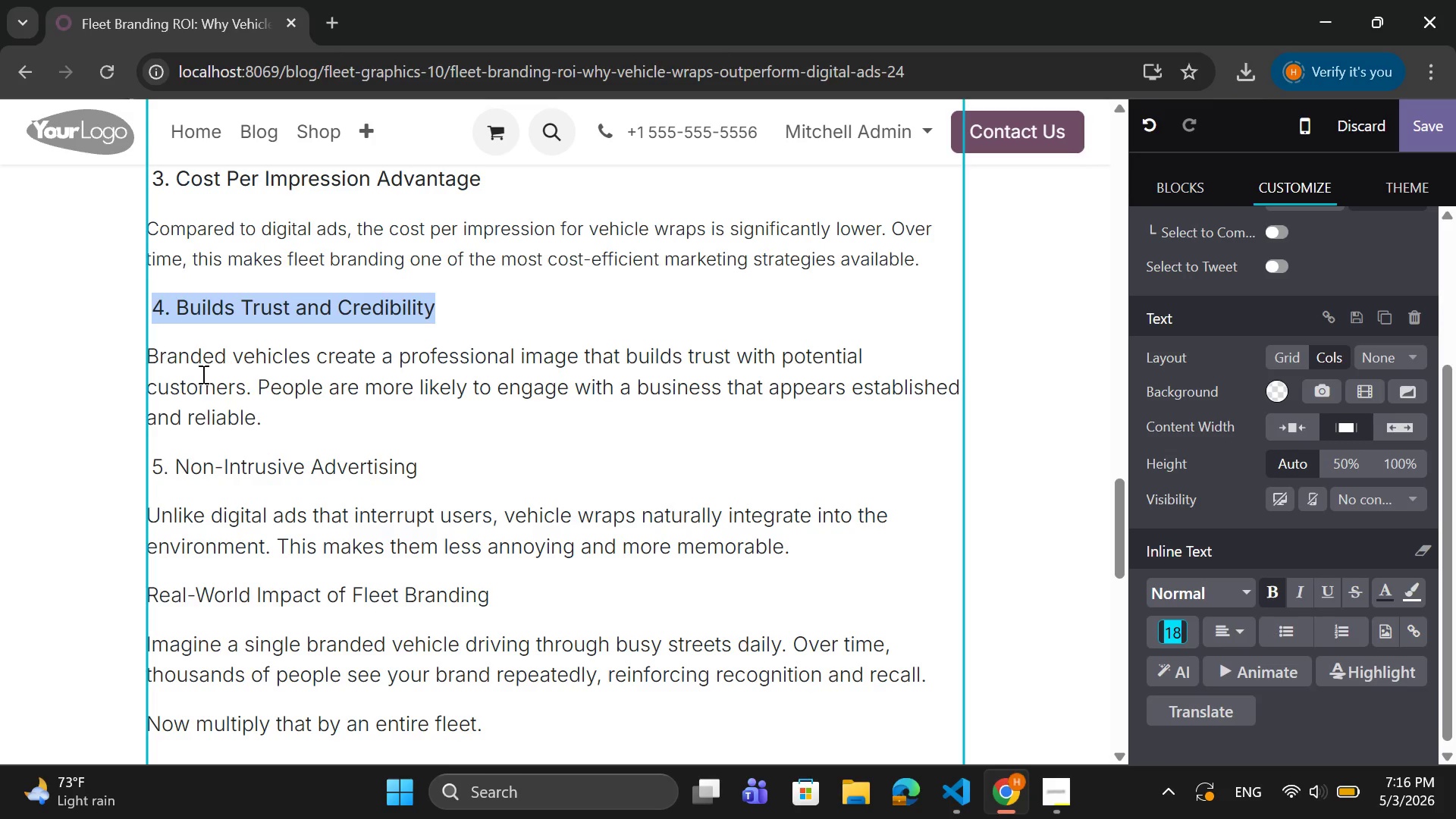 
left_click_drag(start_coordinate=[268, 427], to_coordinate=[149, 358])
 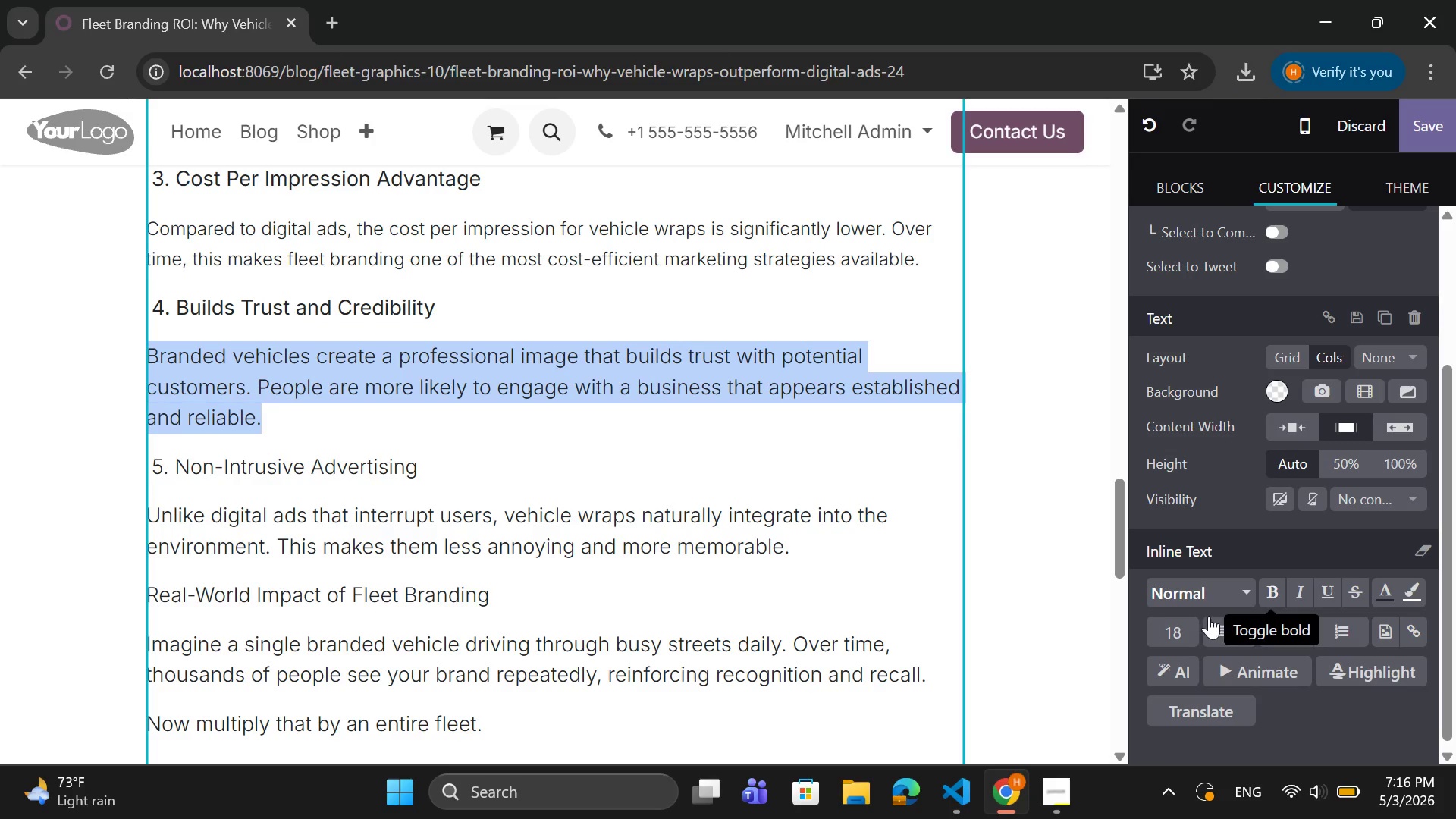 
left_click([1169, 635])
 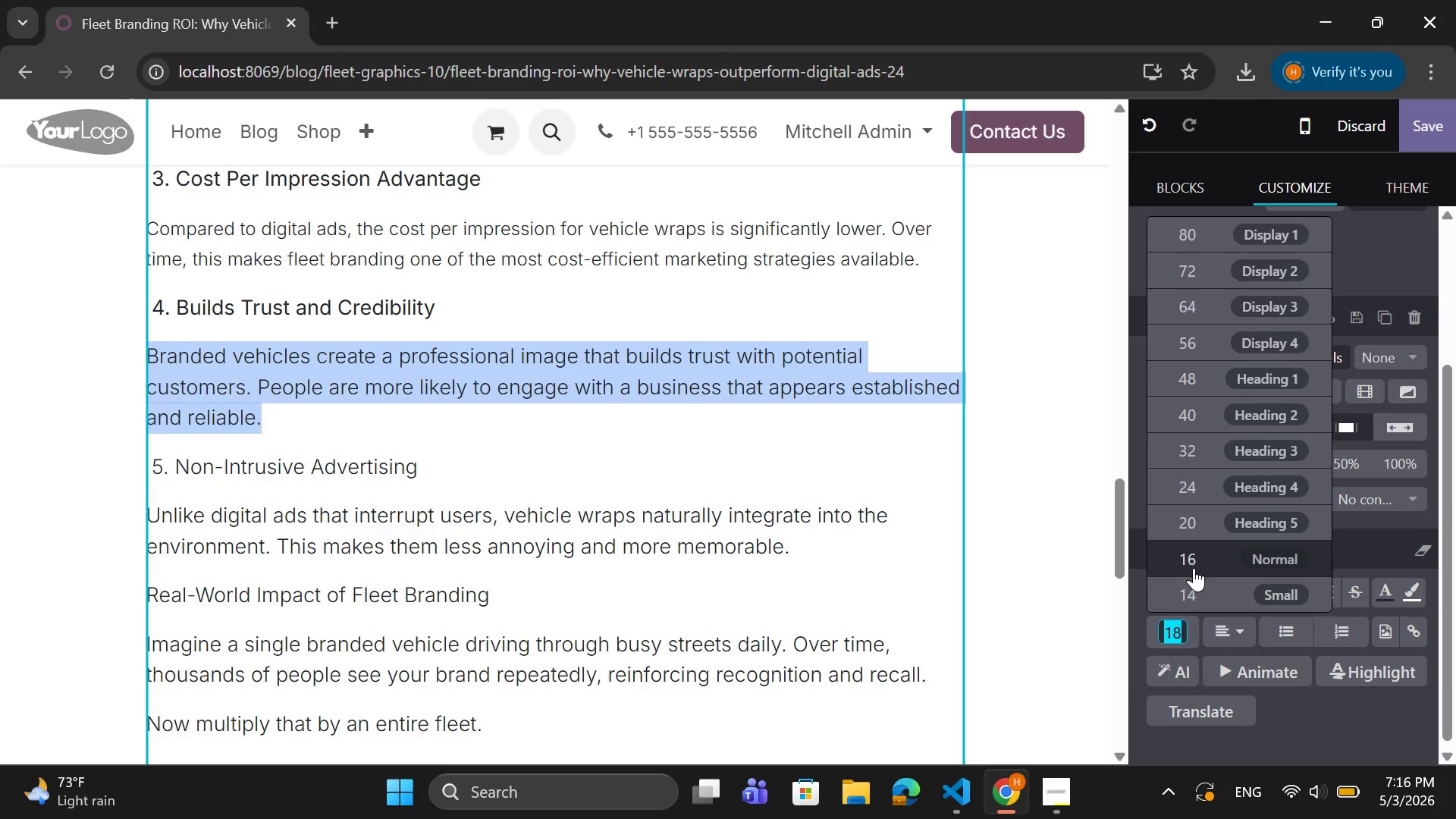 
left_click([1193, 562])
 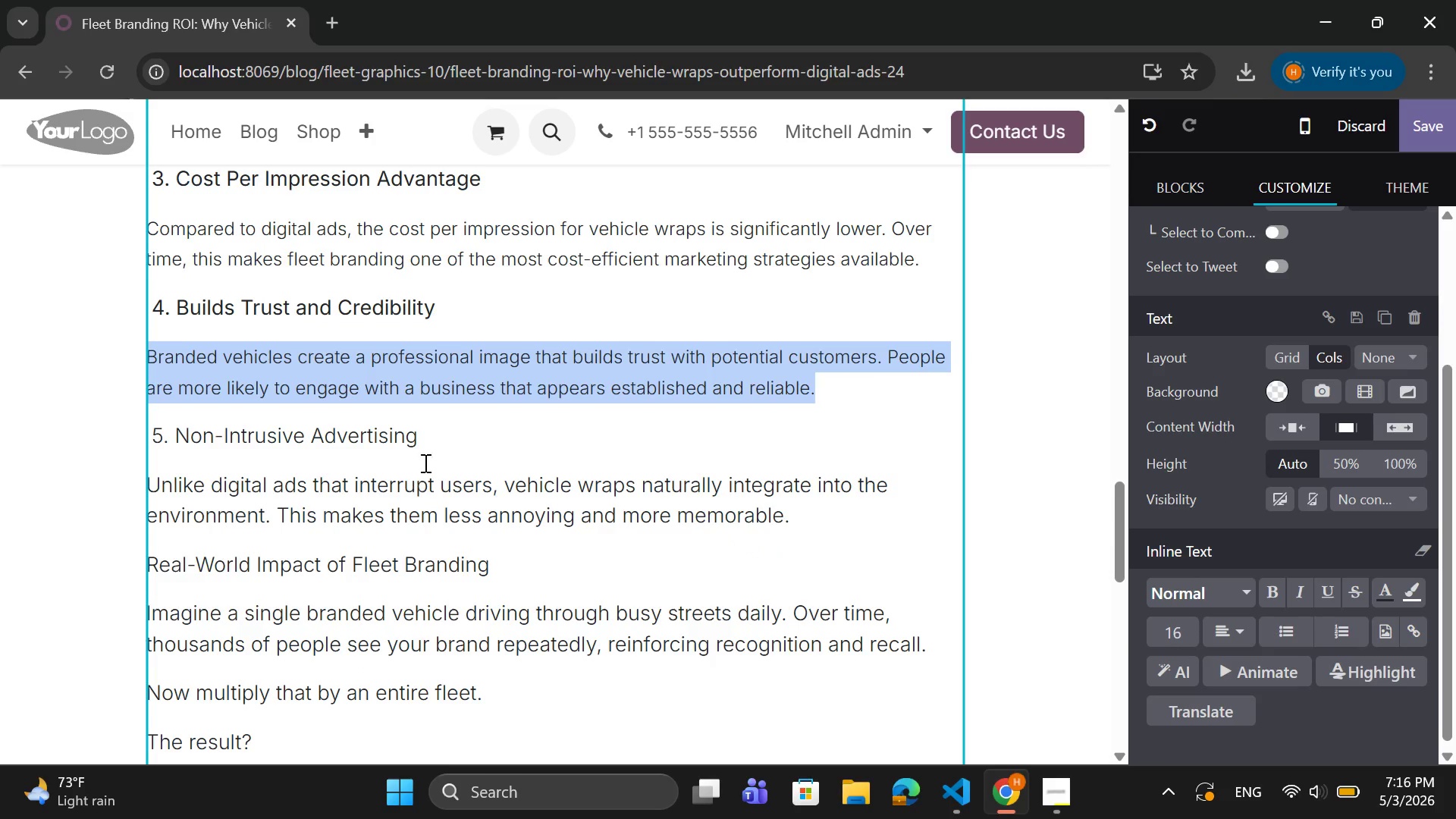 
left_click_drag(start_coordinate=[429, 438], to_coordinate=[151, 435])
 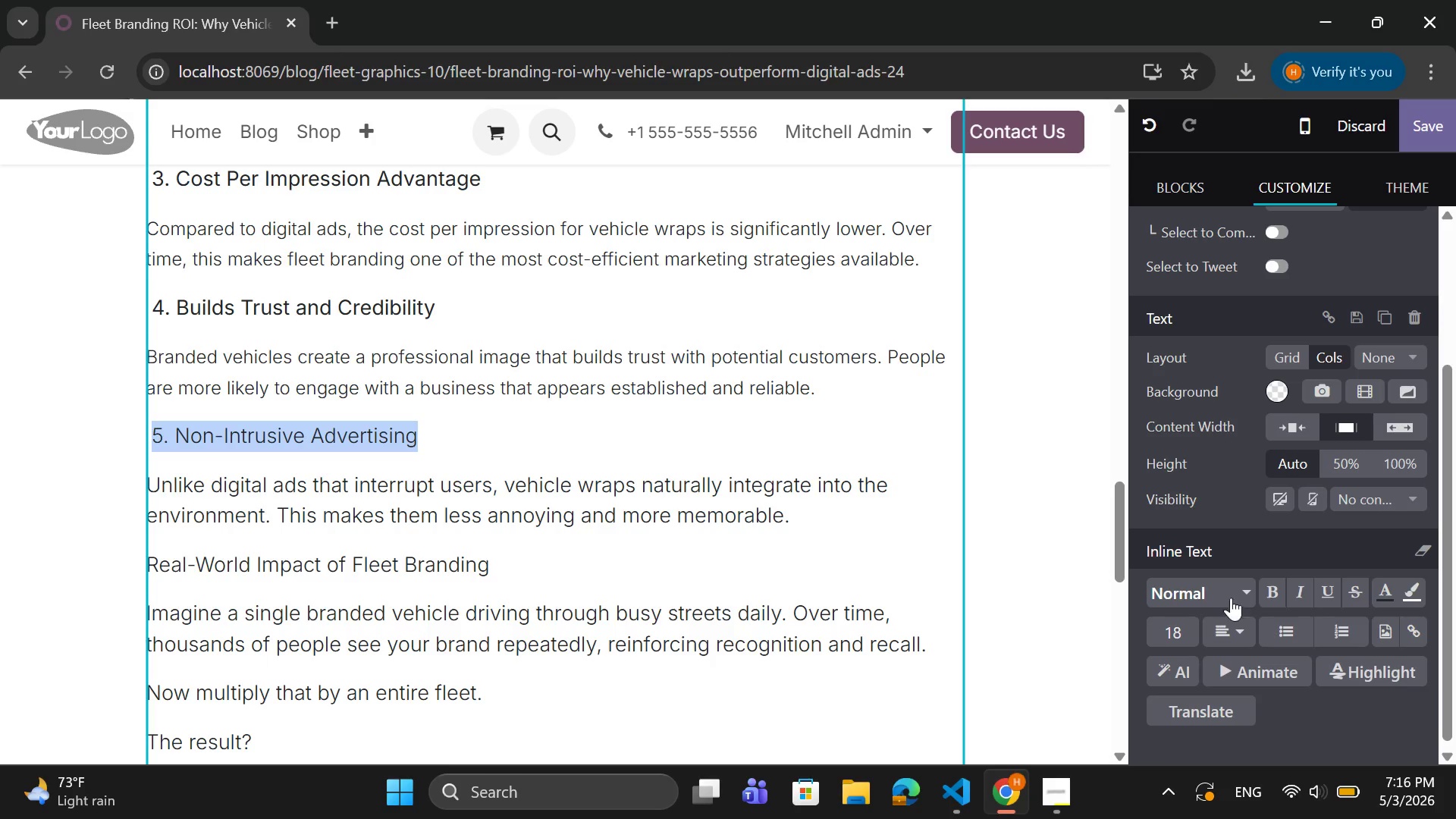 
left_click([1273, 579])
 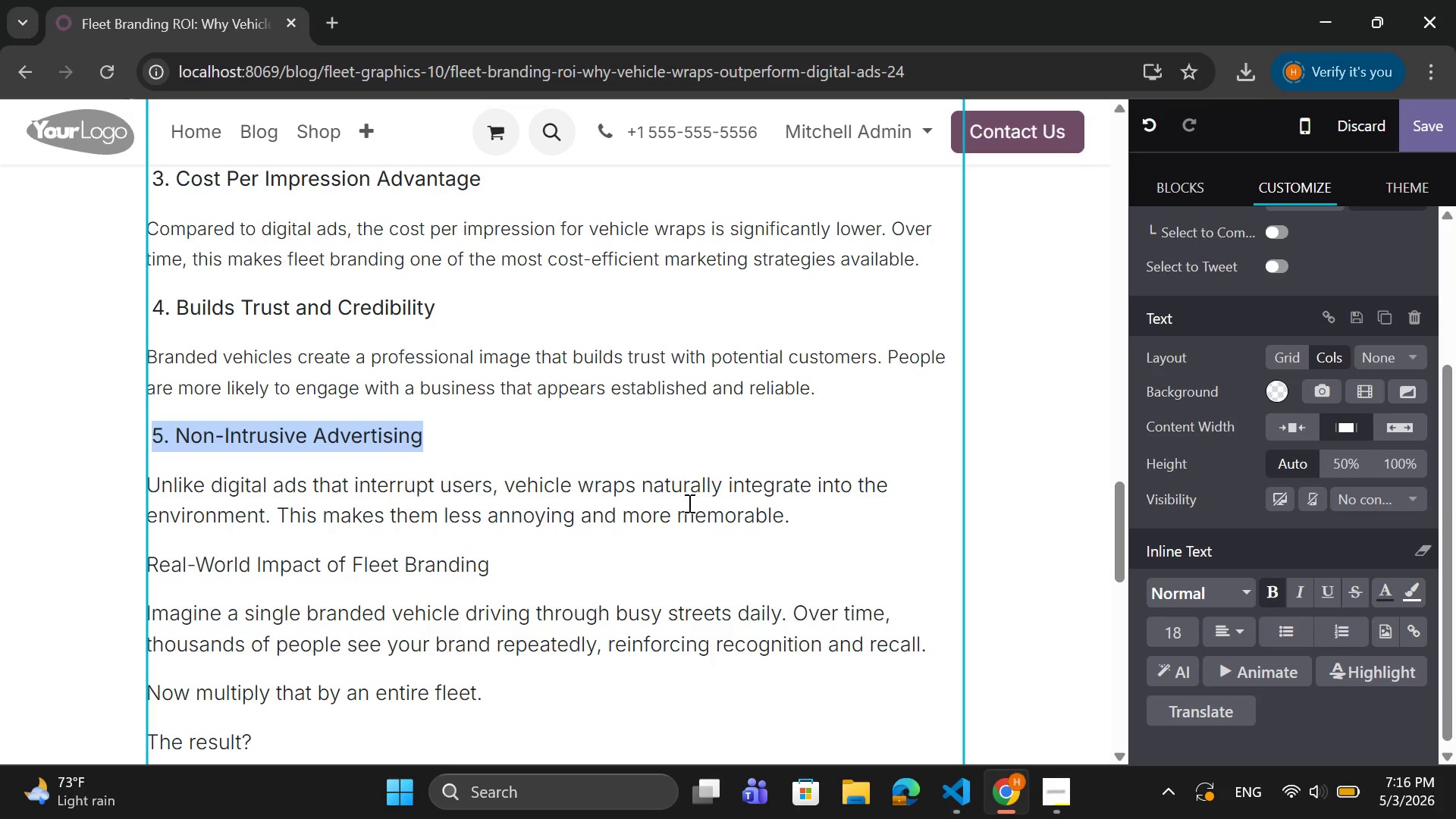 
left_click_drag(start_coordinate=[846, 526], to_coordinate=[151, 488])
 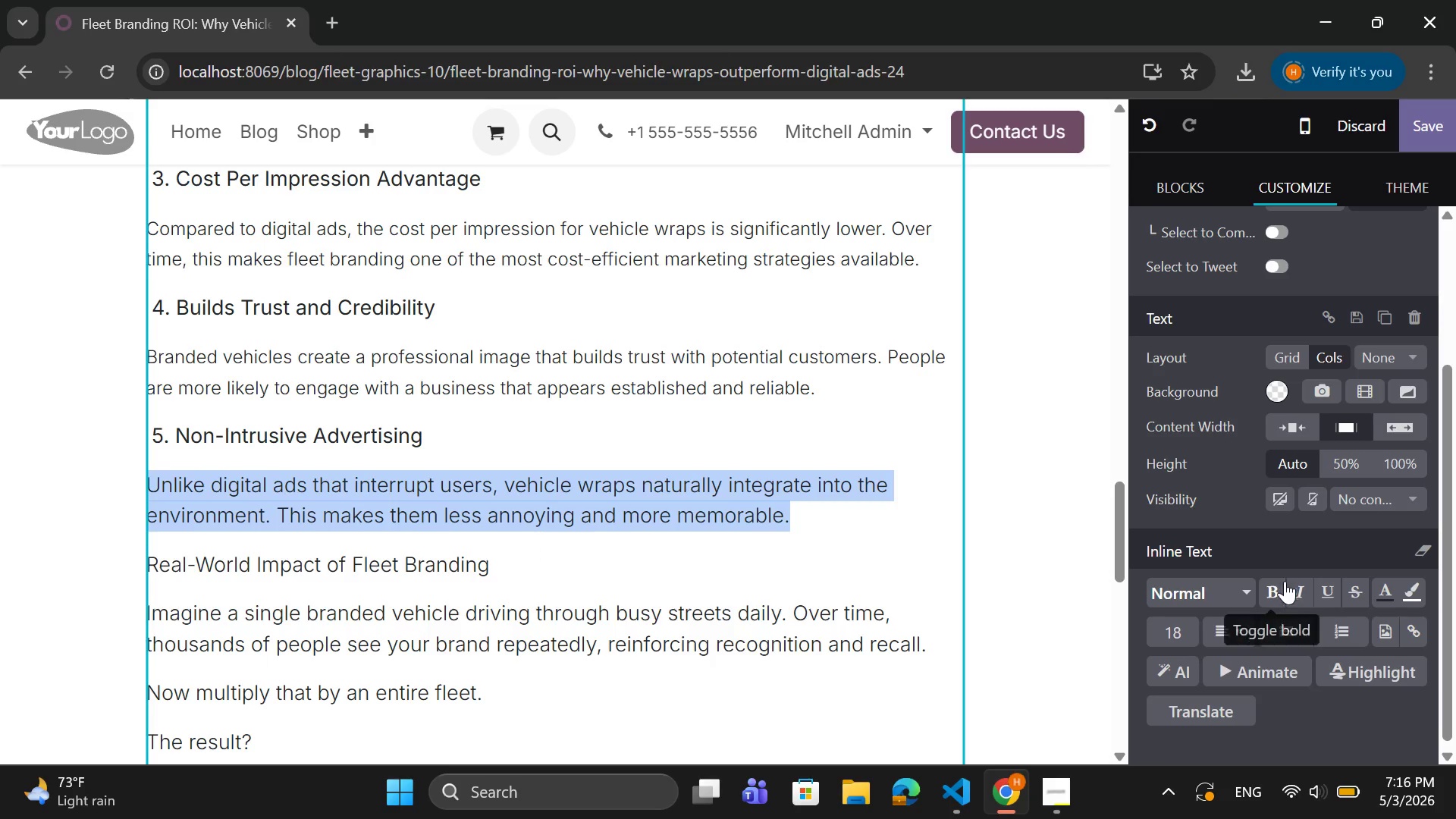 
left_click([1161, 634])
 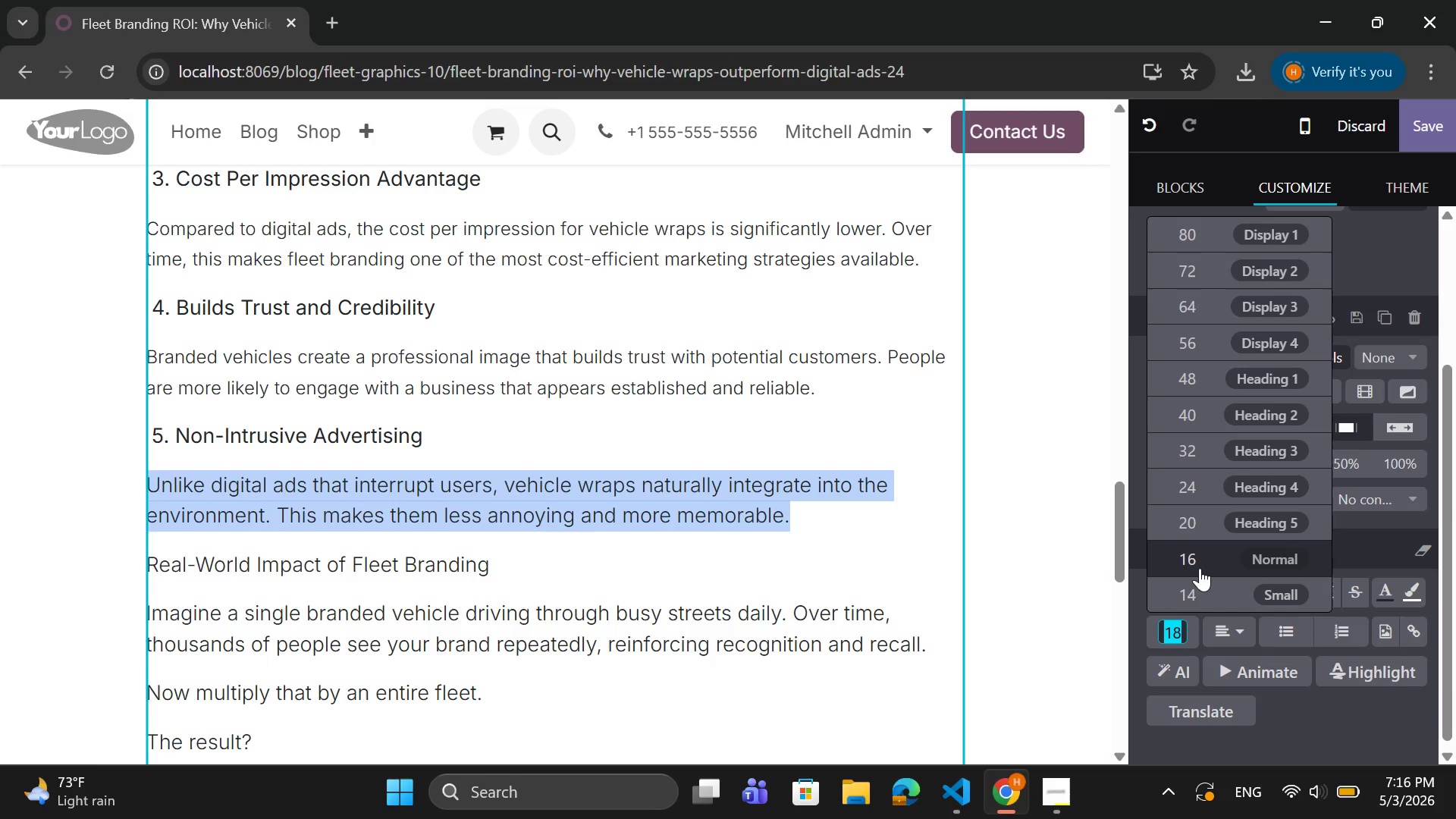 
left_click([1200, 567])
 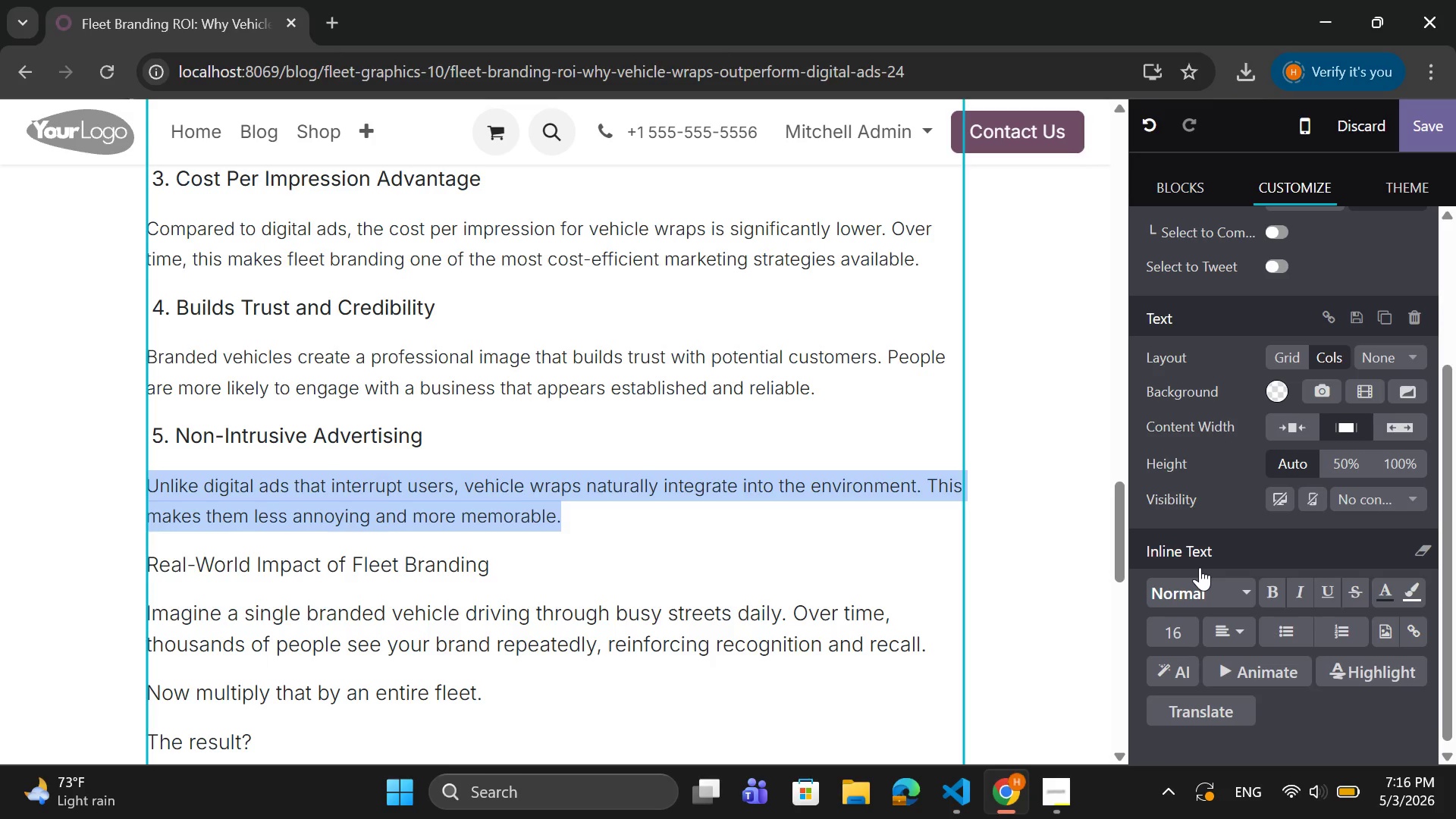 
wait(16.27)
 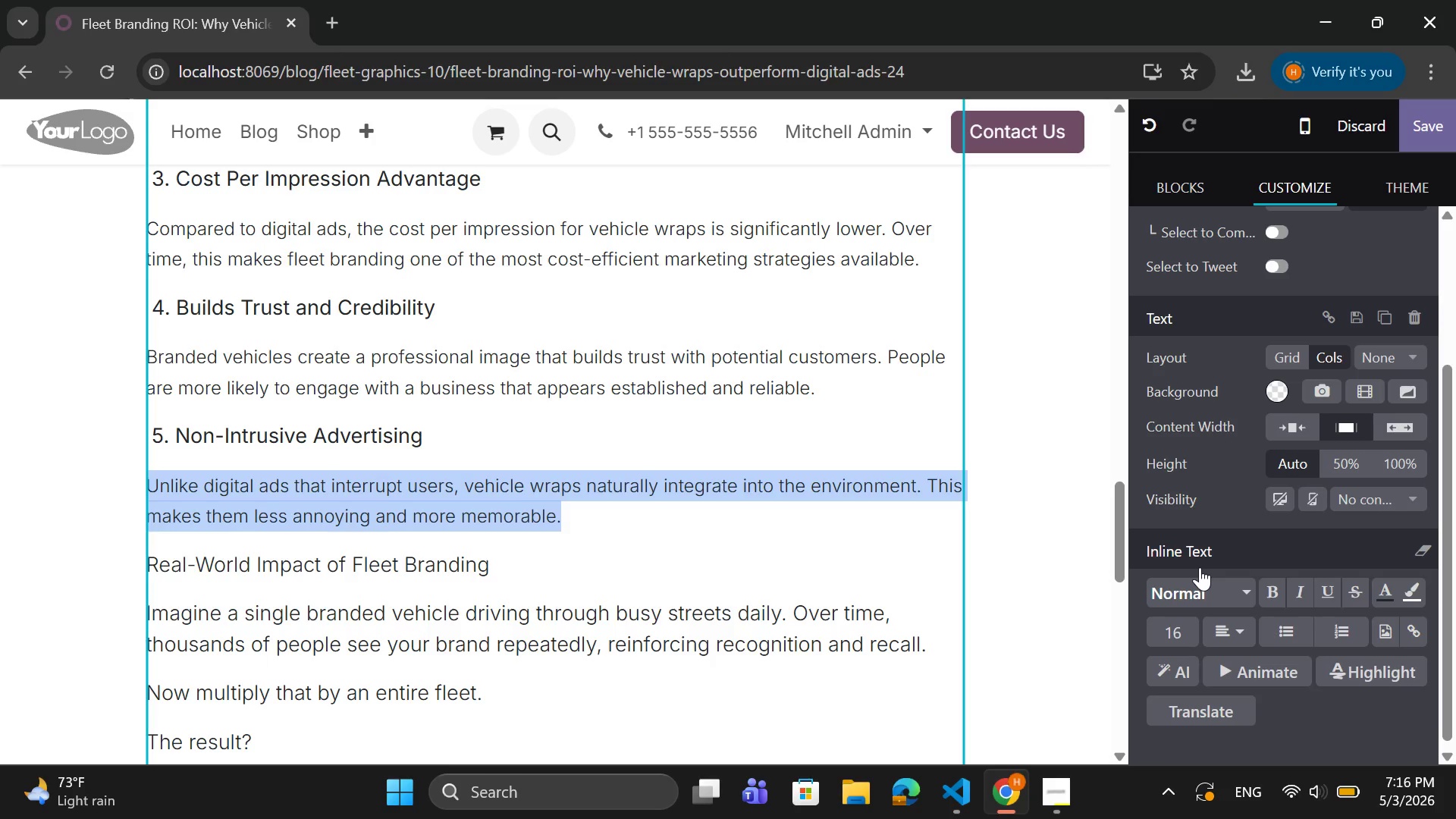 
left_click_drag(start_coordinate=[513, 556], to_coordinate=[147, 564])
 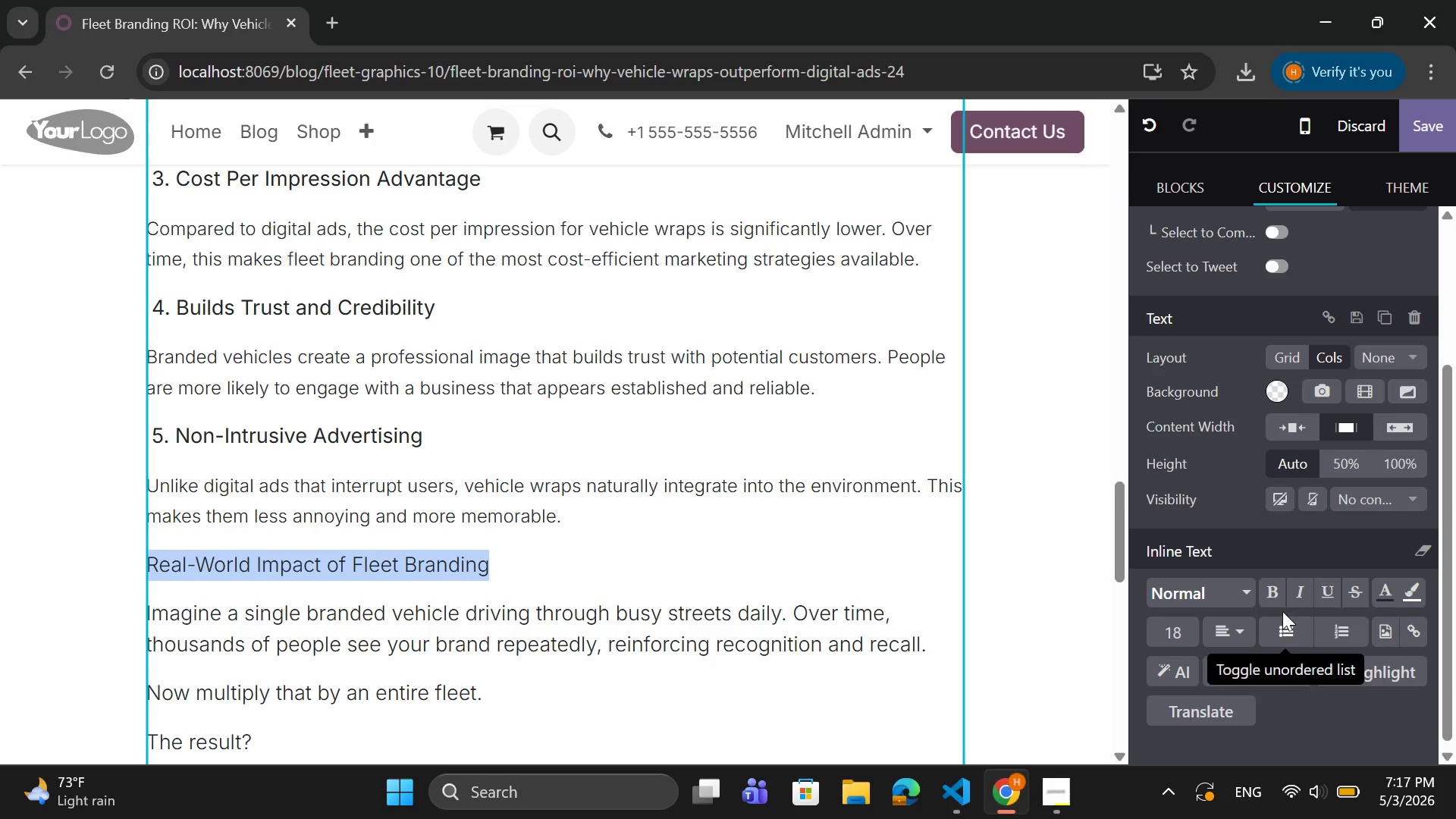 
left_click([1260, 578])
 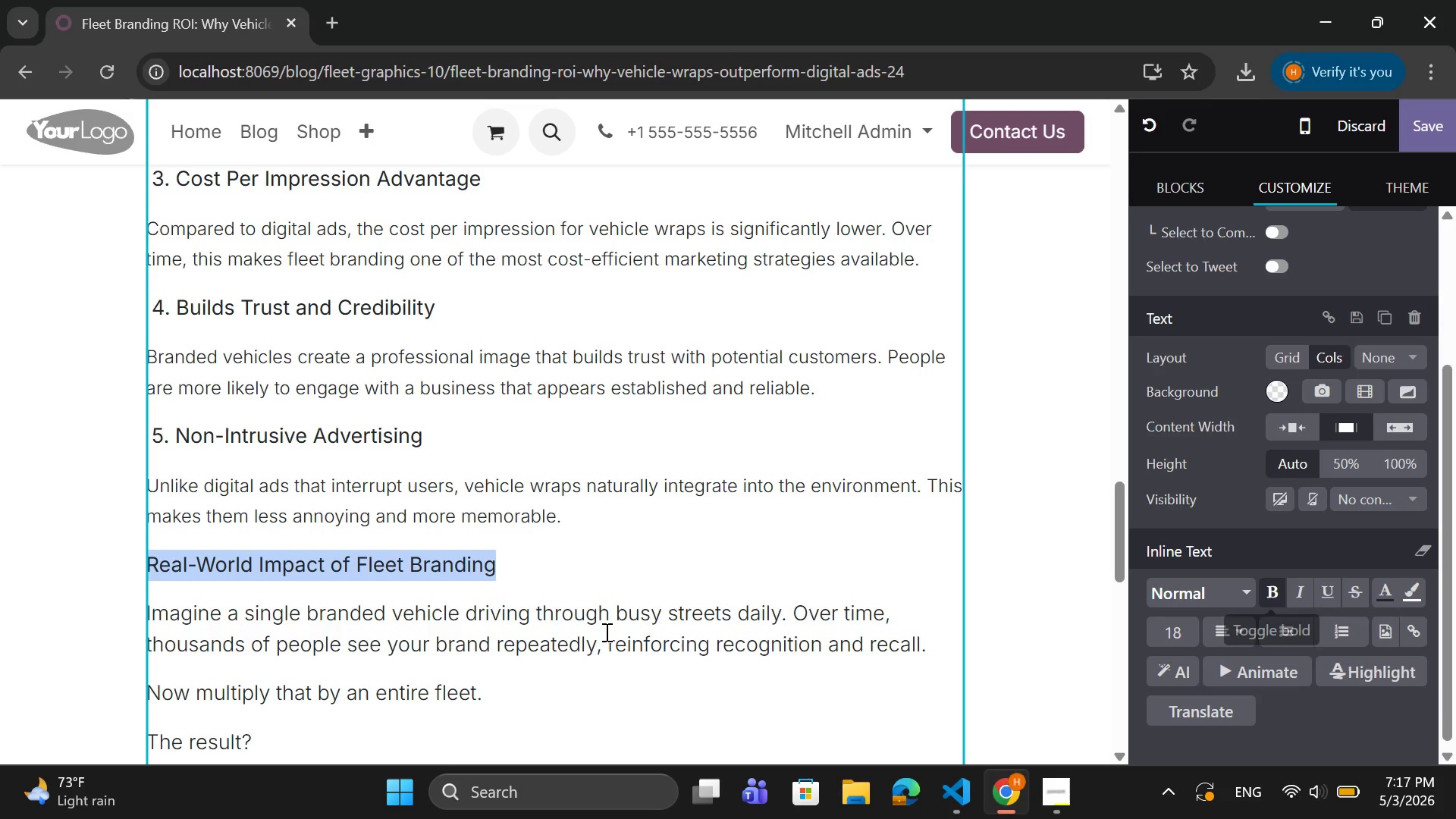 
scroll: coordinate [378, 636], scroll_direction: down, amount: 2.0
 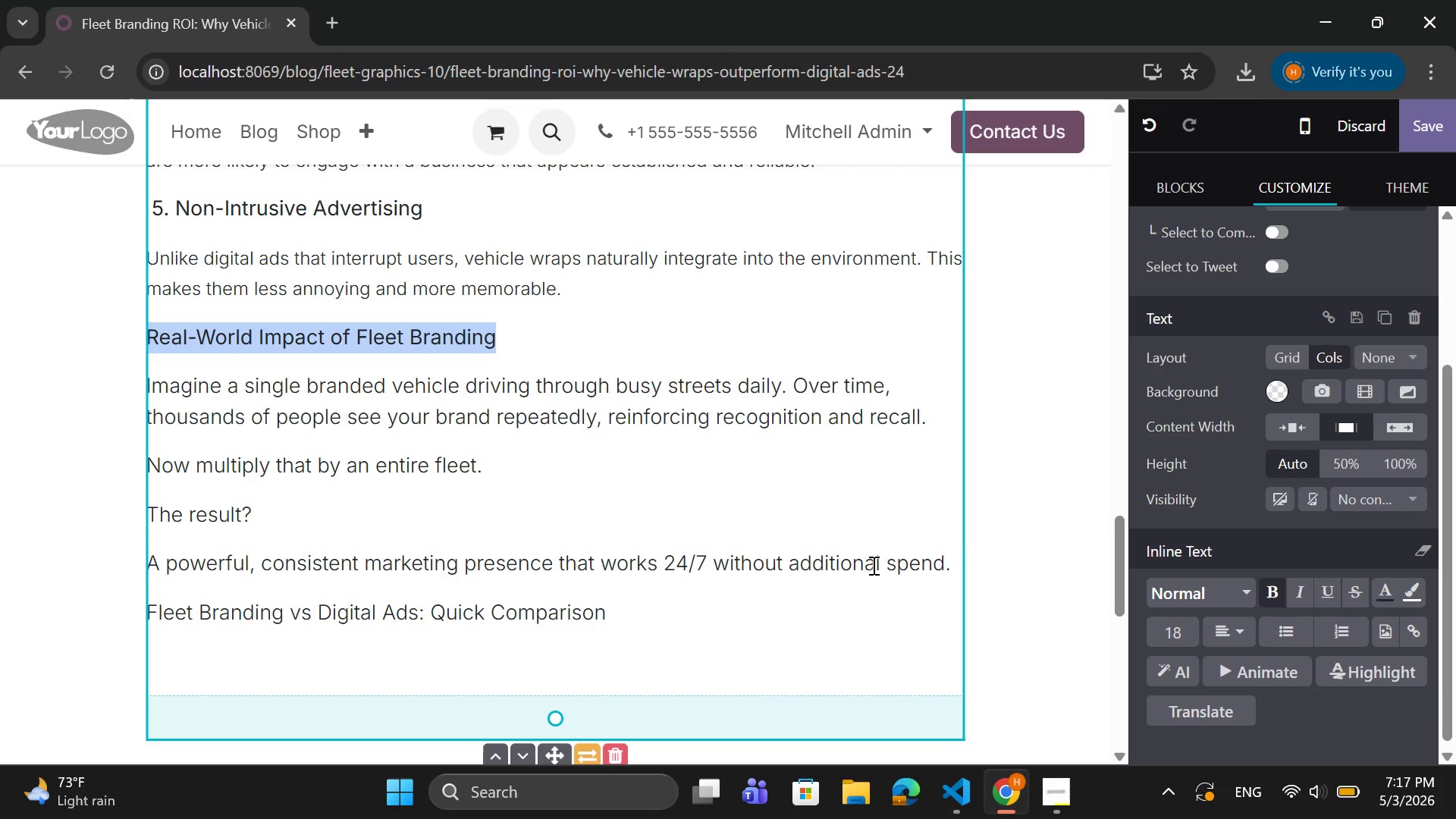 
left_click_drag(start_coordinate=[953, 563], to_coordinate=[145, 395])
 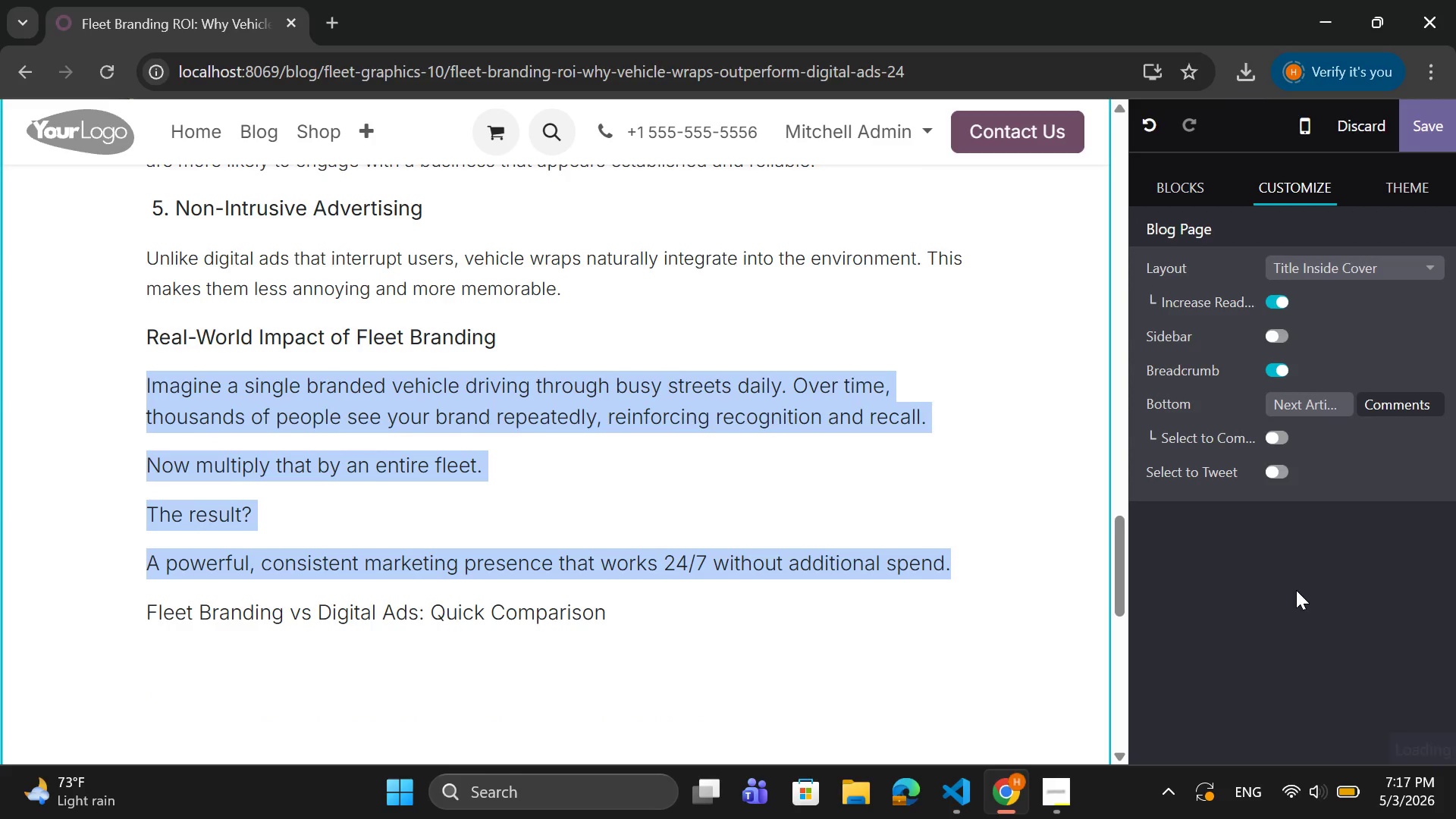 
left_click([657, 500])
 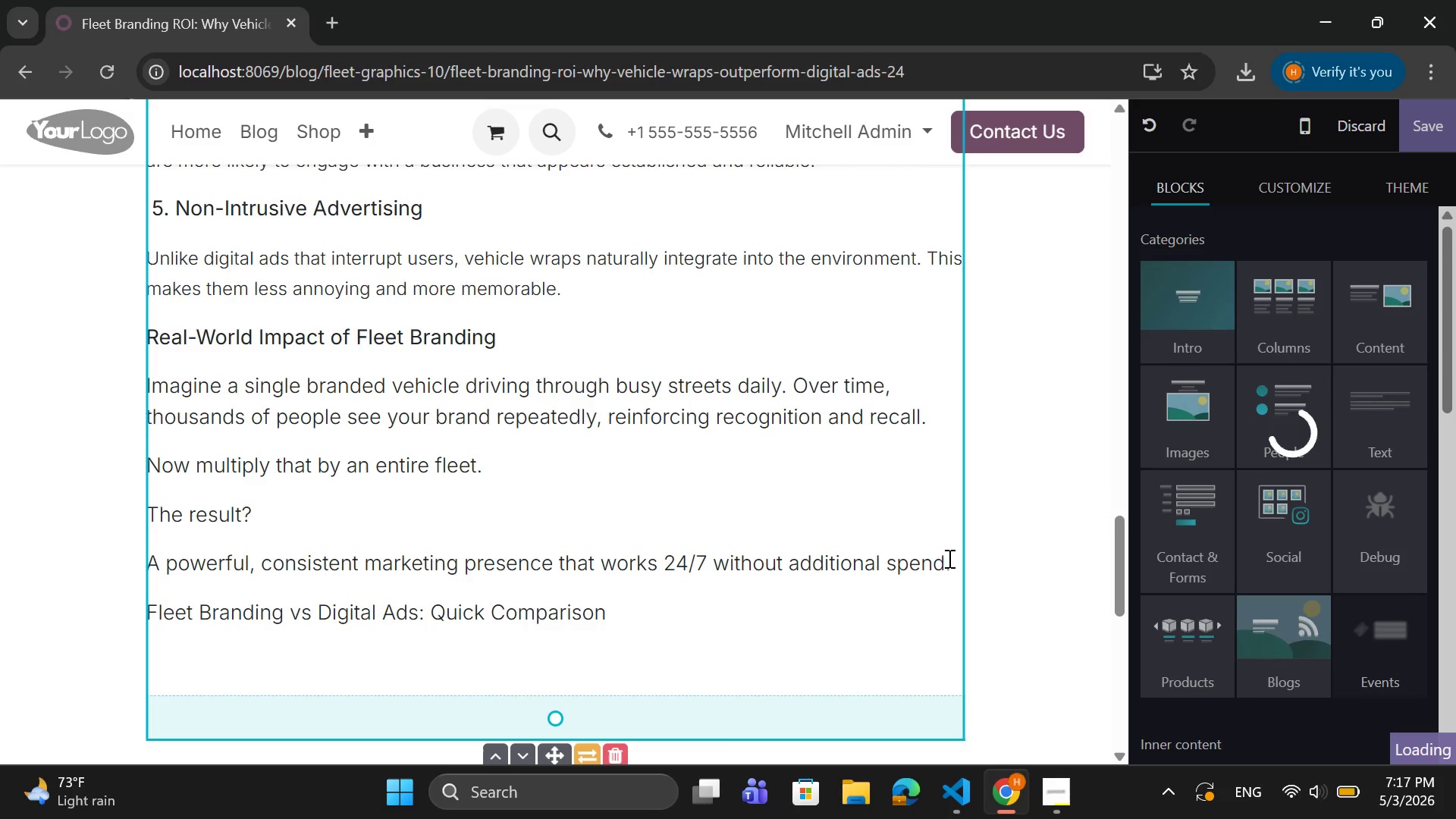 
left_click_drag(start_coordinate=[948, 558], to_coordinate=[896, 556])
 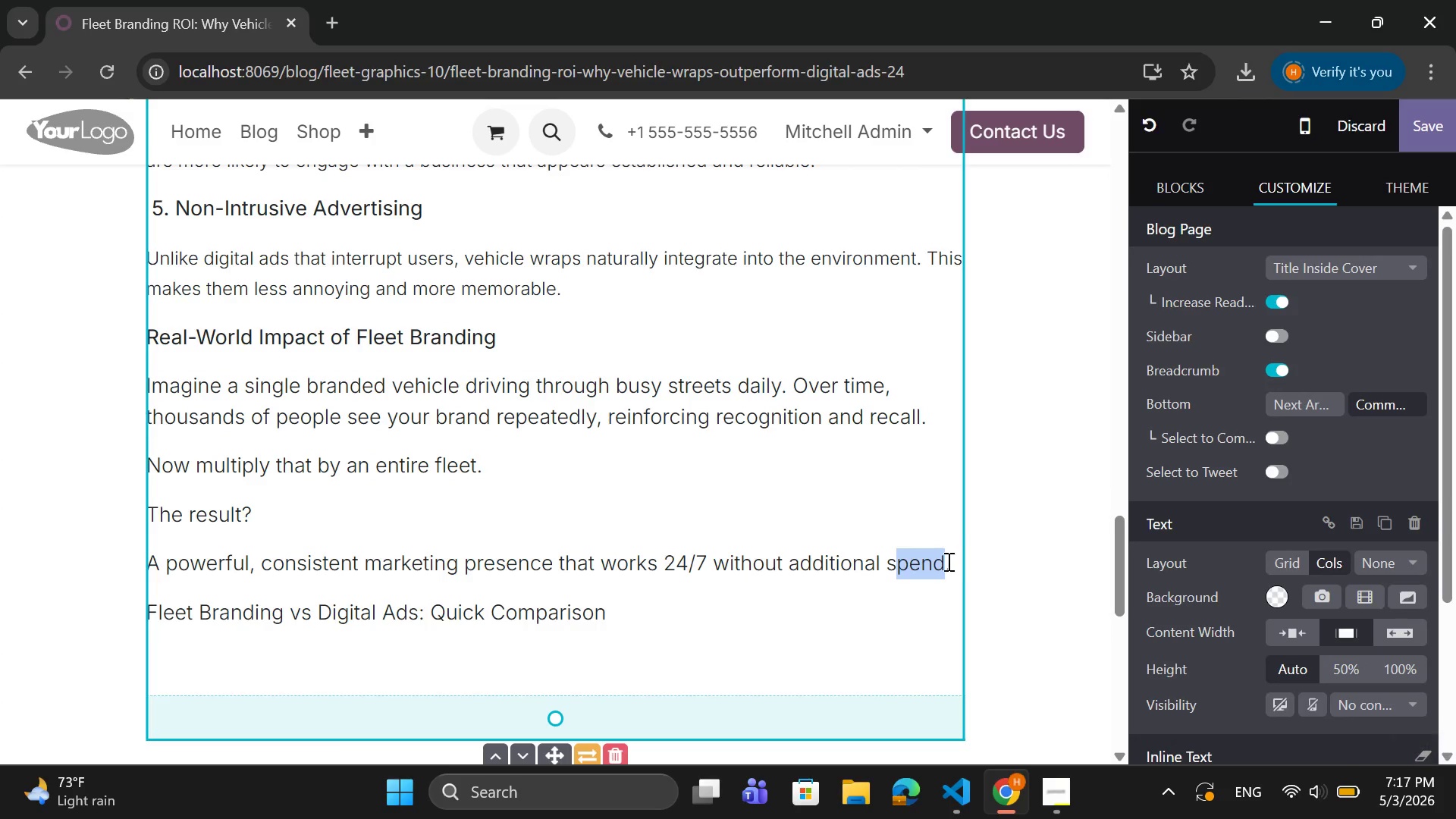 
left_click([947, 561])
 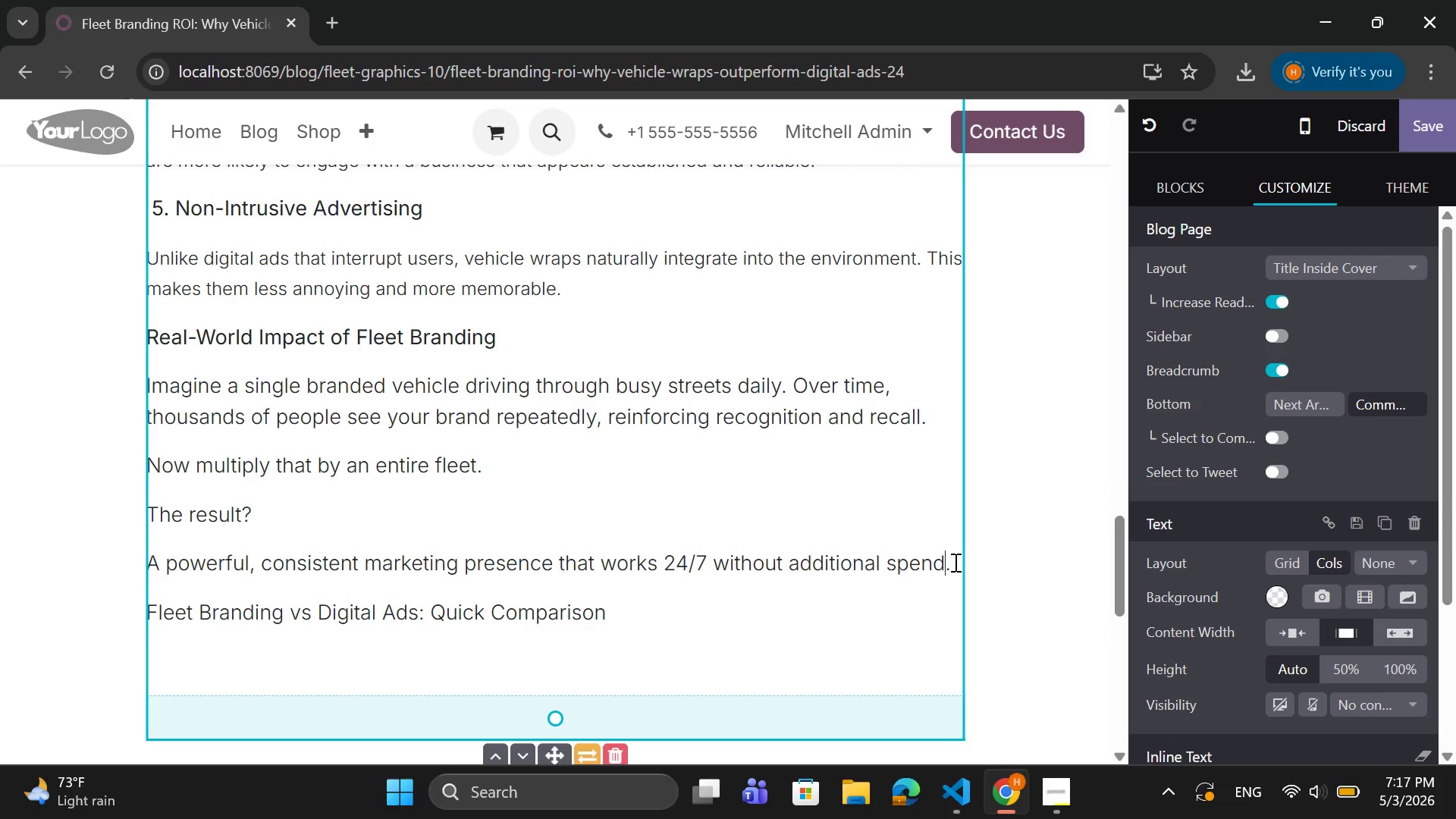 
left_click_drag(start_coordinate=[954, 562], to_coordinate=[148, 386])
 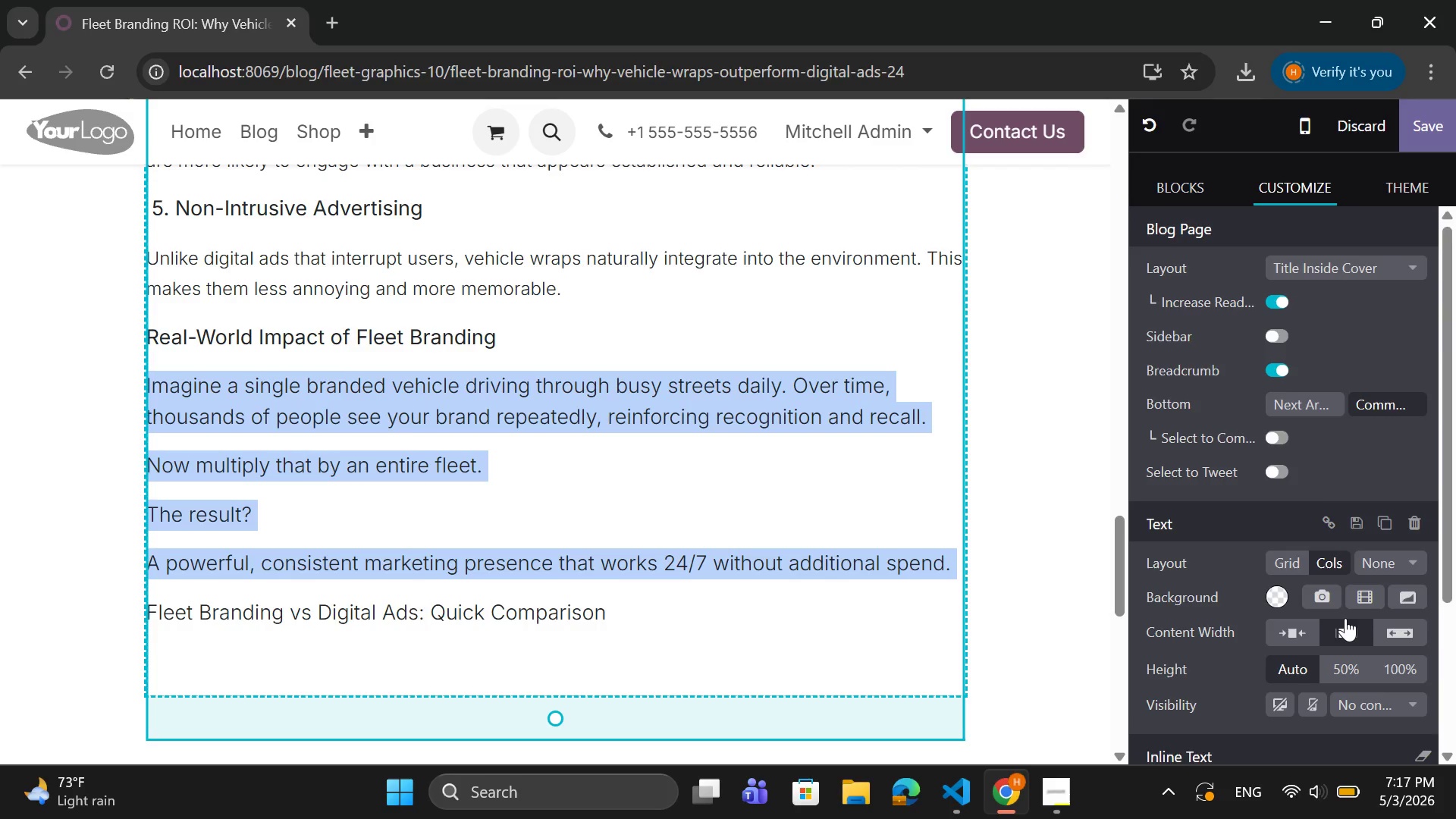 
scroll: coordinate [1345, 618], scroll_direction: down, amount: 4.0
 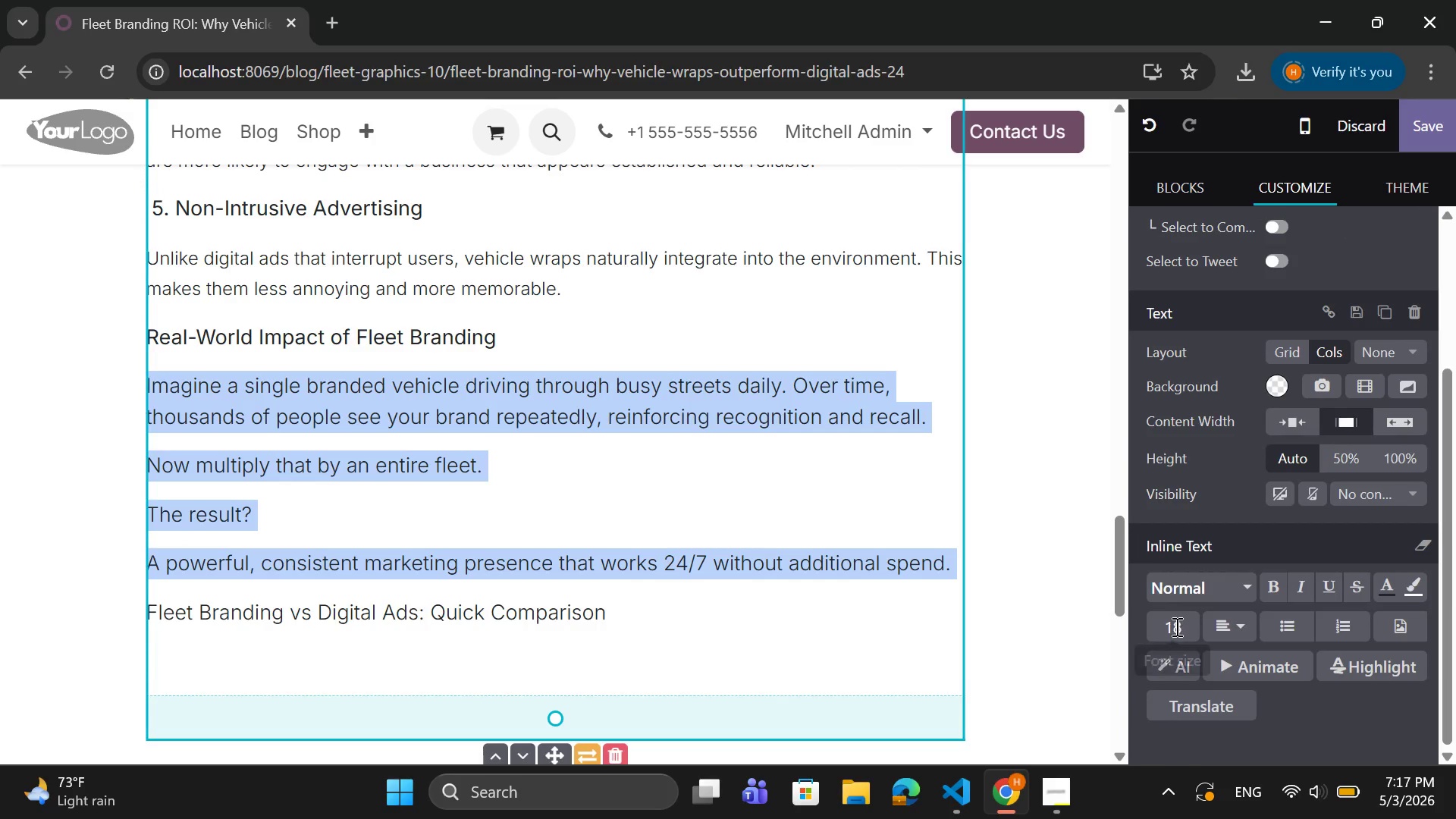 
left_click([1175, 626])
 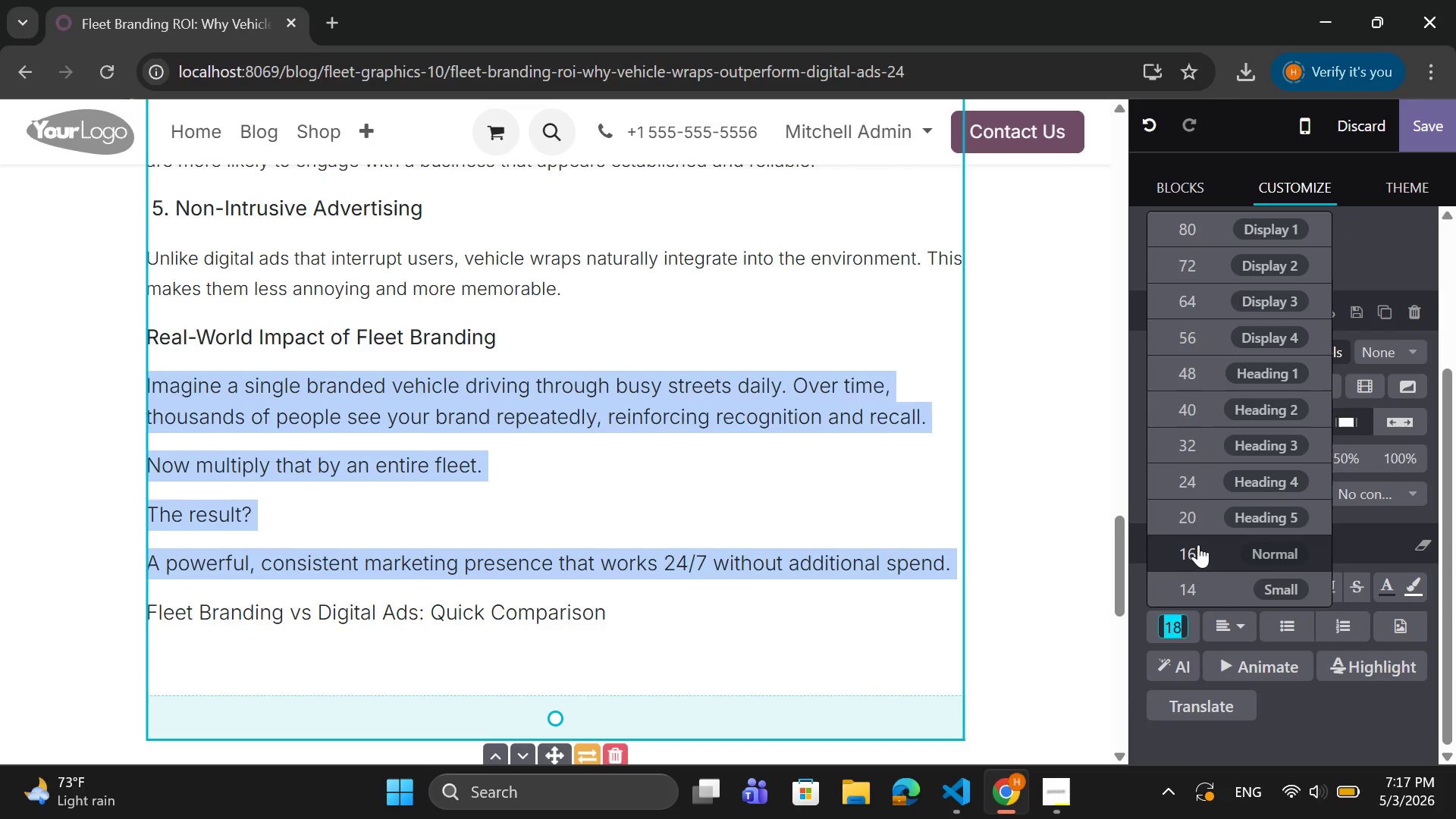 
left_click([1198, 544])
 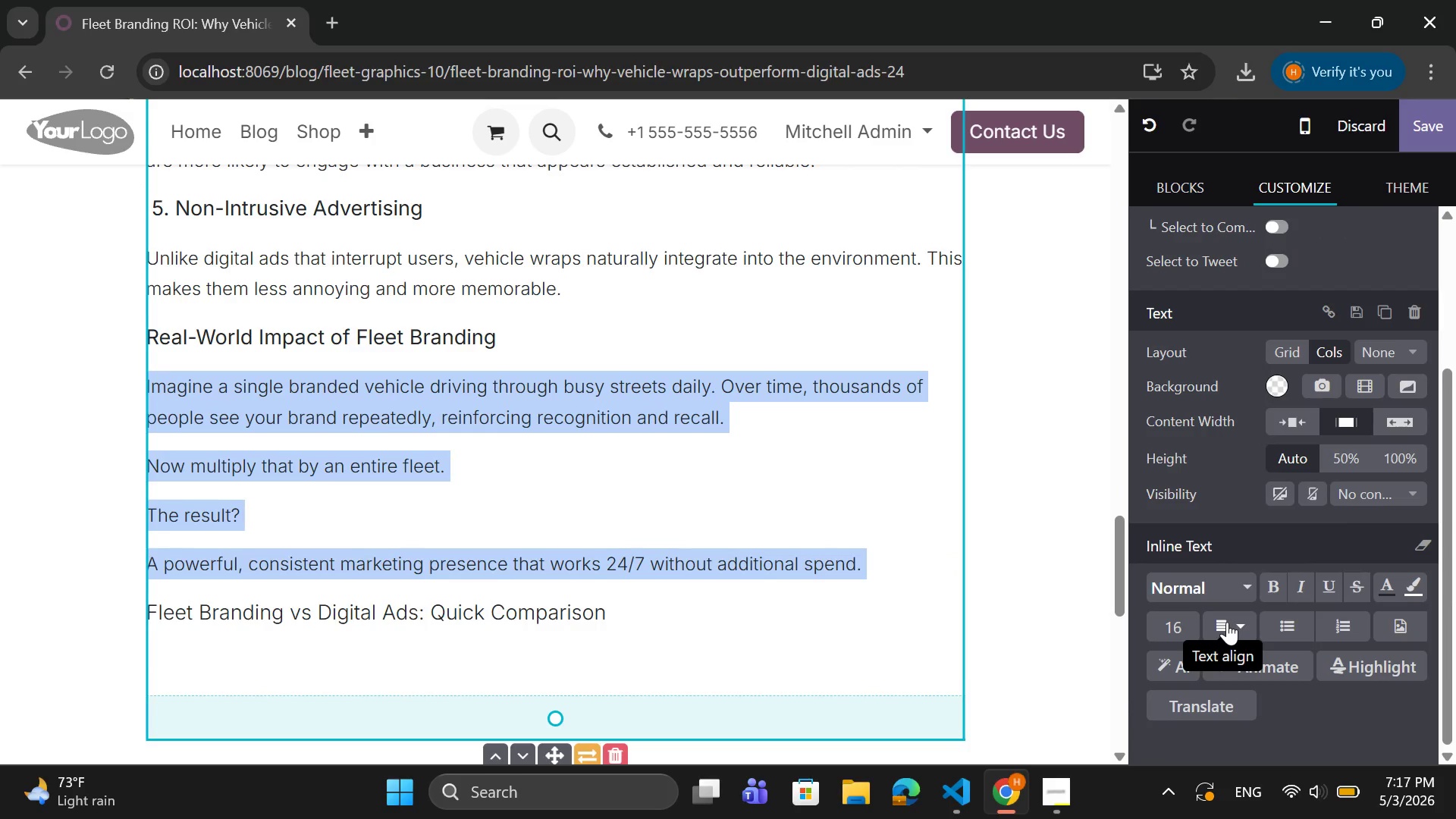 
left_click([1242, 621])
 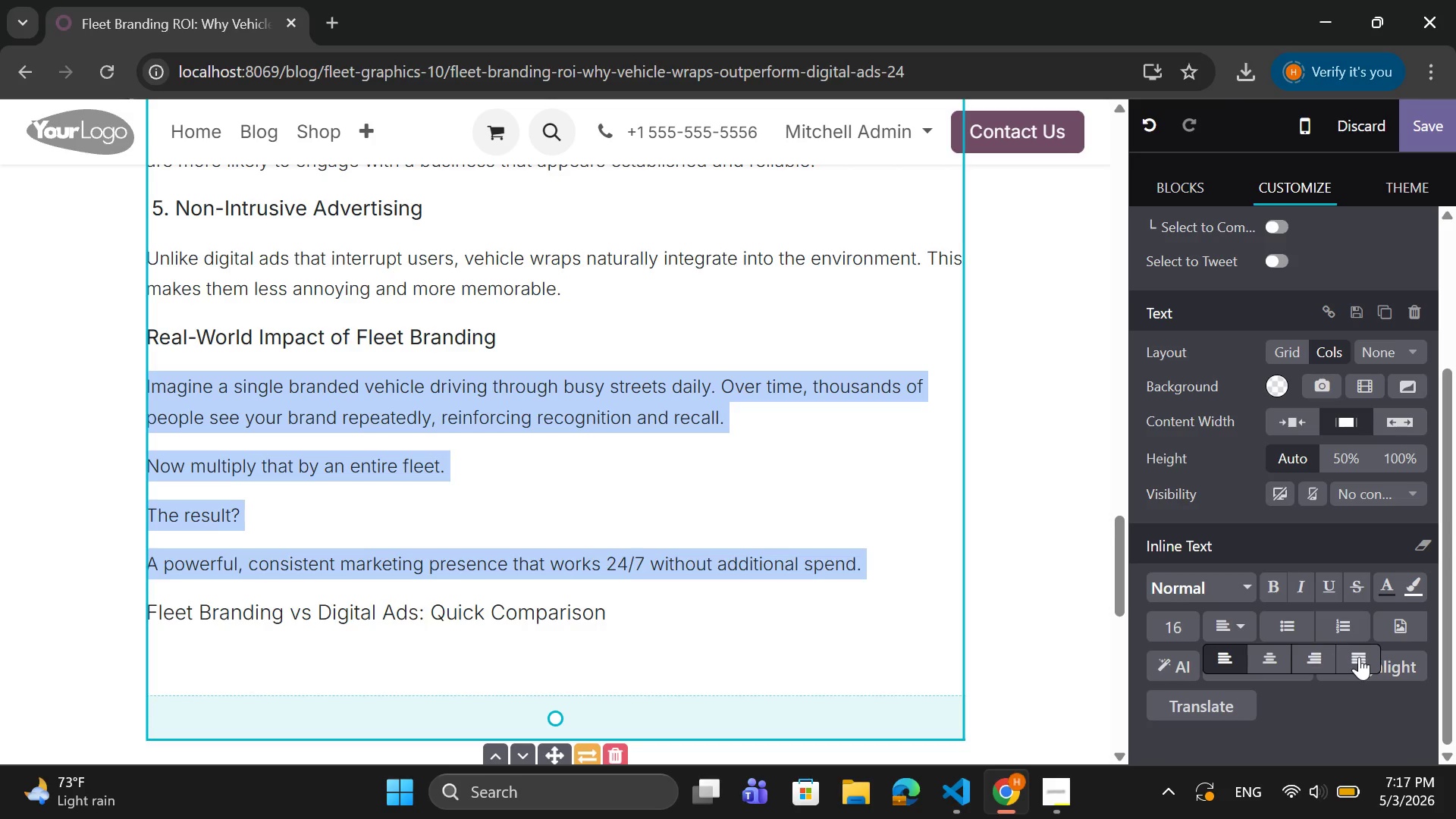 
left_click([1360, 657])
 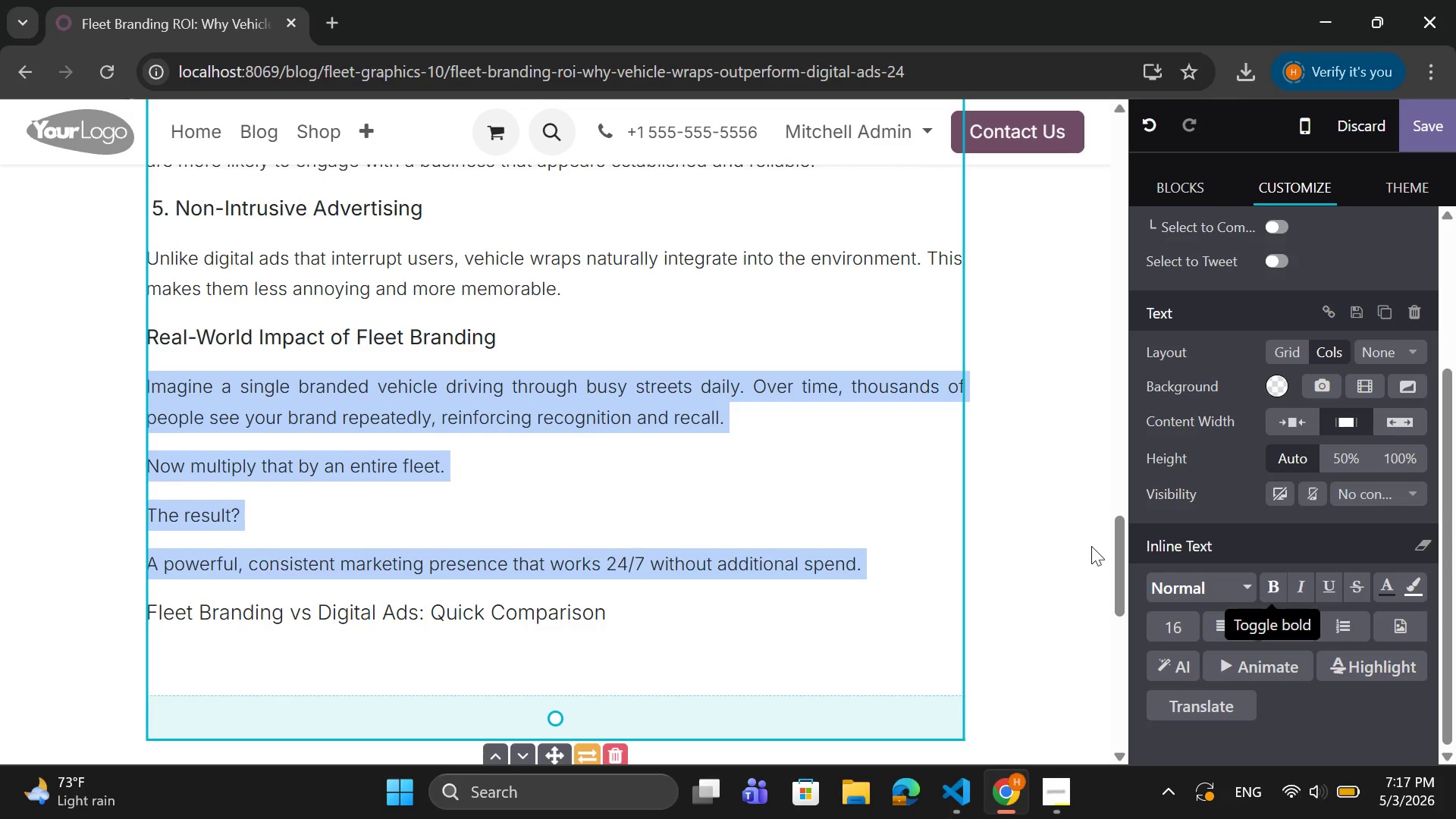 
scroll: coordinate [573, 449], scroll_direction: up, amount: 2.0
 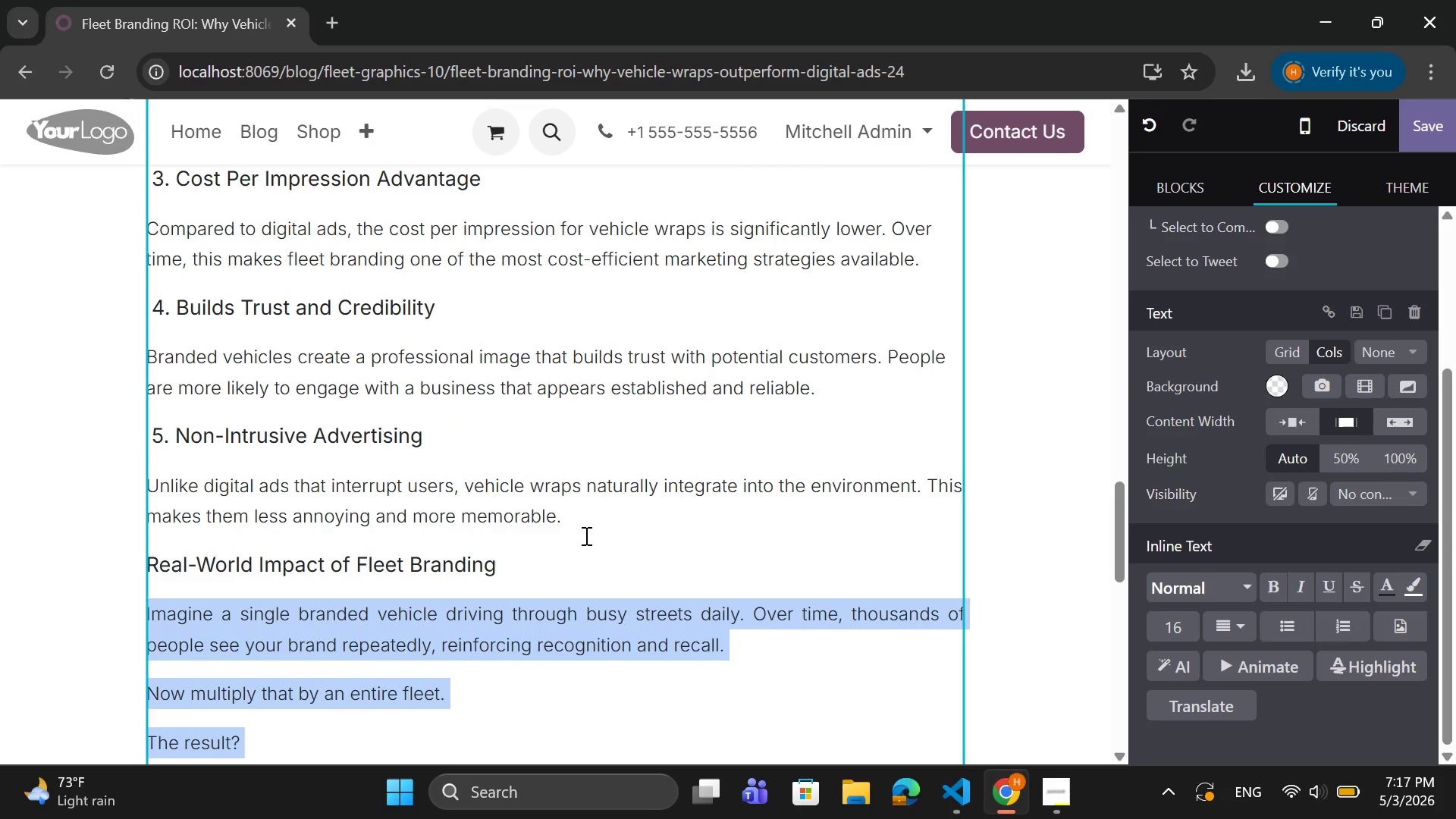 
left_click_drag(start_coordinate=[583, 535], to_coordinate=[149, 575])
 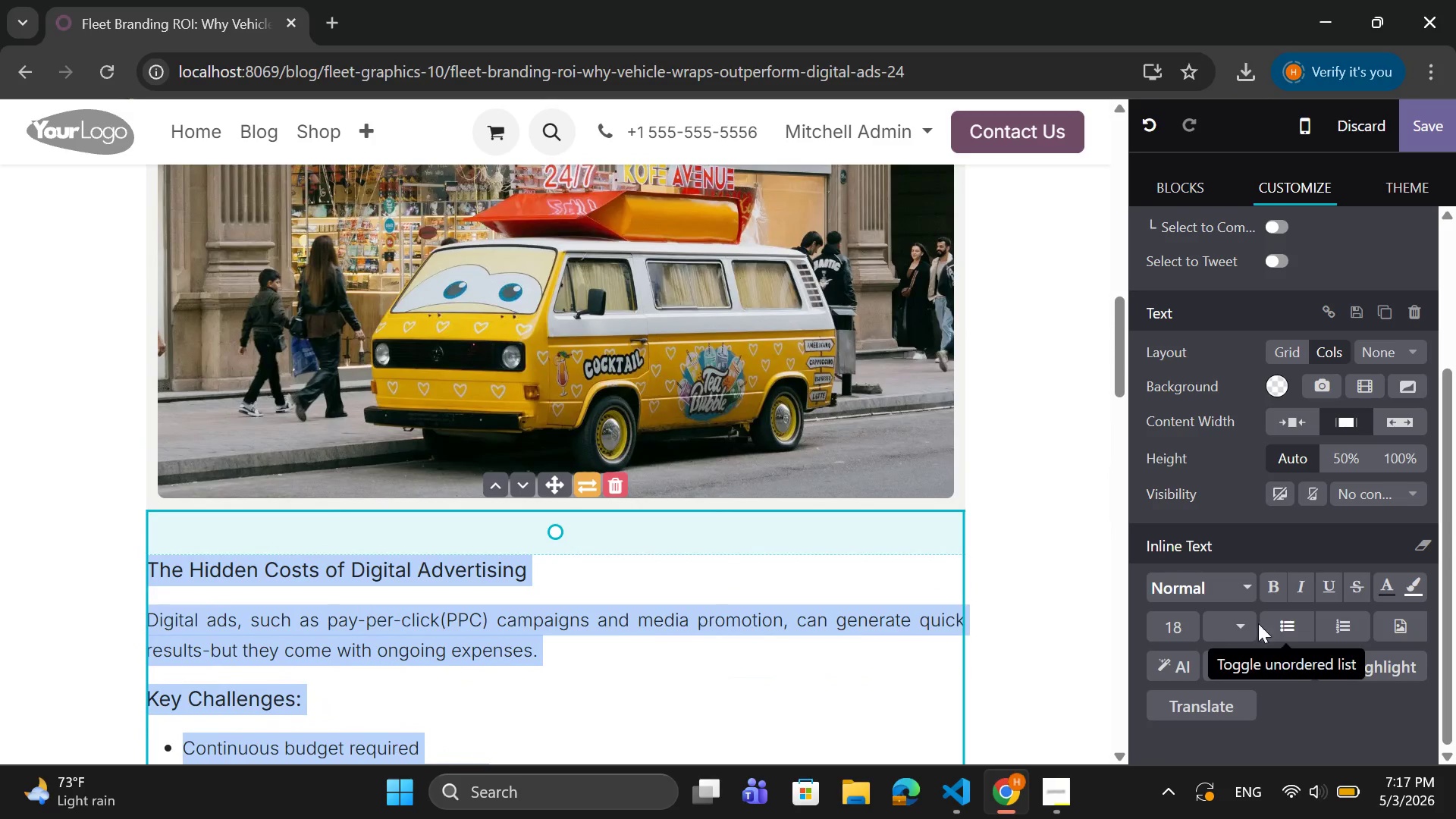 
left_click([1241, 623])
 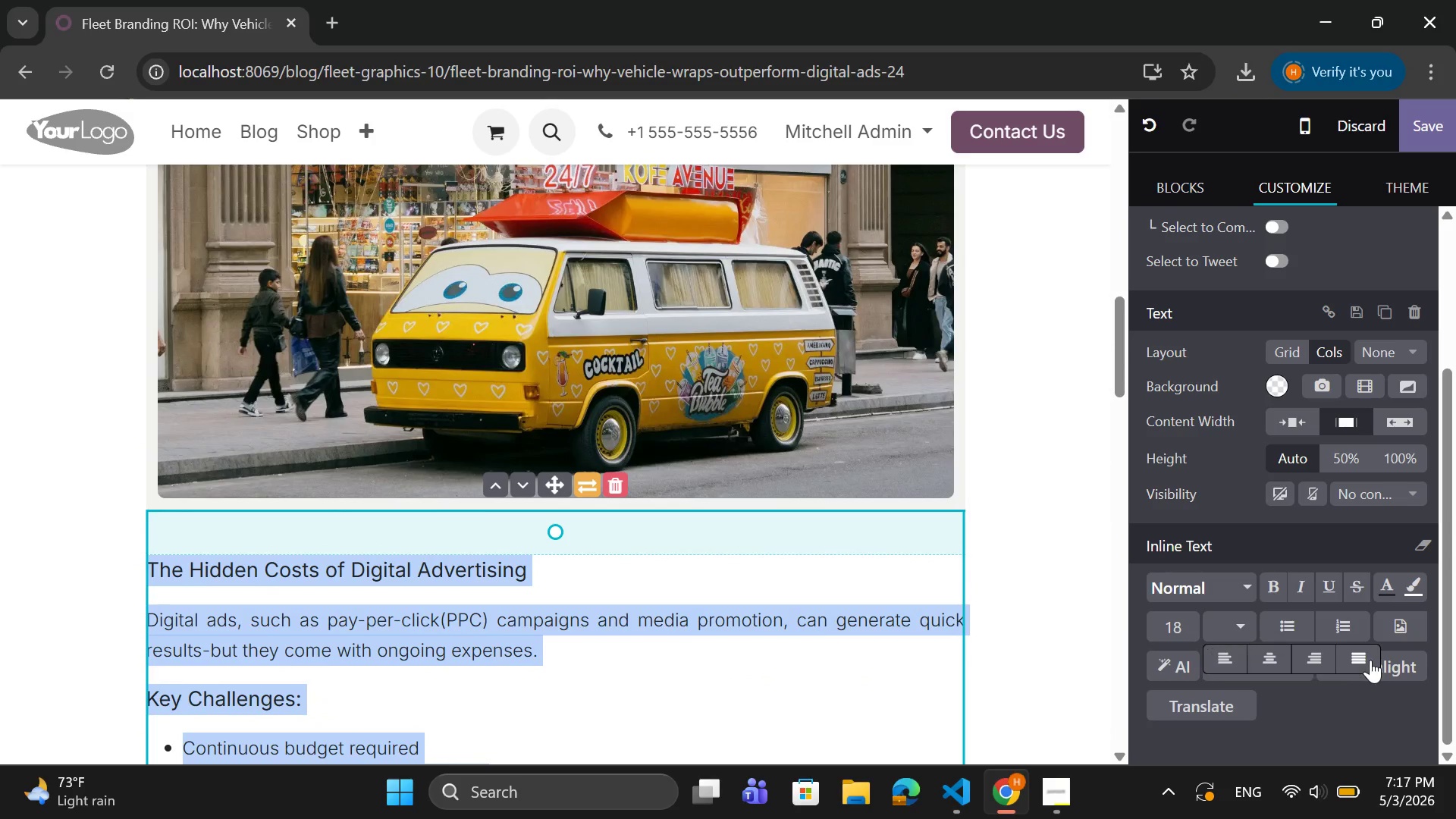 
left_click([1370, 660])
 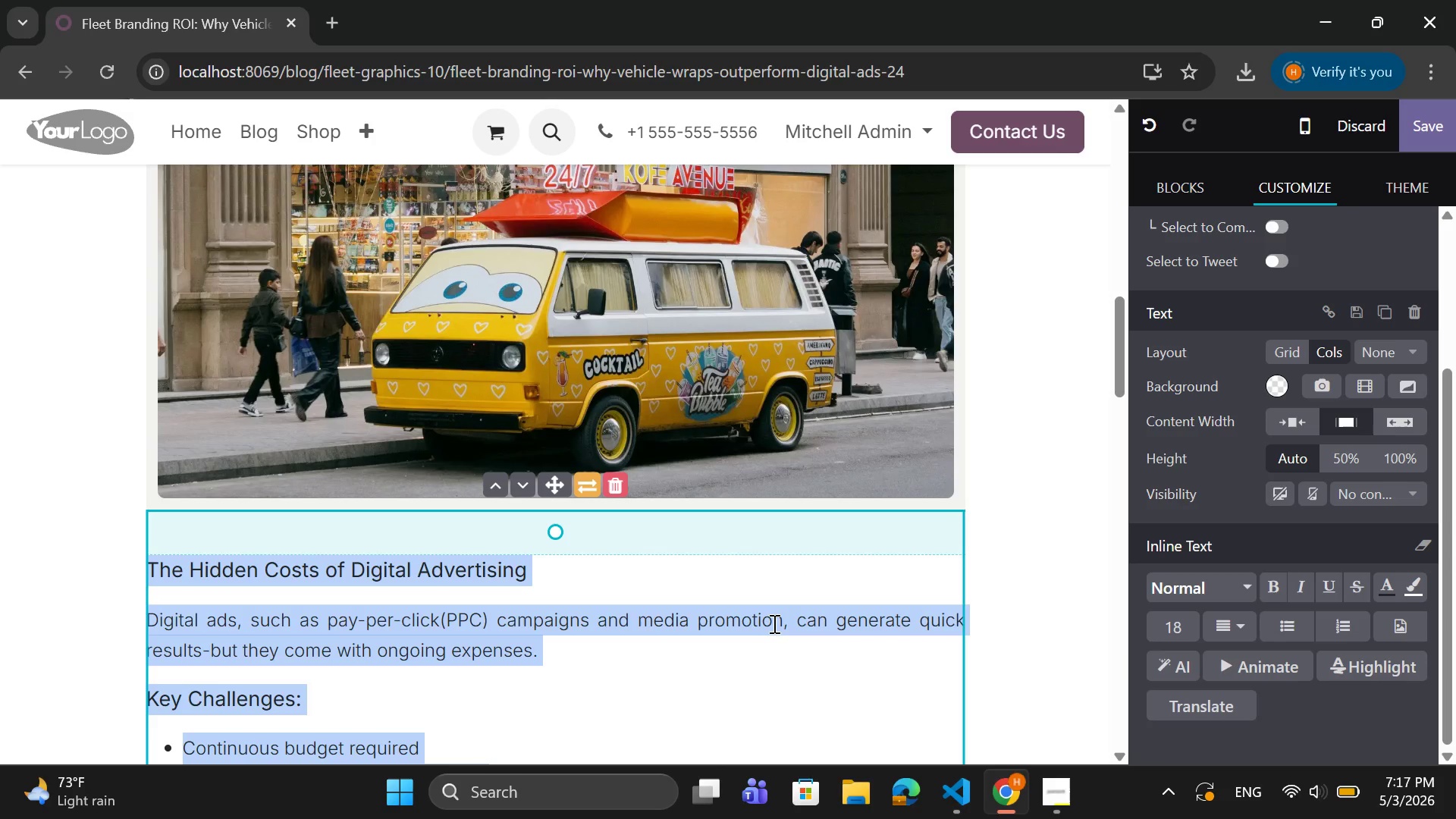 
scroll: coordinate [773, 620], scroll_direction: up, amount: 6.0
 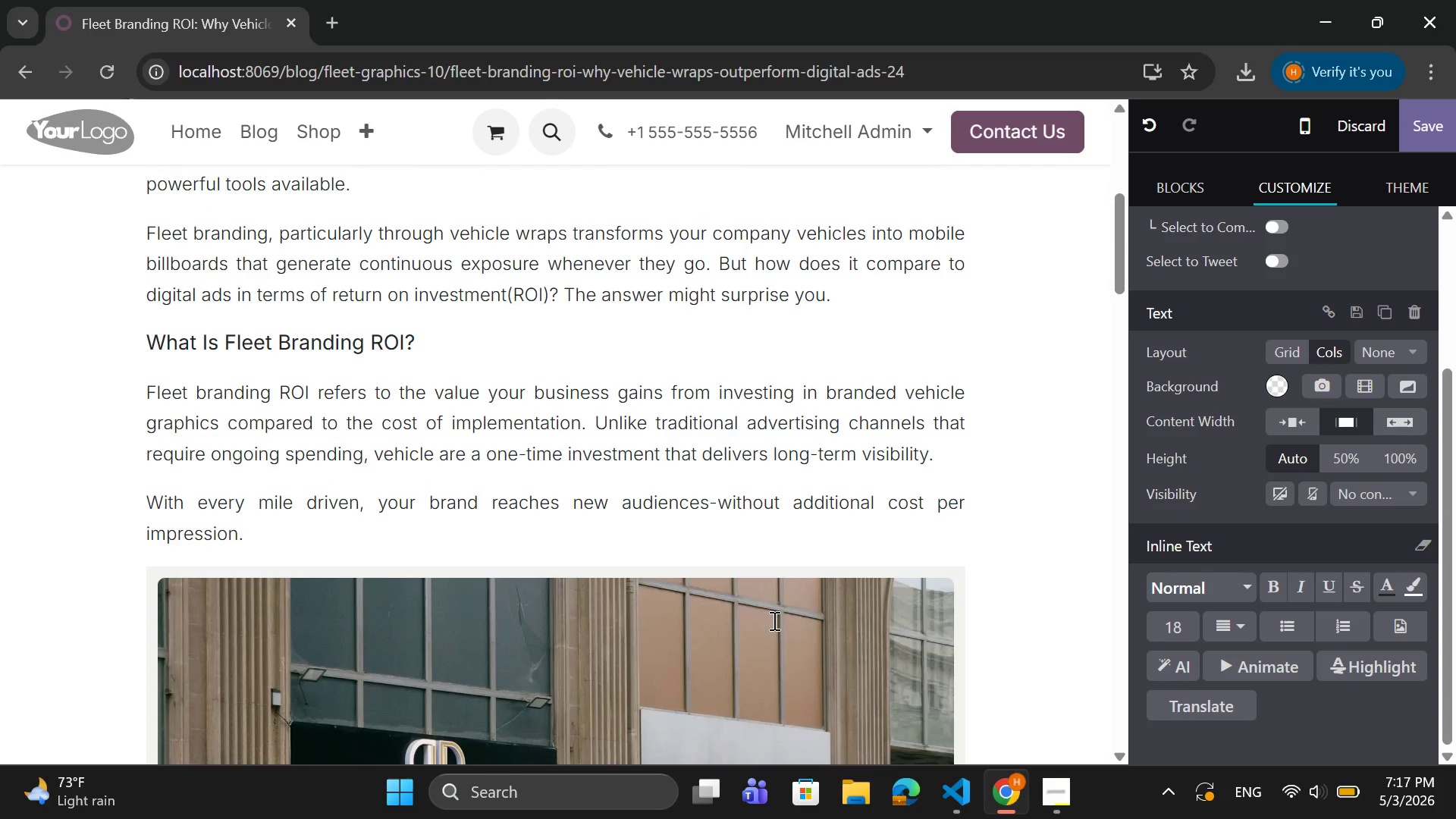 
scroll: coordinate [773, 620], scroll_direction: down, amount: 18.0
 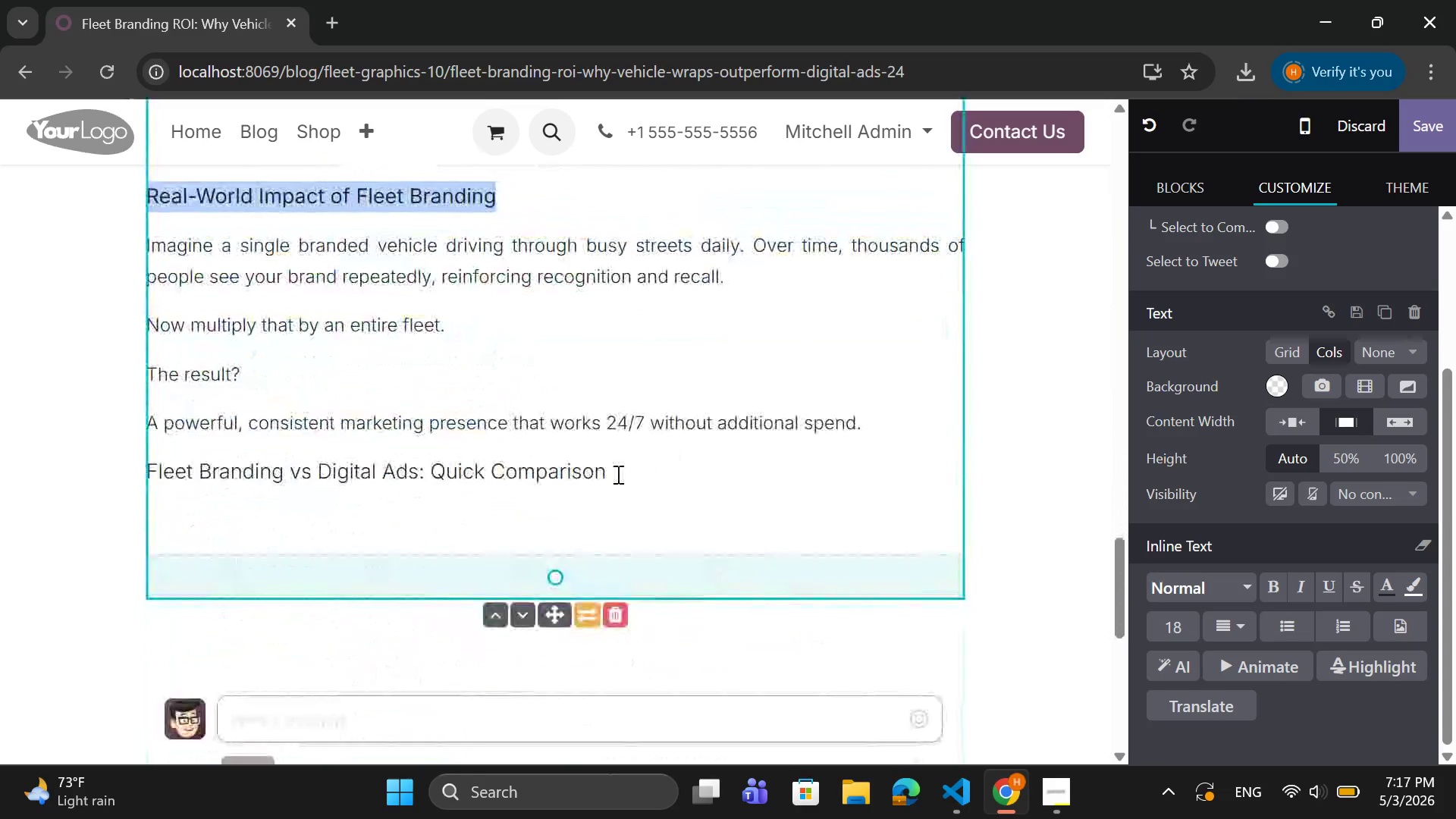 
left_click([620, 472])
 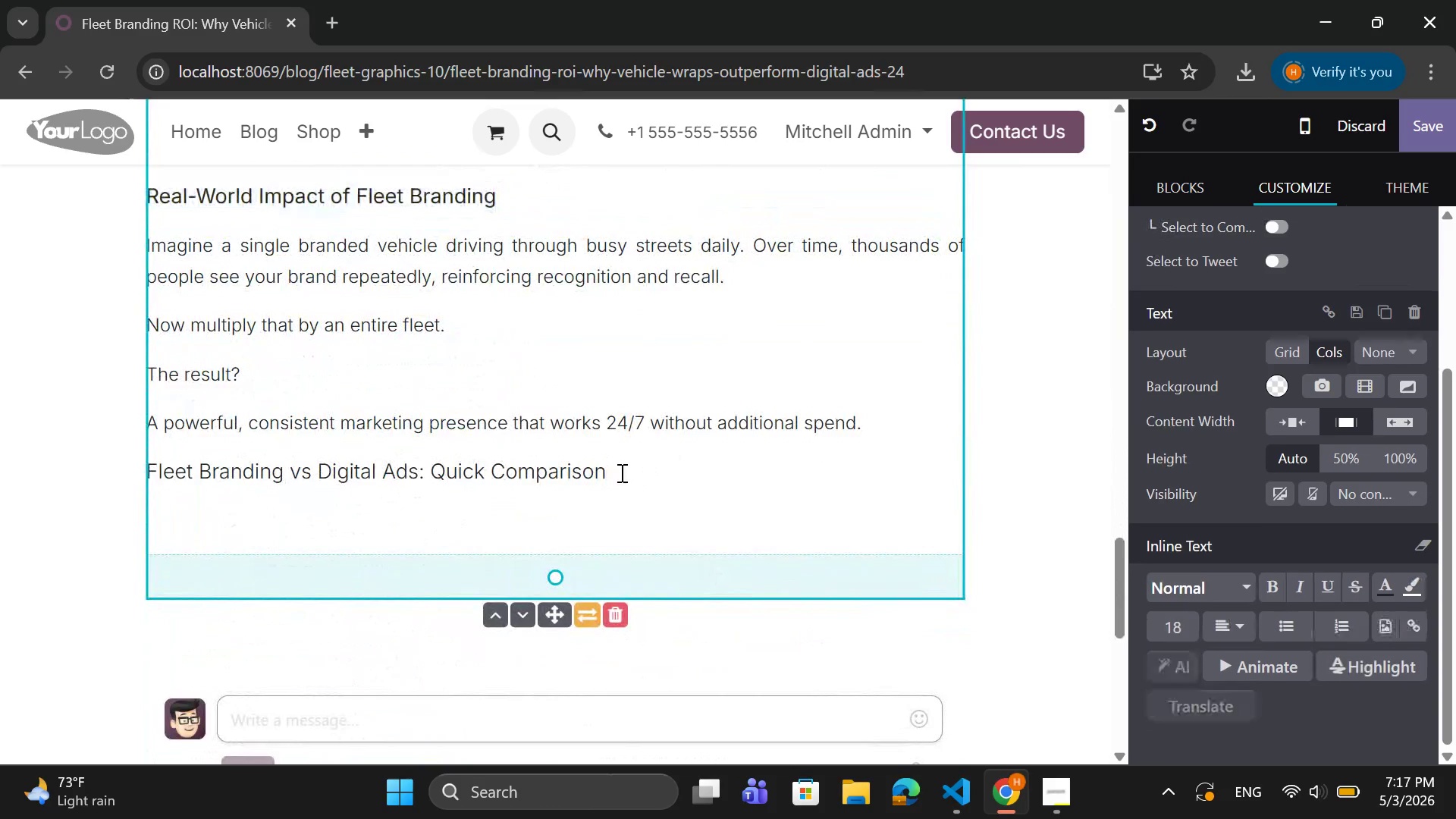 
left_click_drag(start_coordinate=[620, 472], to_coordinate=[142, 459])
 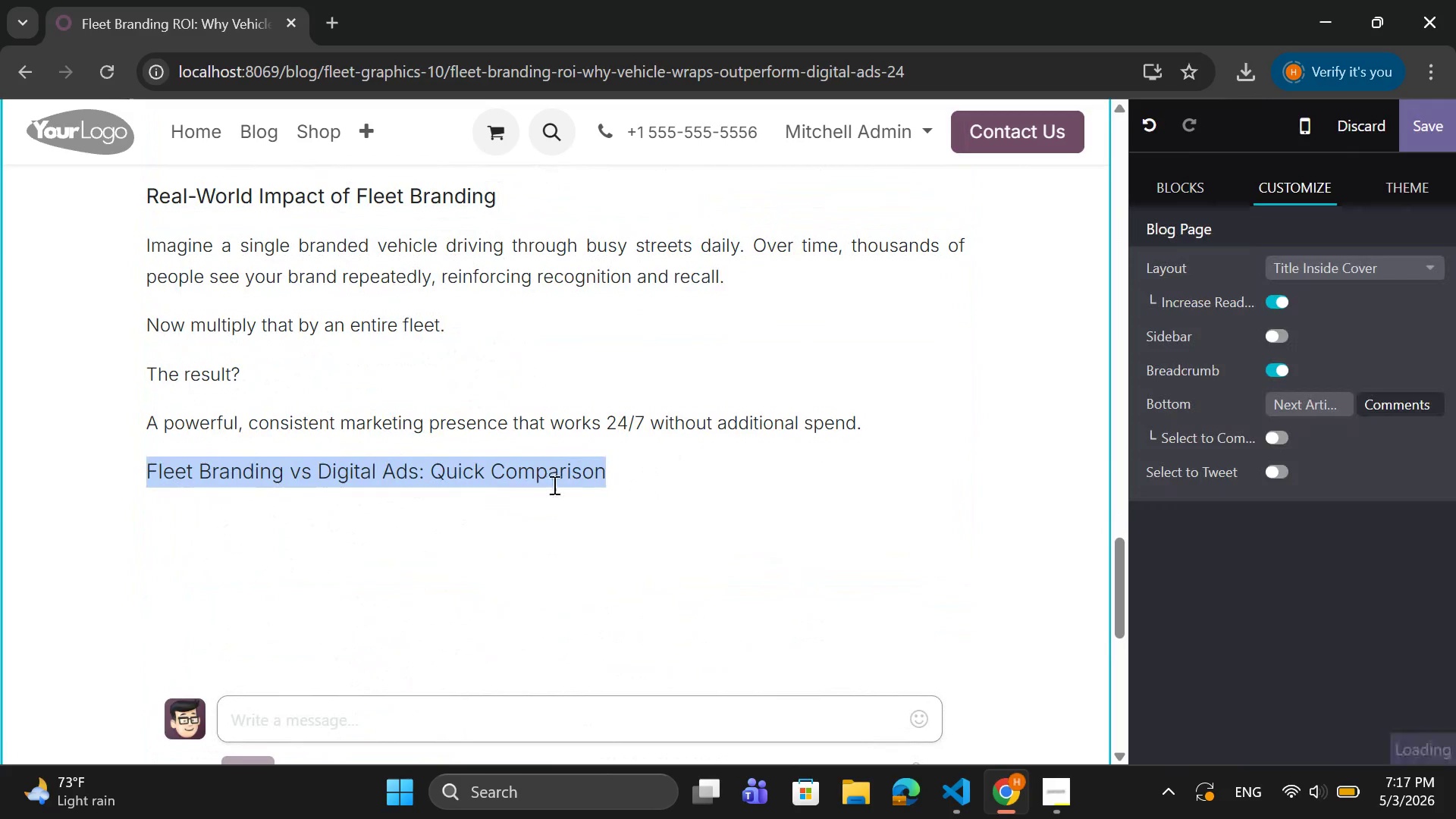 
left_click([616, 460])
 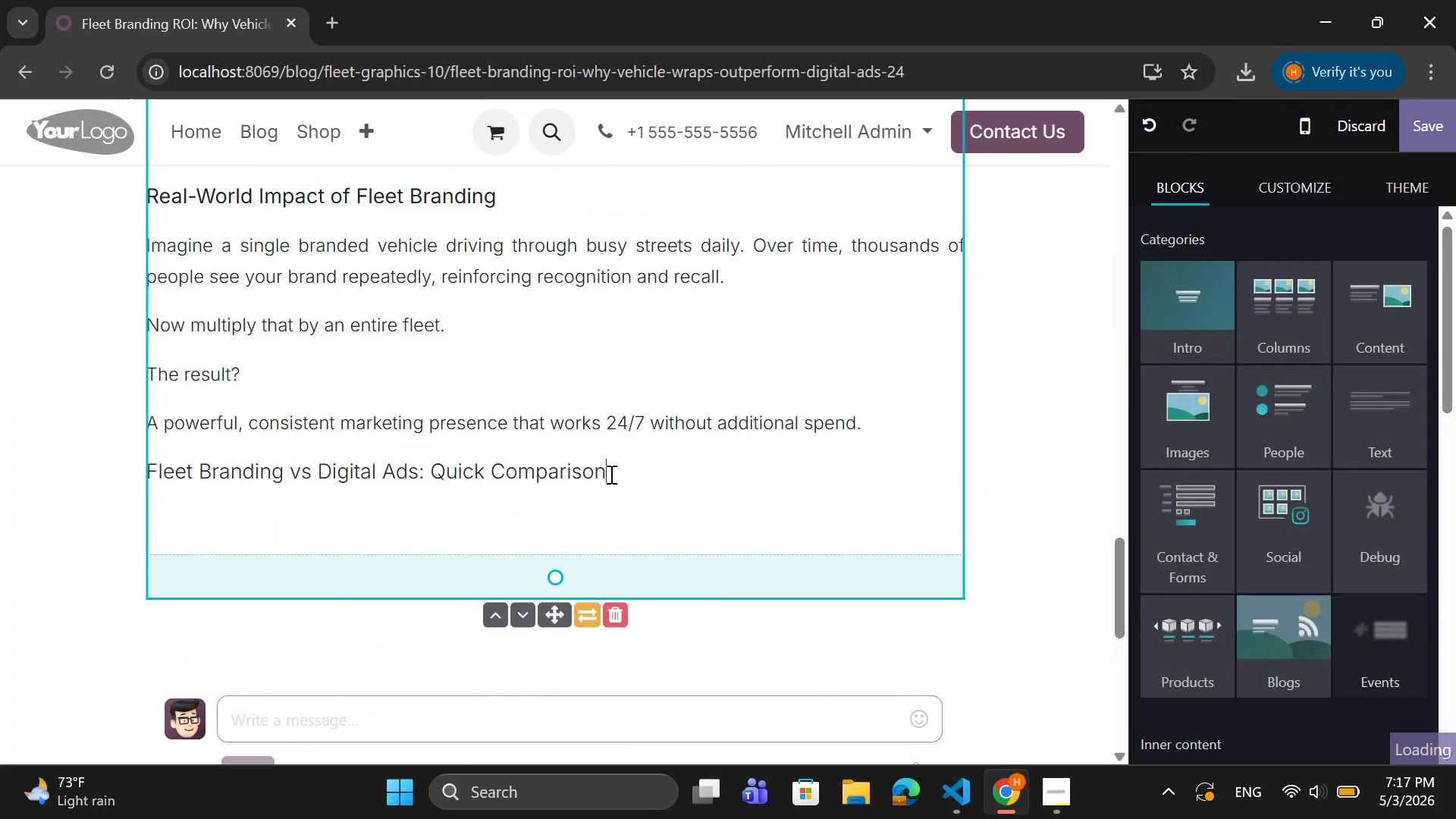 
left_click_drag(start_coordinate=[610, 474], to_coordinate=[151, 471])
 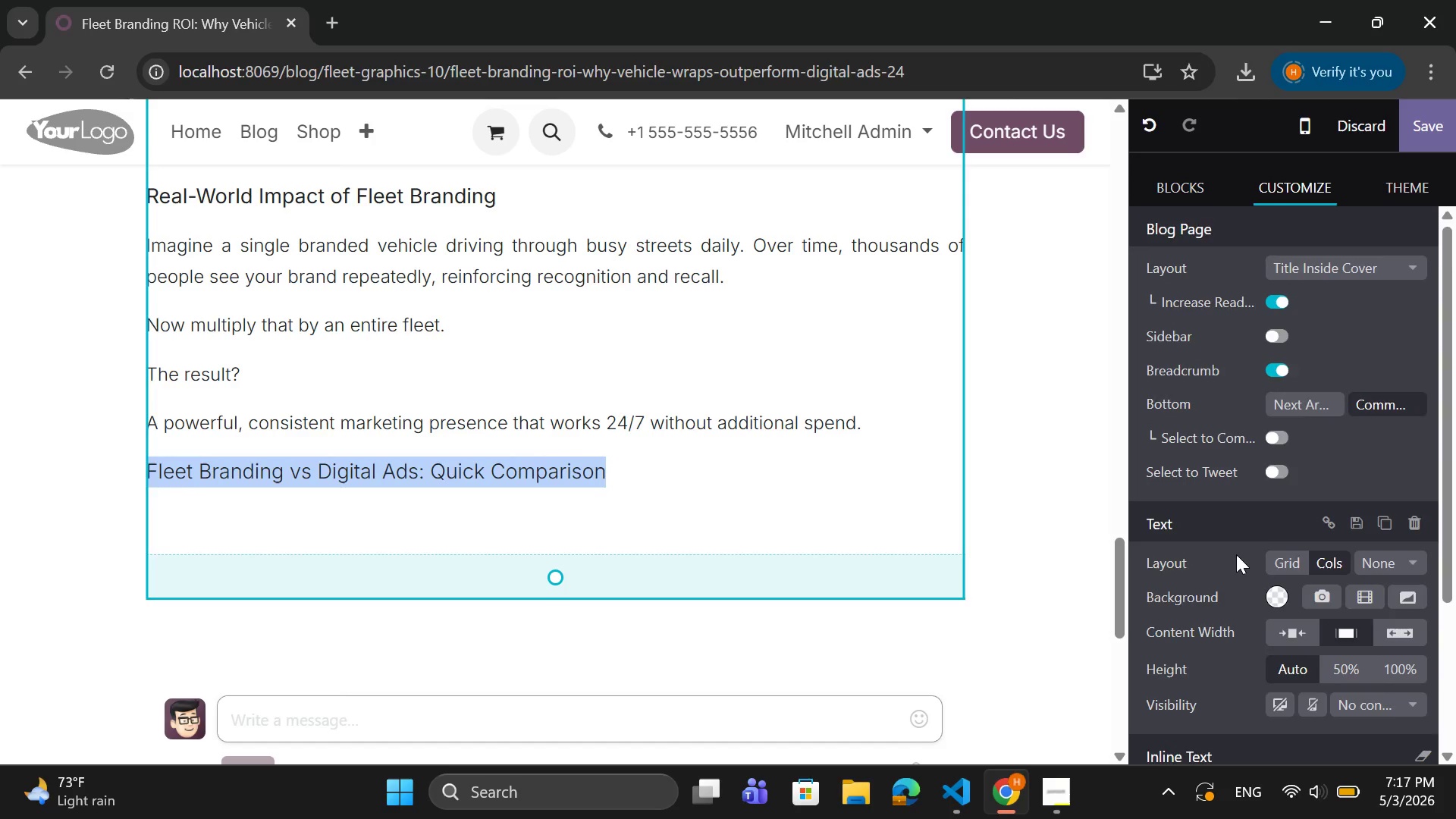 
scroll: coordinate [1236, 554], scroll_direction: down, amount: 7.0
 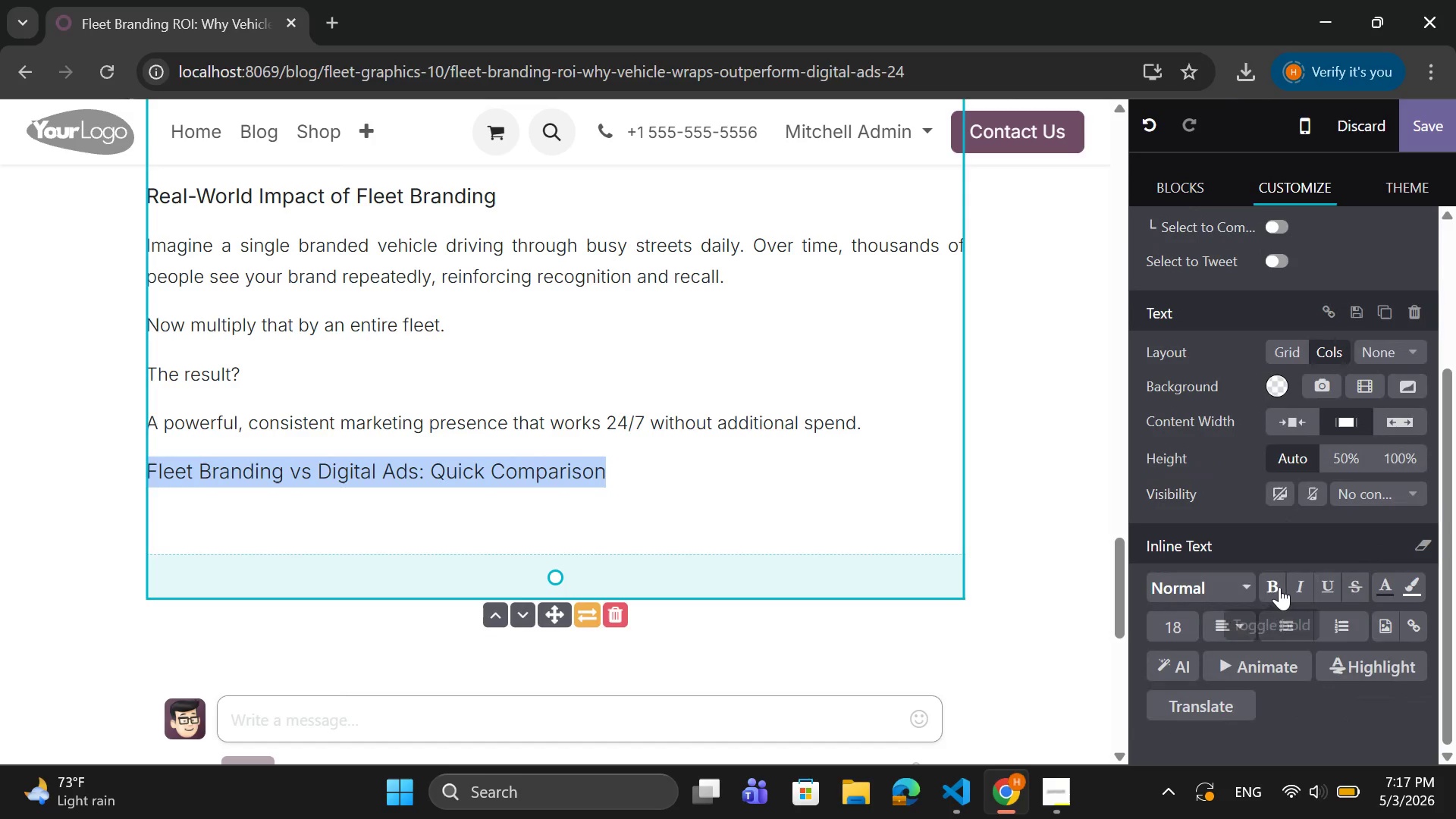 
left_click([1279, 587])
 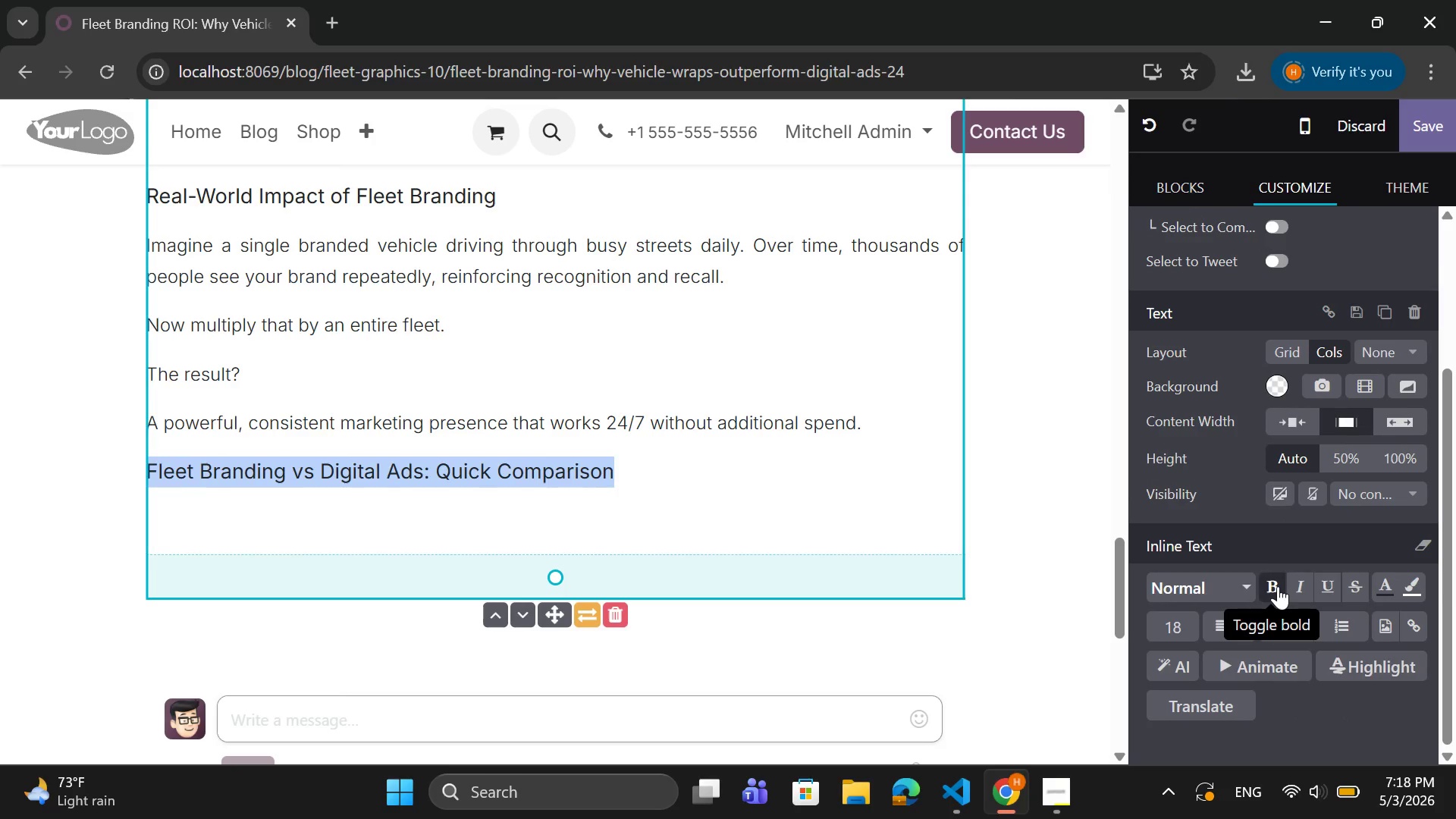 
wait(10.69)
 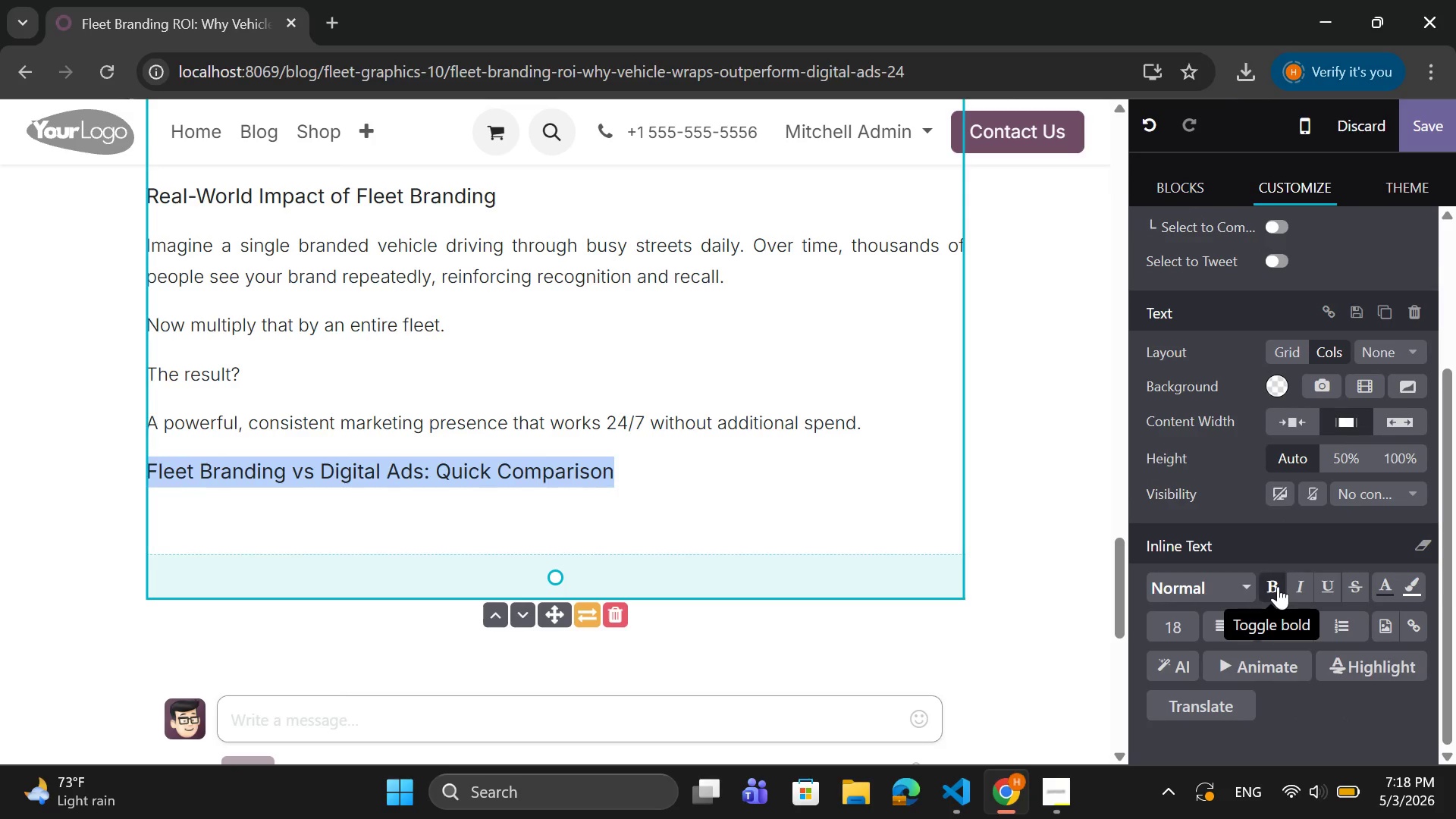 
left_click([1366, 291])
 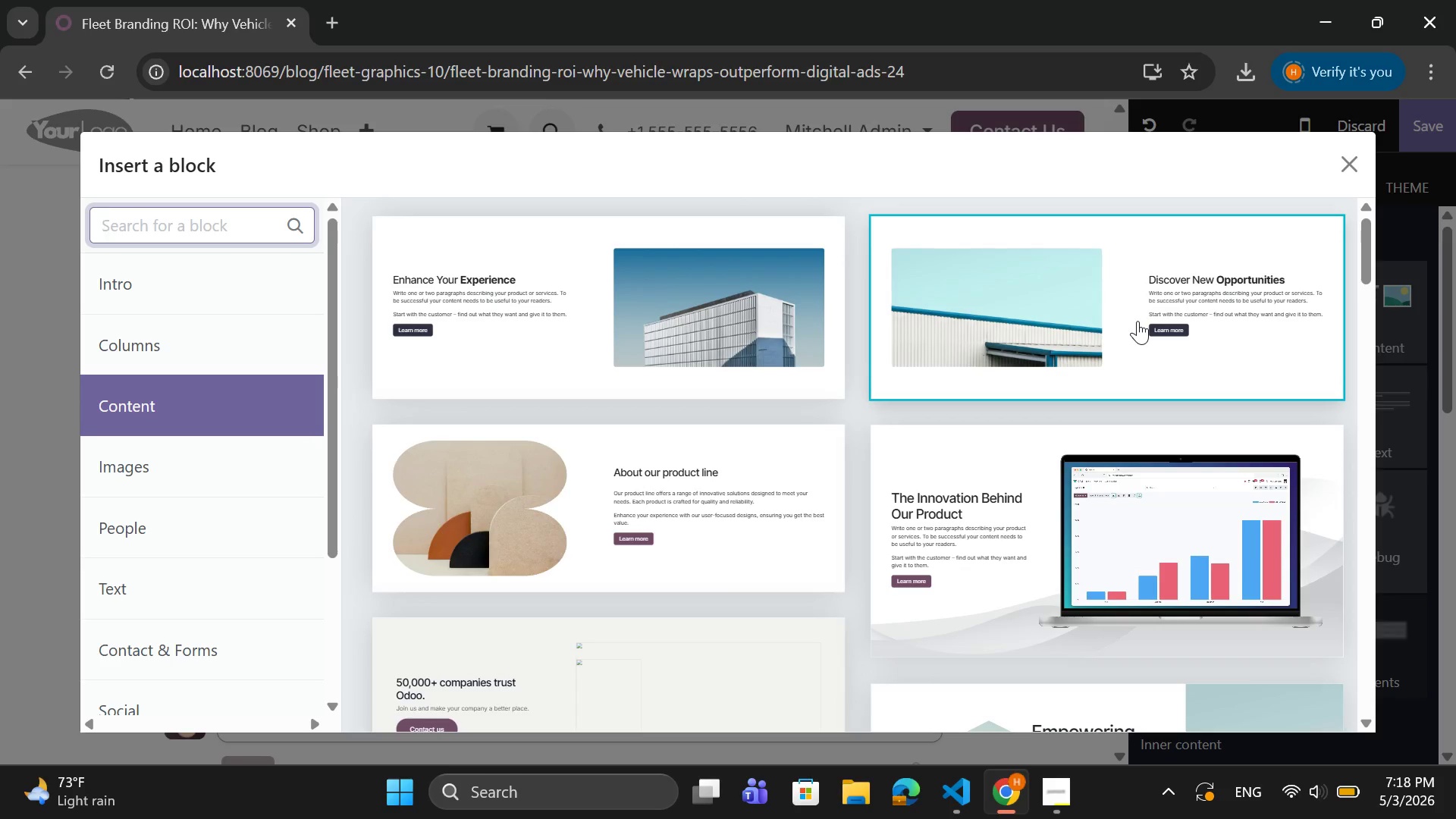 
scroll: coordinate [1141, 317], scroll_direction: down, amount: 9.0
 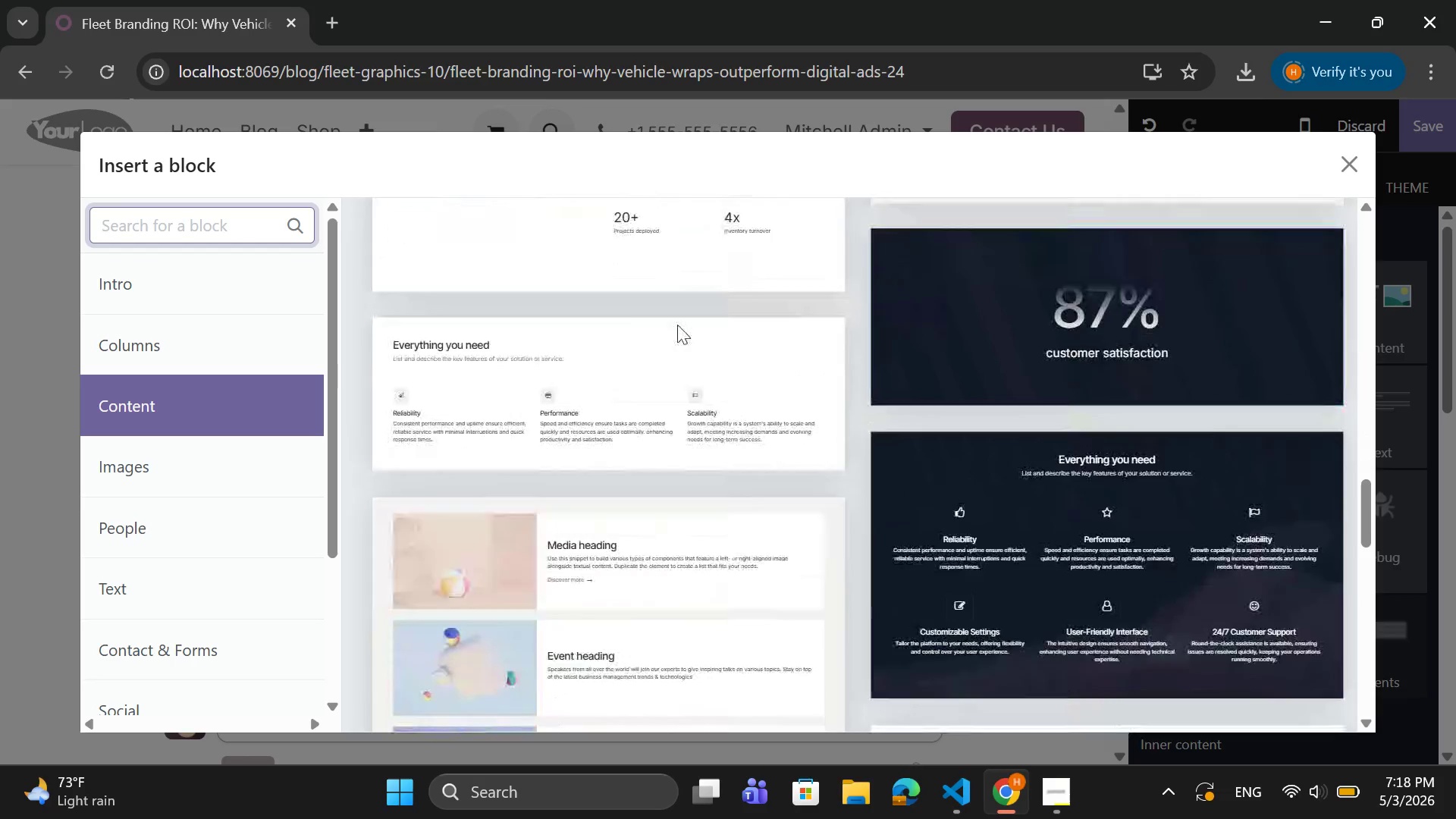 
left_click([634, 403])
 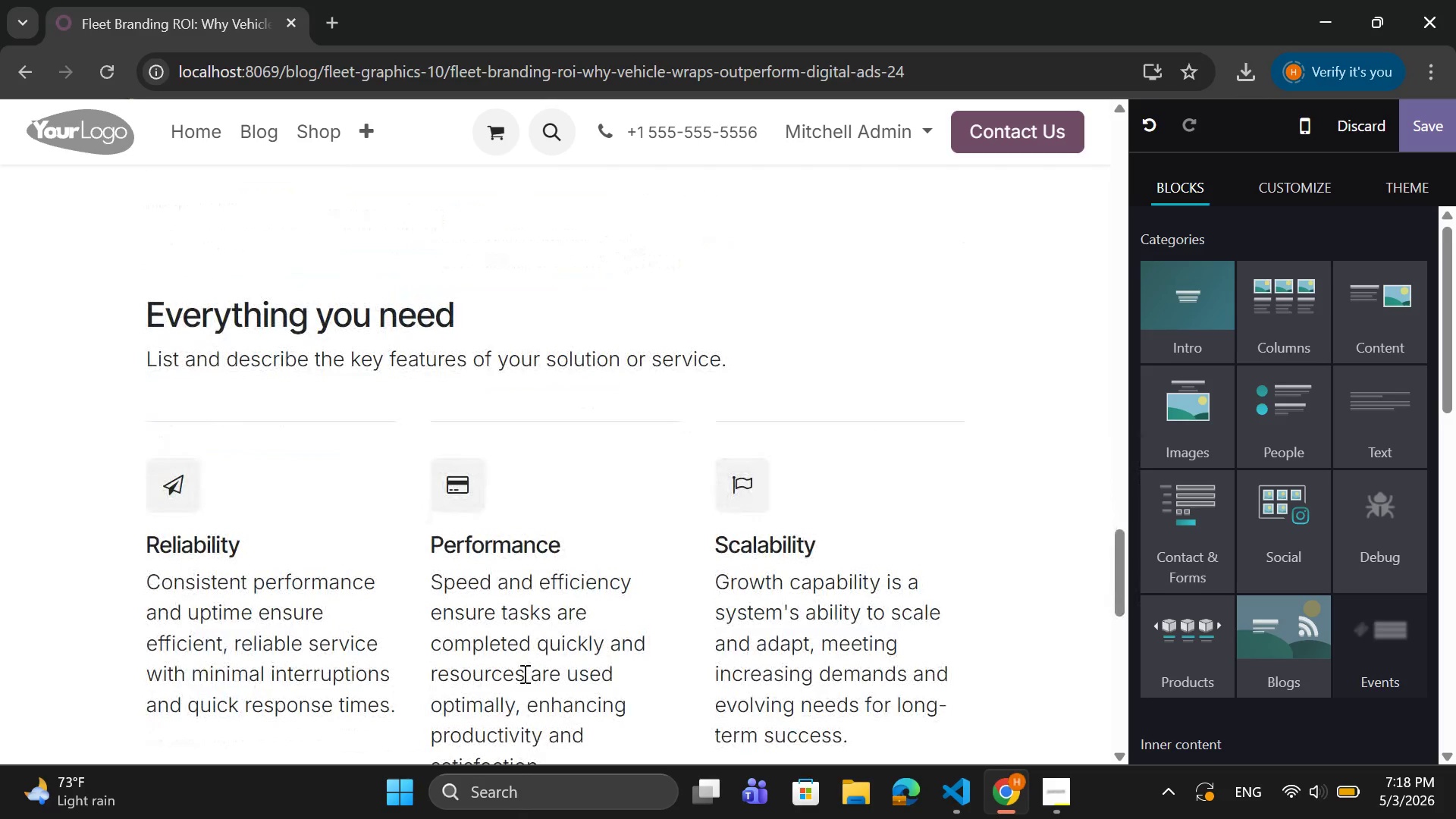 
scroll: coordinate [539, 579], scroll_direction: down, amount: 1.0
 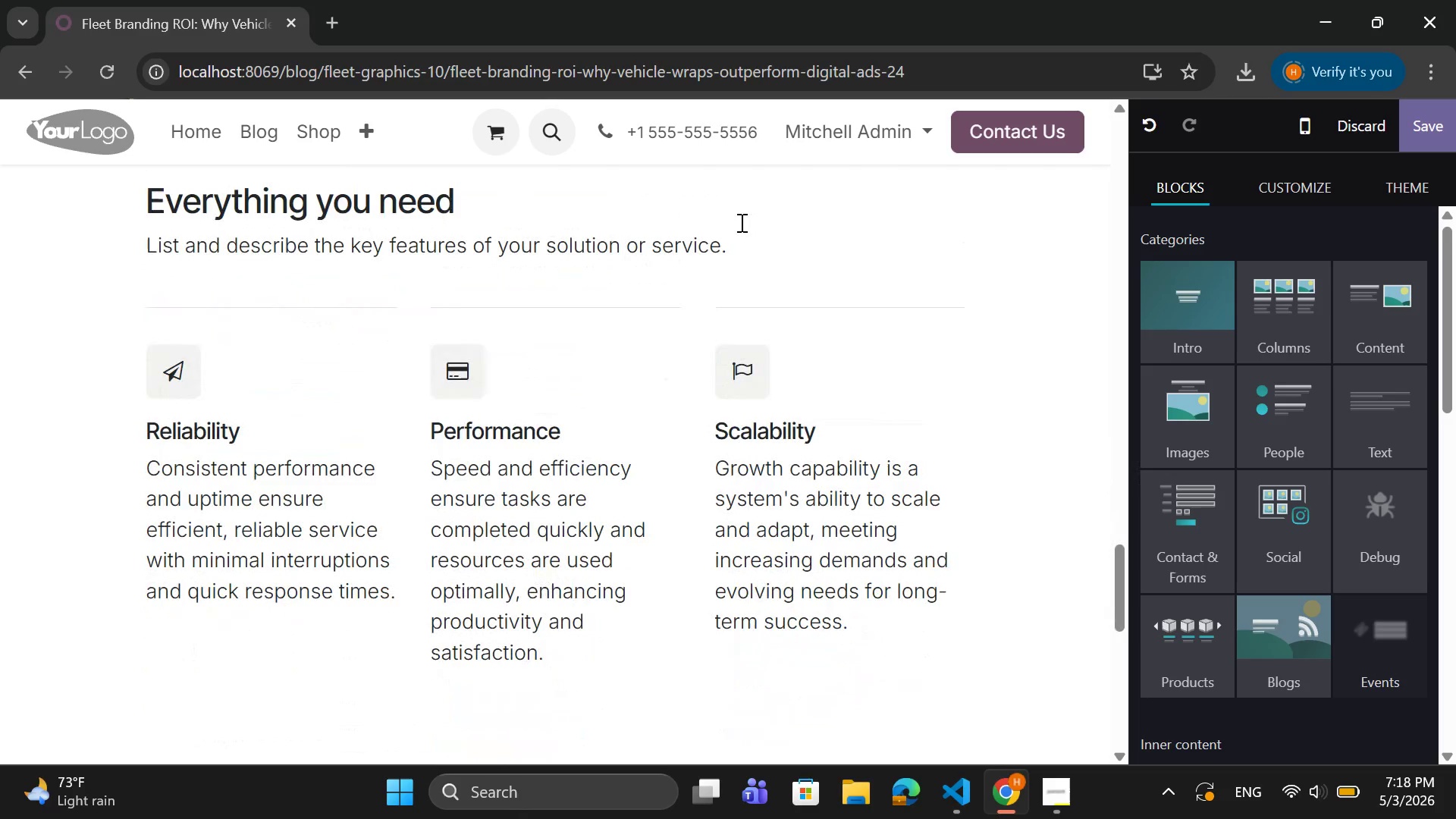 
left_click_drag(start_coordinate=[745, 239], to_coordinate=[113, 243])
 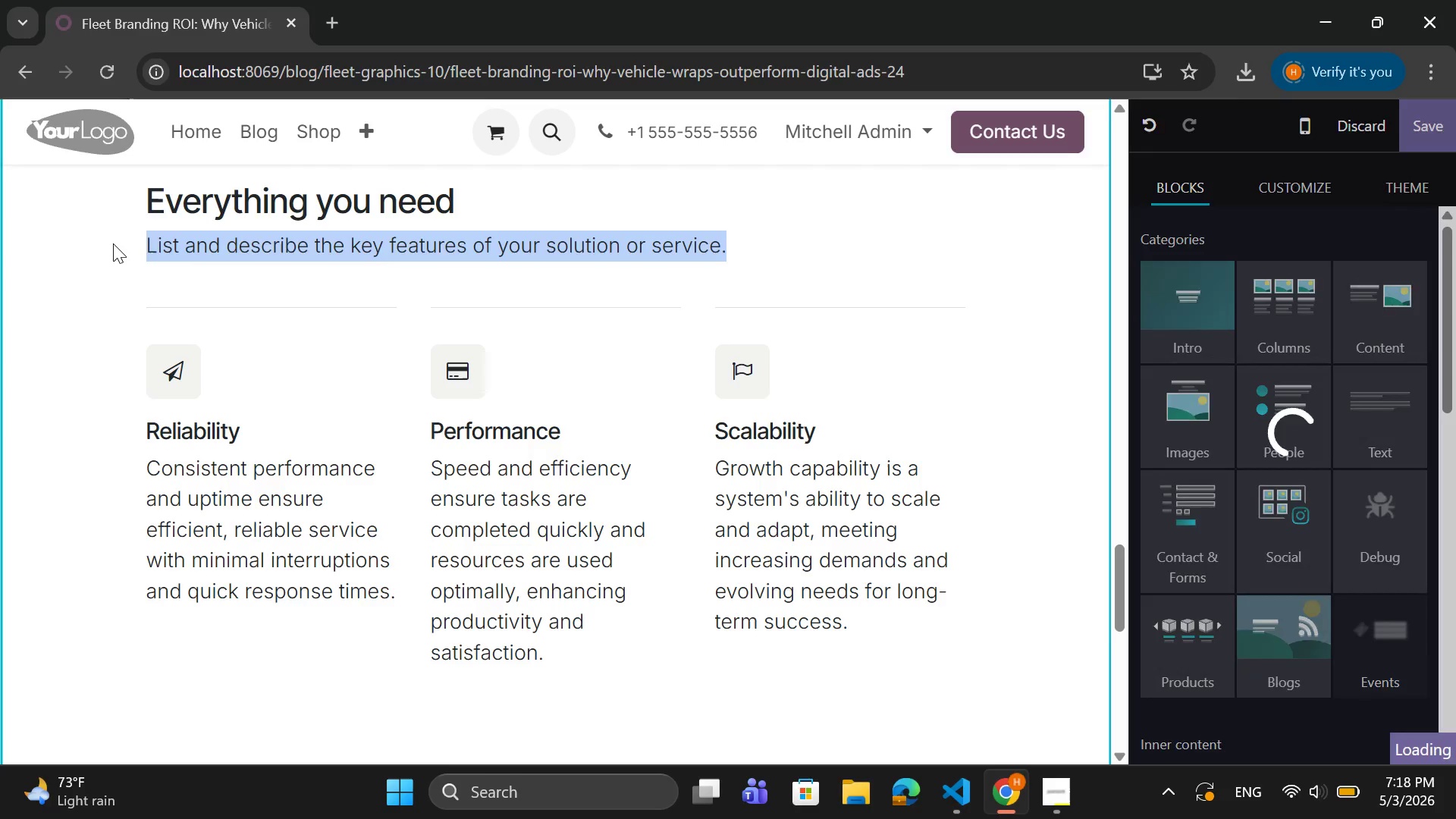 
key(Backspace)
 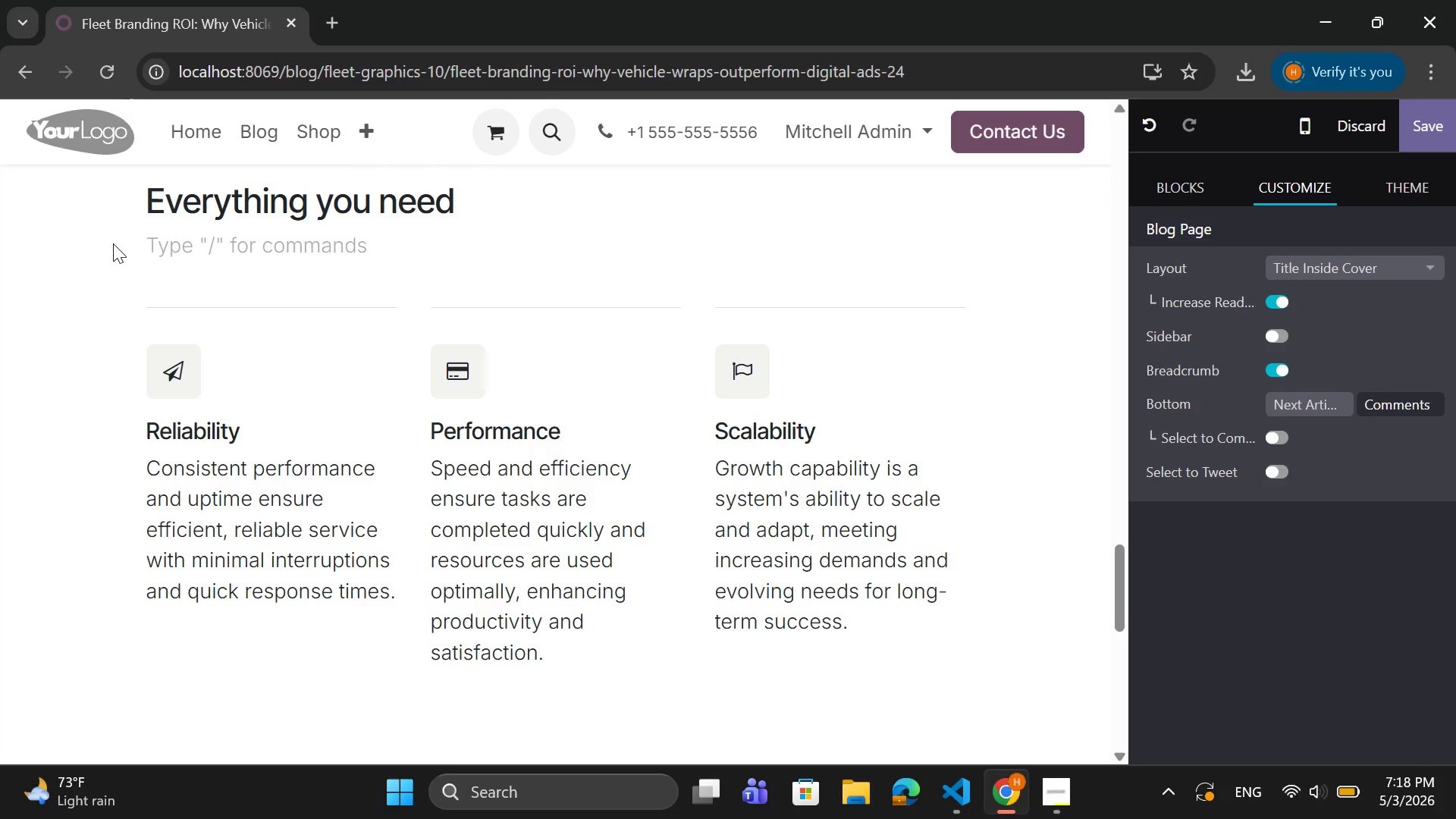 
key(Backspace)
 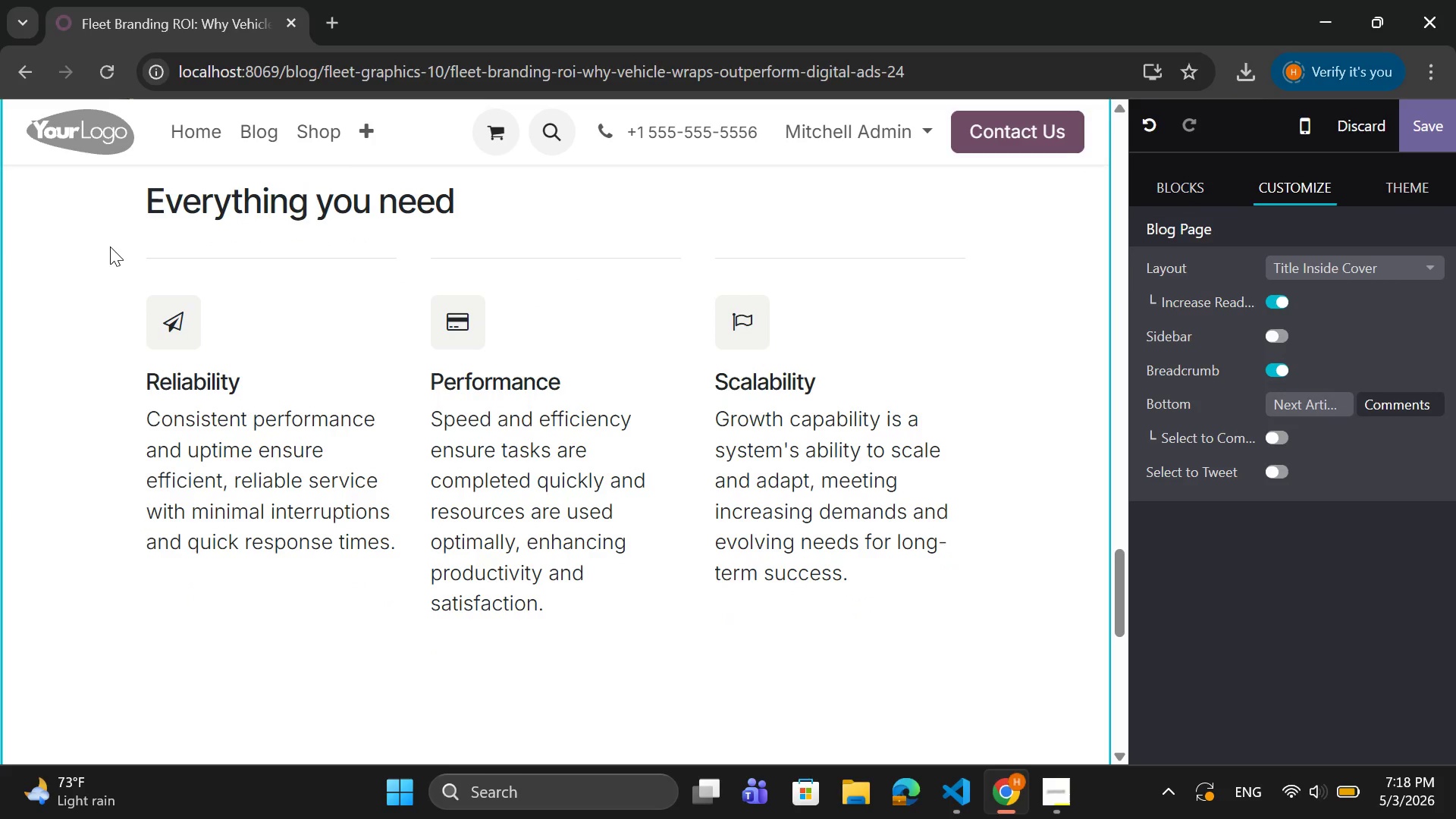 
wait(5.26)
 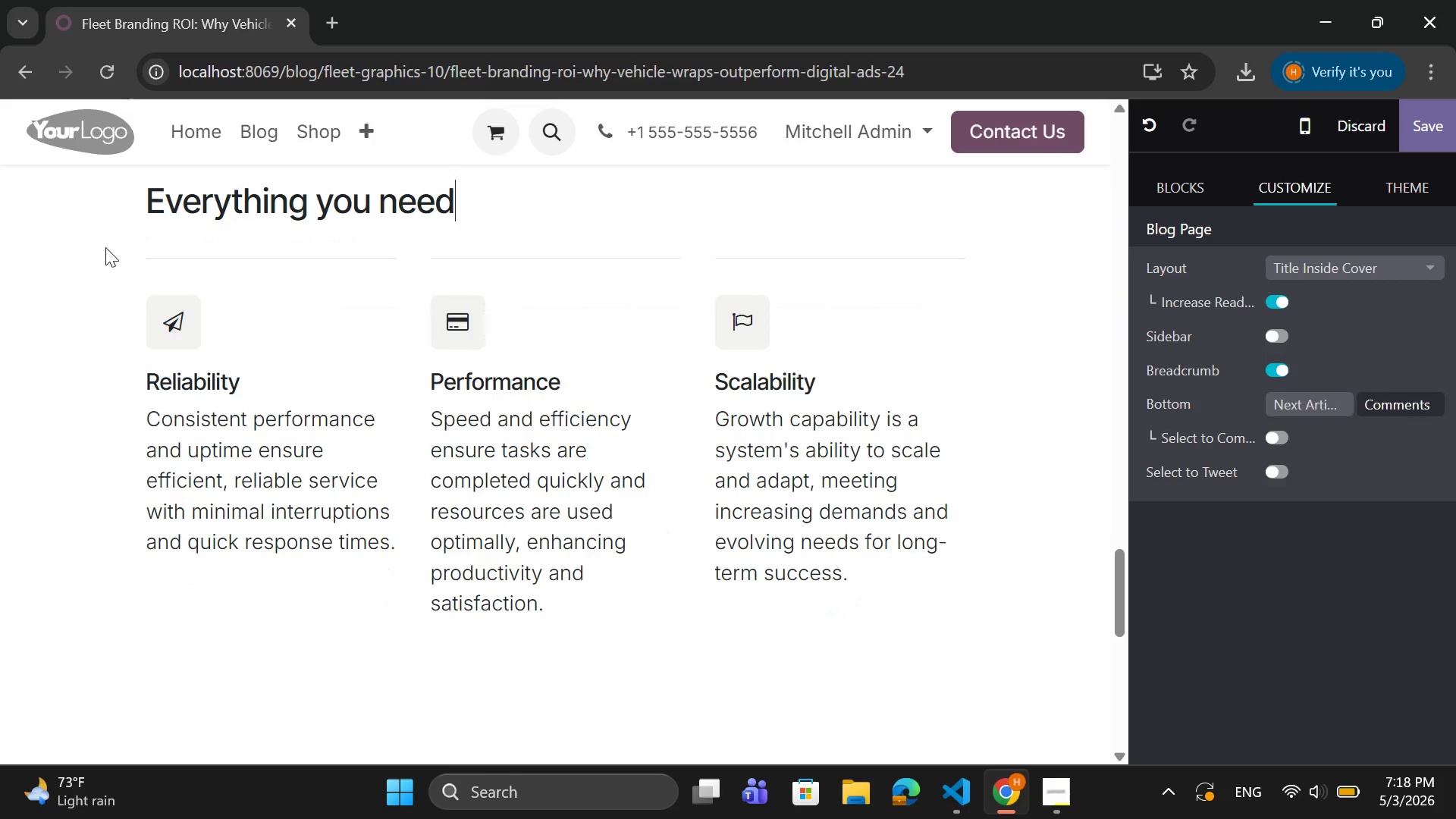 
left_click_drag(start_coordinate=[262, 388], to_coordinate=[148, 382])
 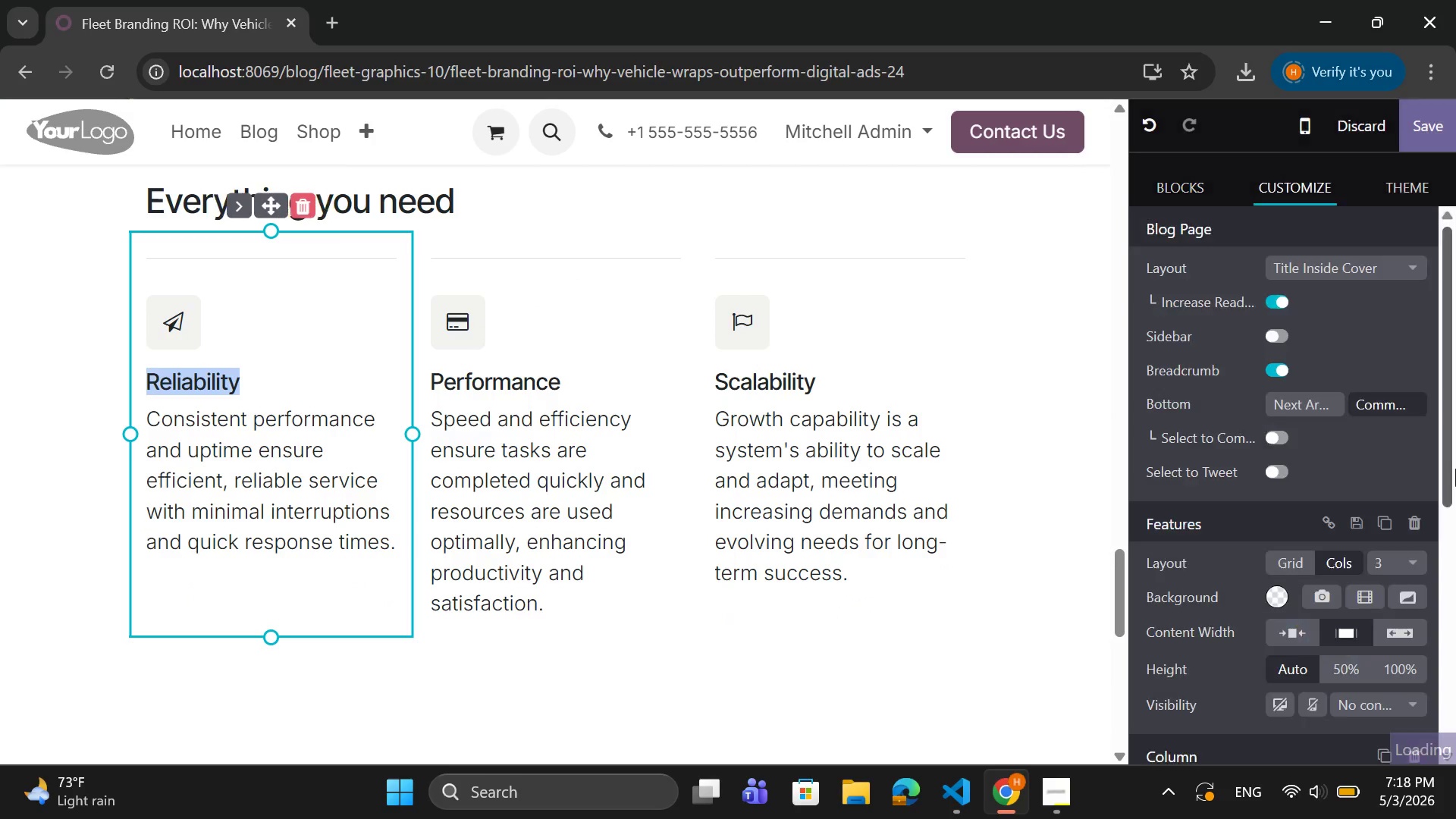 
type(Factor)
 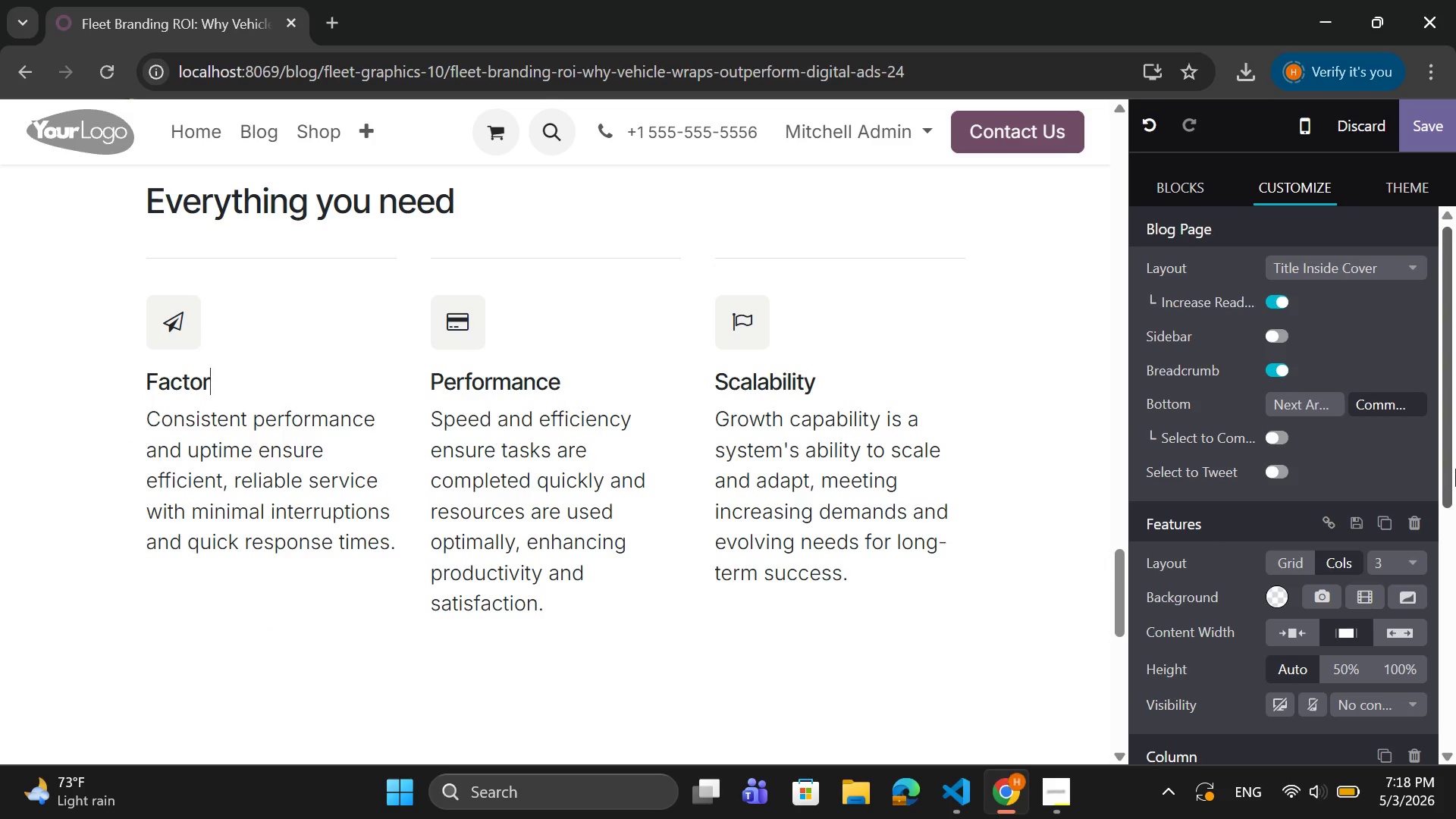 
wait(9.17)
 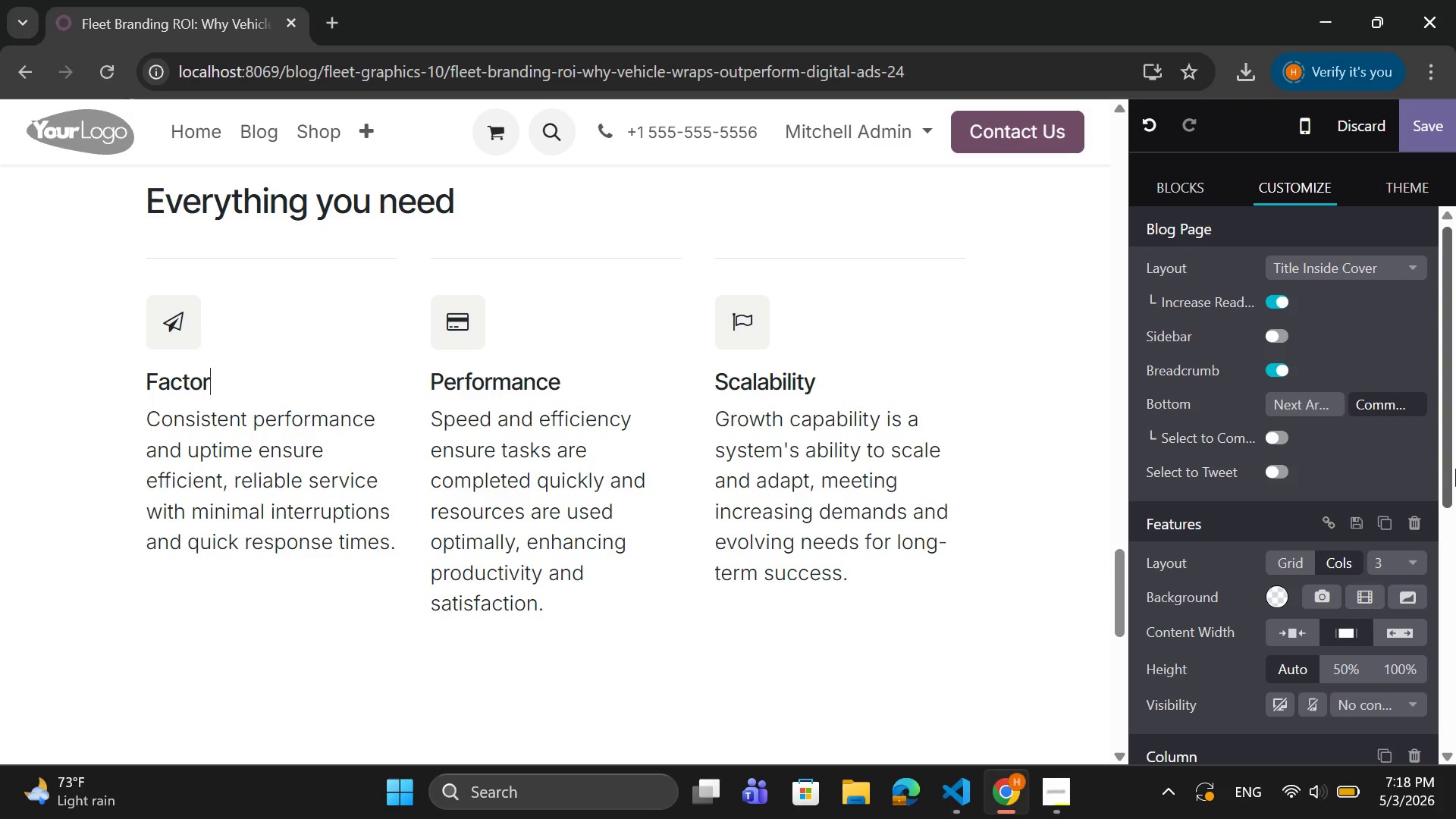 
left_click_drag(start_coordinate=[580, 368], to_coordinate=[425, 392])
 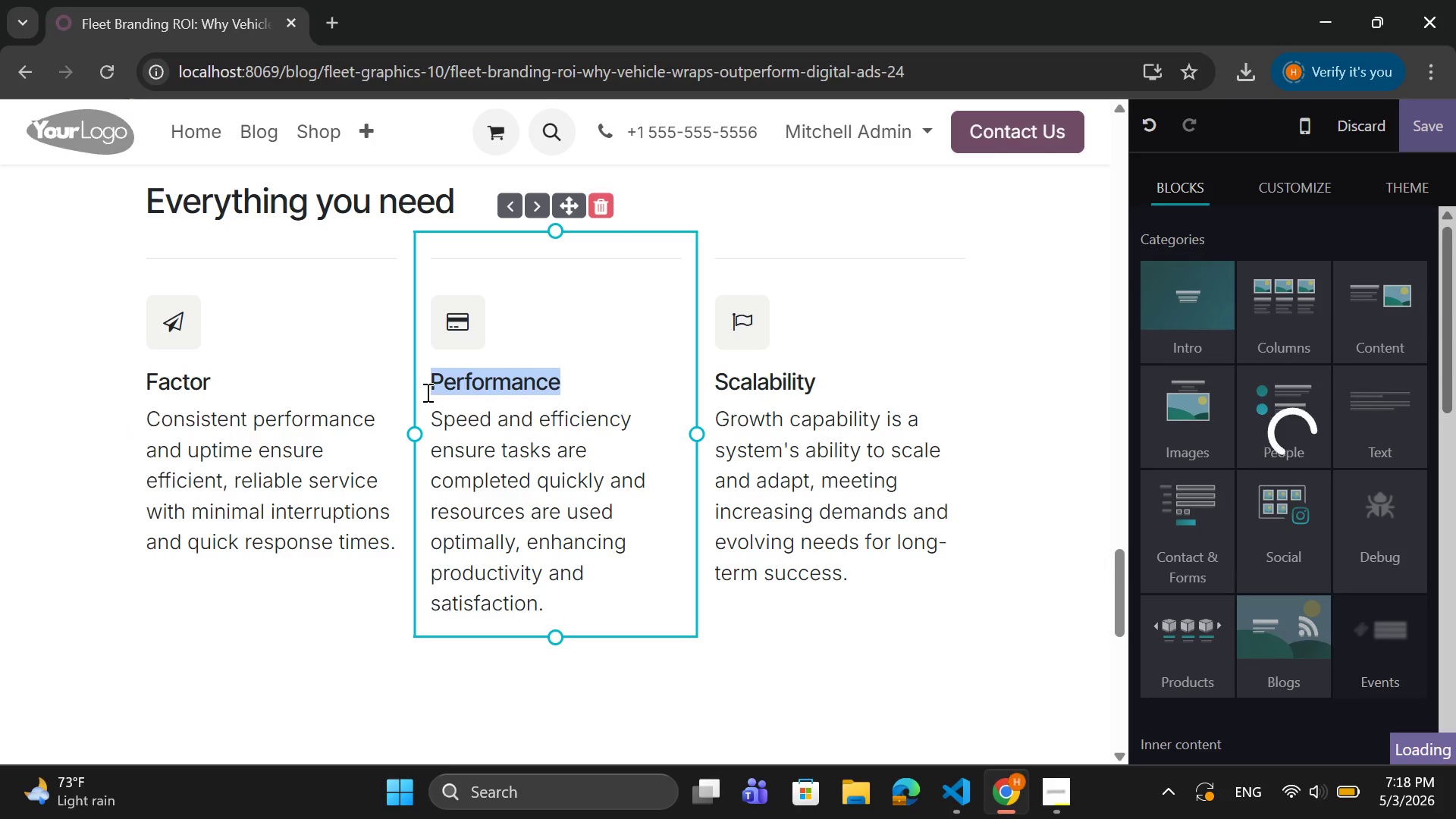 
type(Vehicle Wraps)
 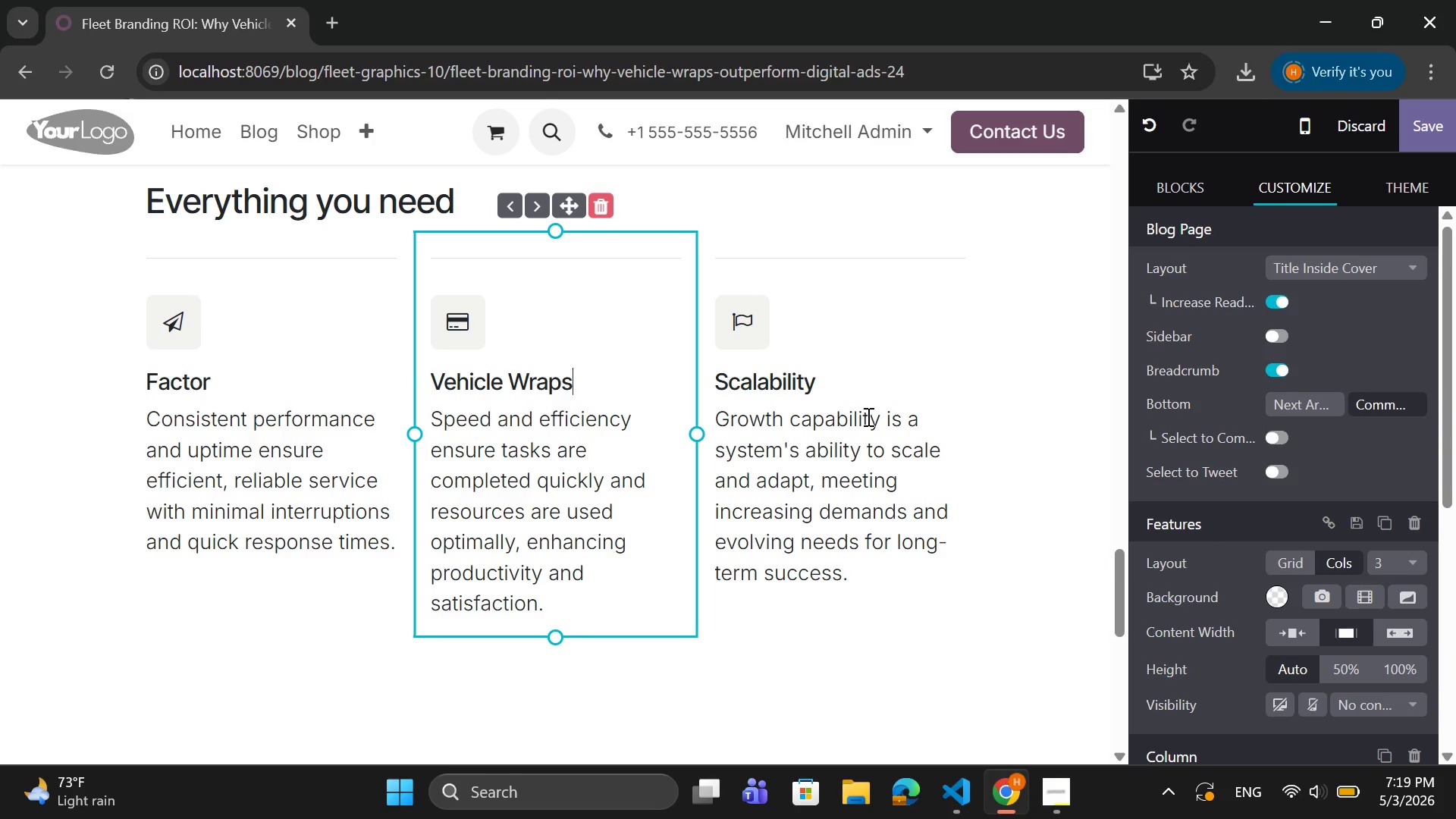 
left_click_drag(start_coordinate=[824, 390], to_coordinate=[702, 388])
 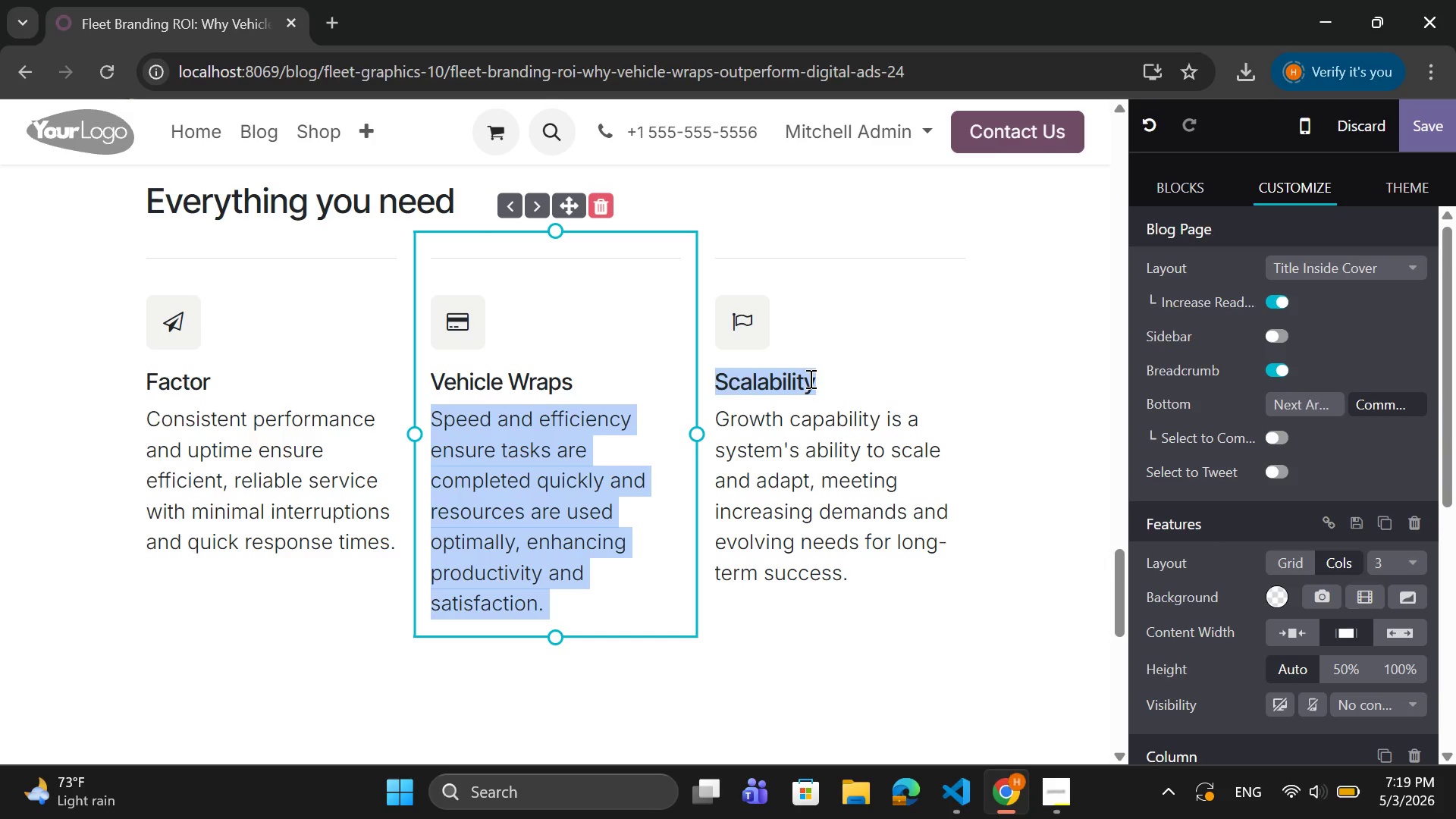 
left_click([825, 379])
 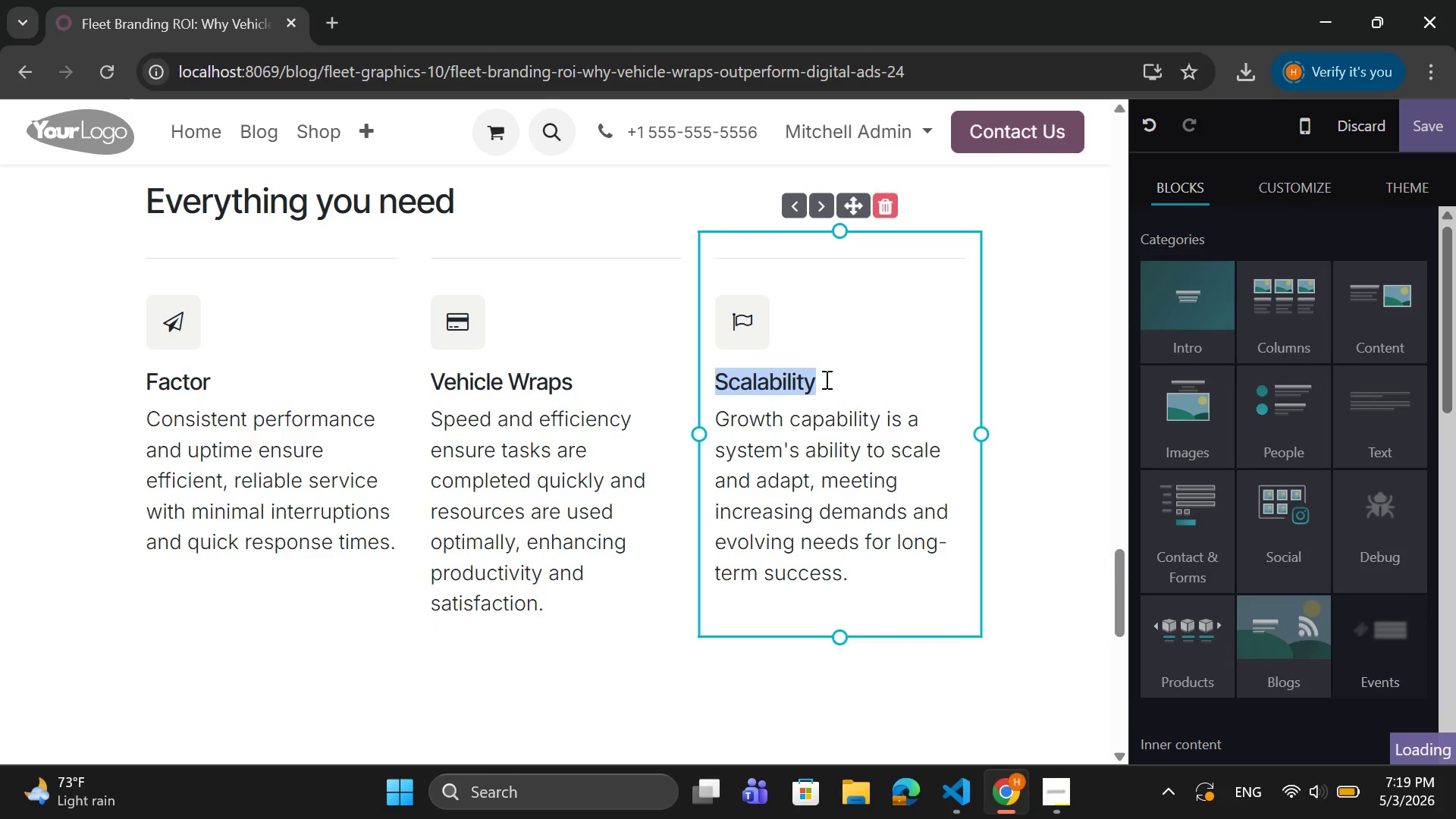 
left_click([825, 379])
 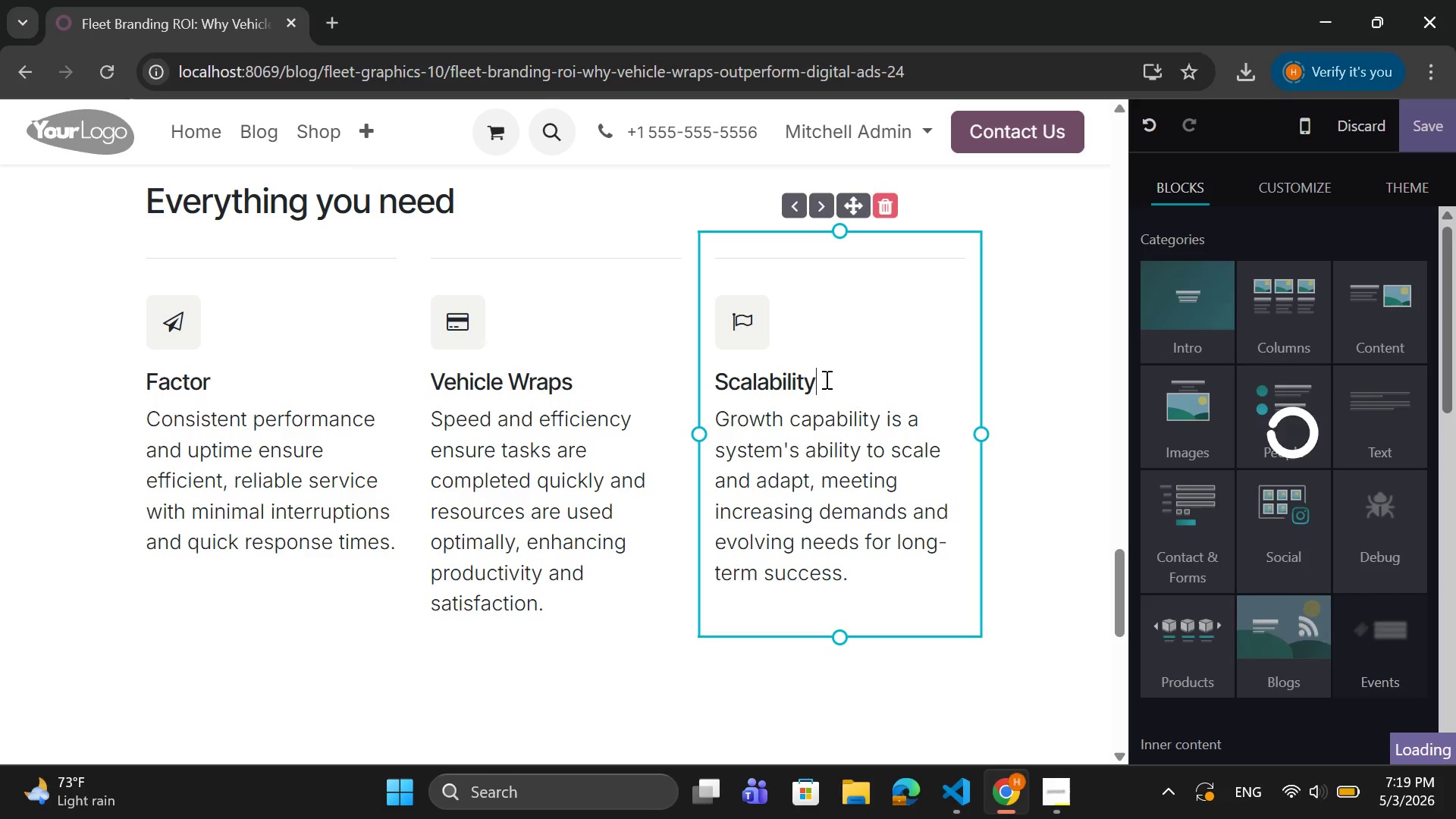 
left_click_drag(start_coordinate=[825, 379], to_coordinate=[717, 380])
 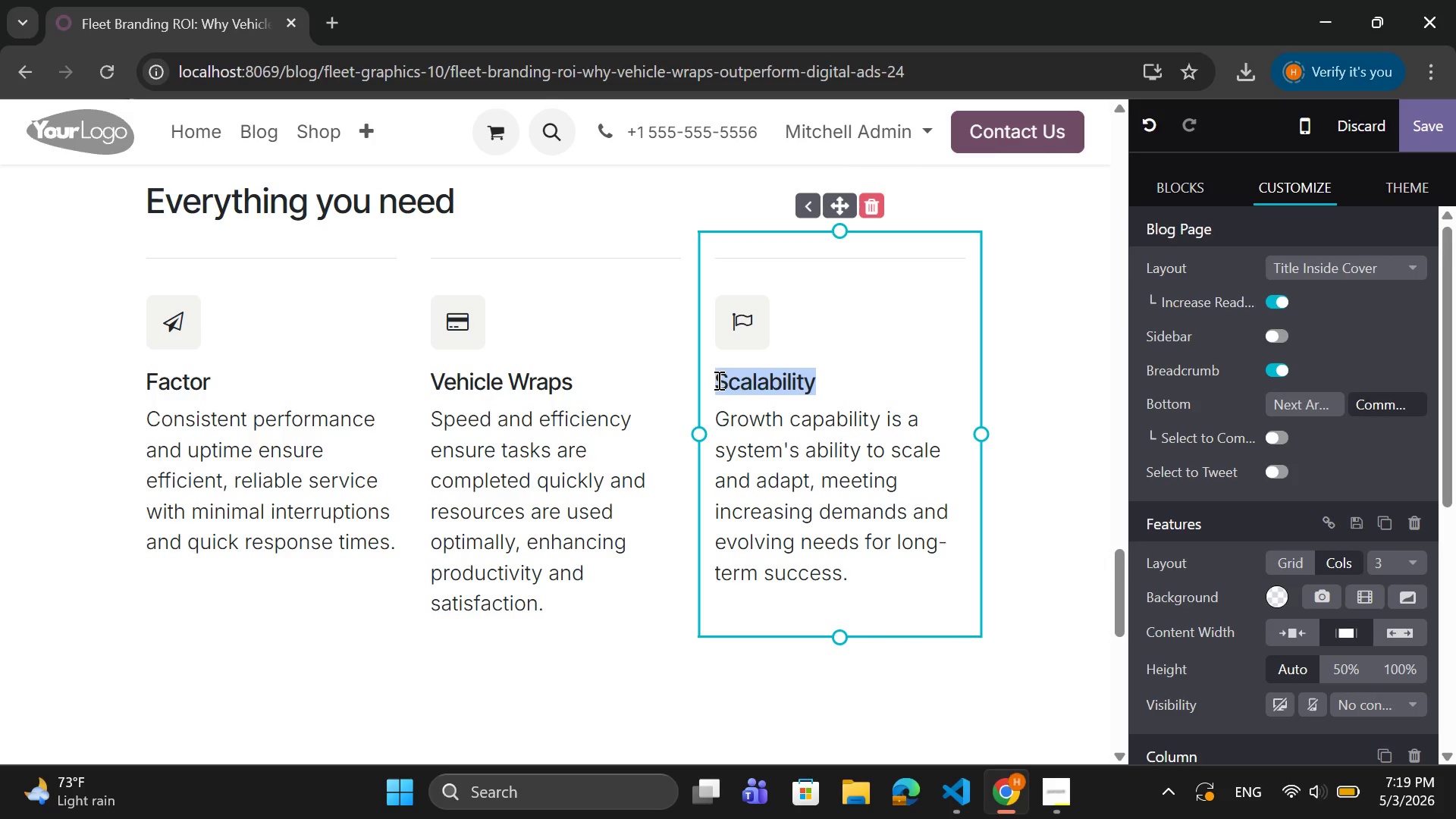 
type(S)
key(Backspace)
type(Digital Ads)
 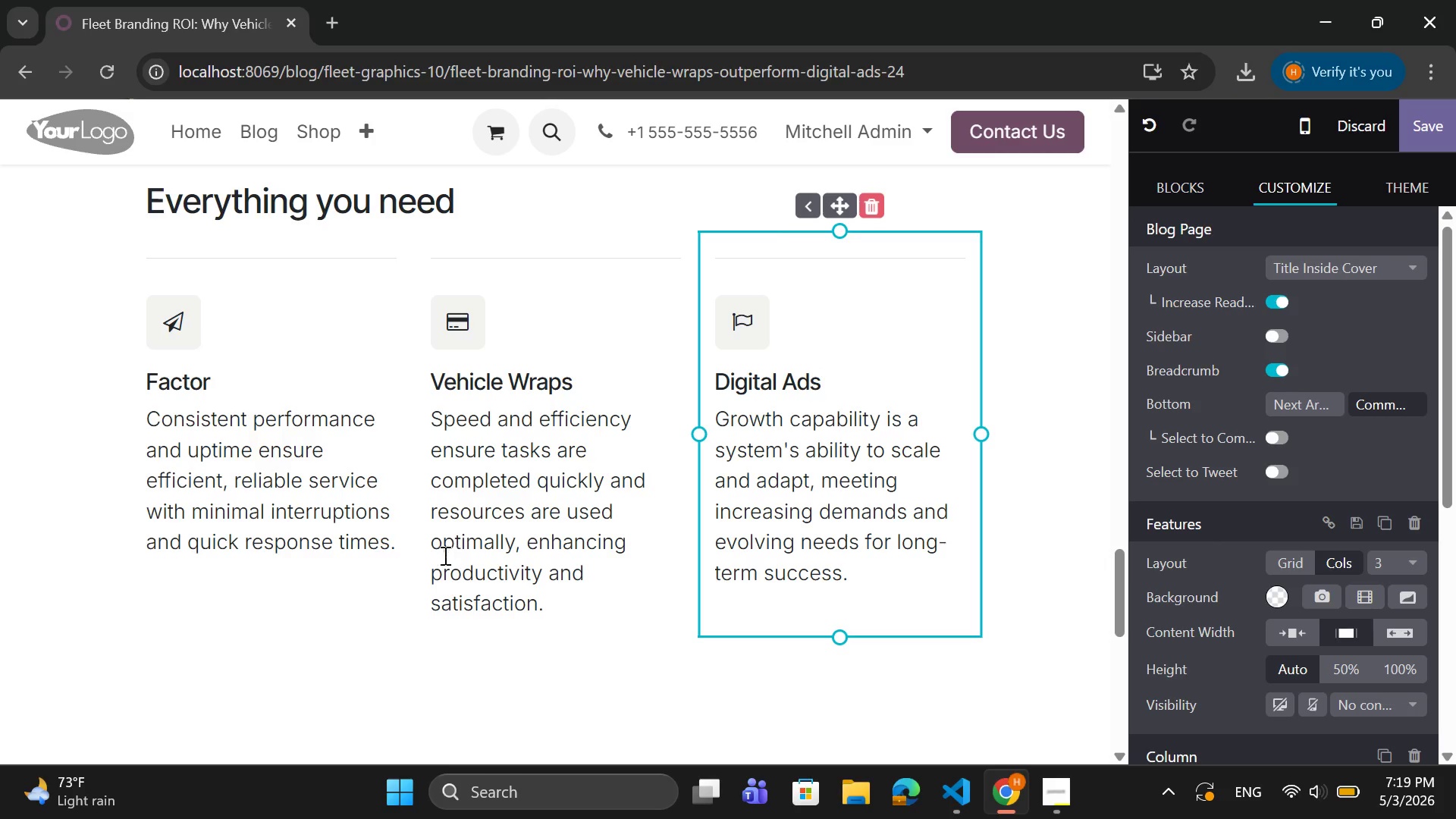 
left_click_drag(start_coordinate=[407, 552], to_coordinate=[115, 406])
 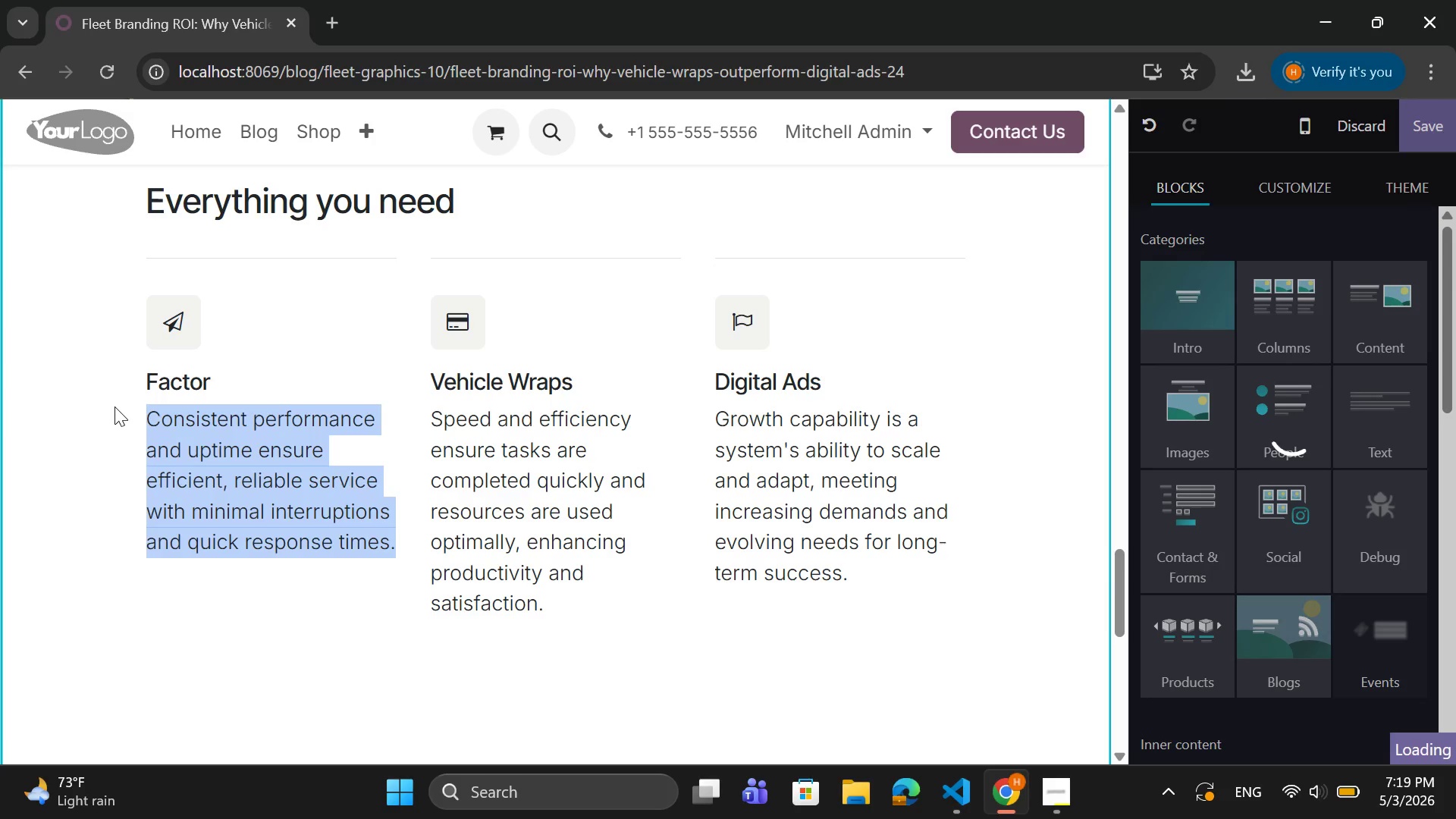 
key(Backspace)
type(Cost Structue)
 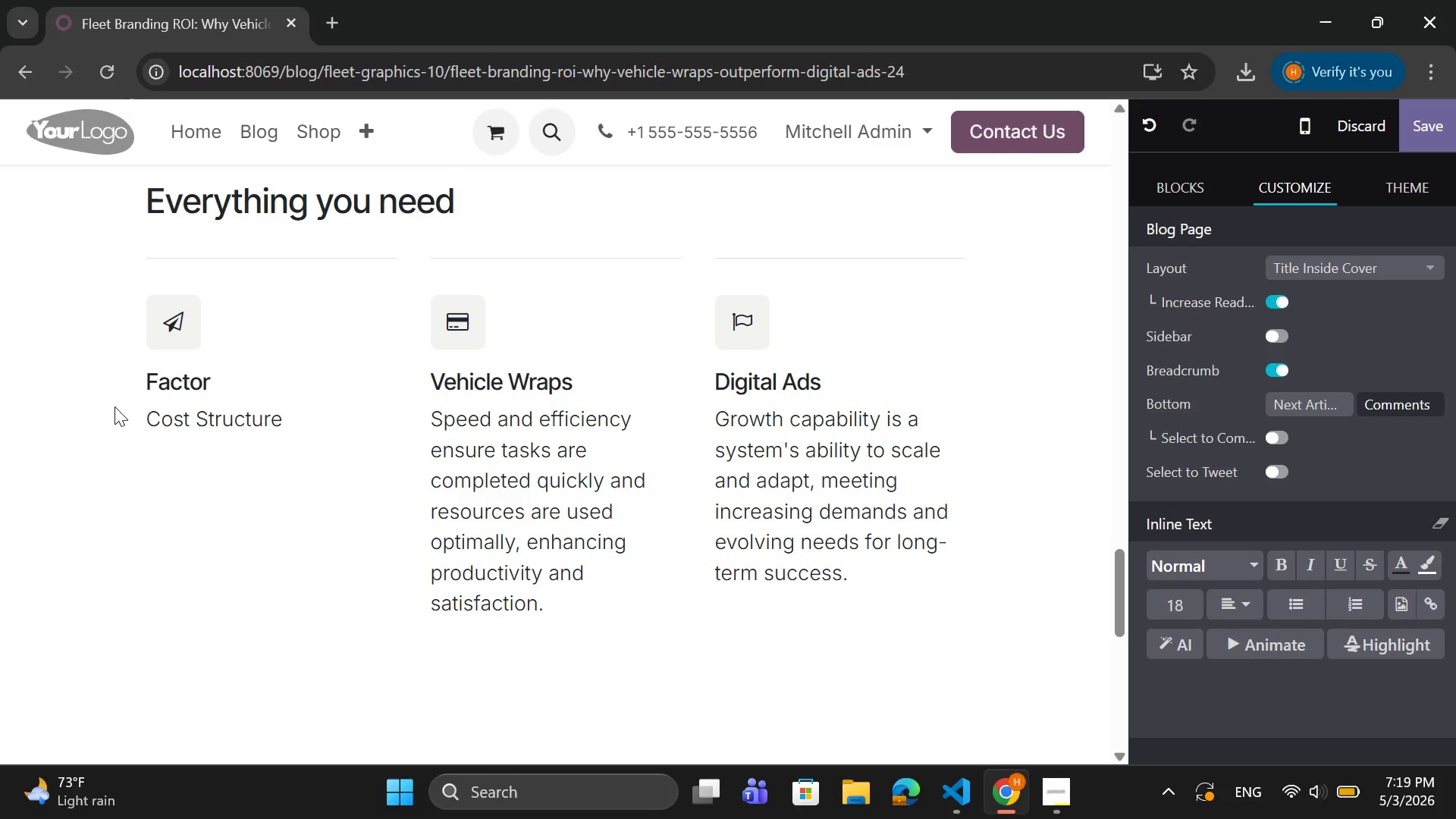 
hold_key(key=R, duration=0.36)
 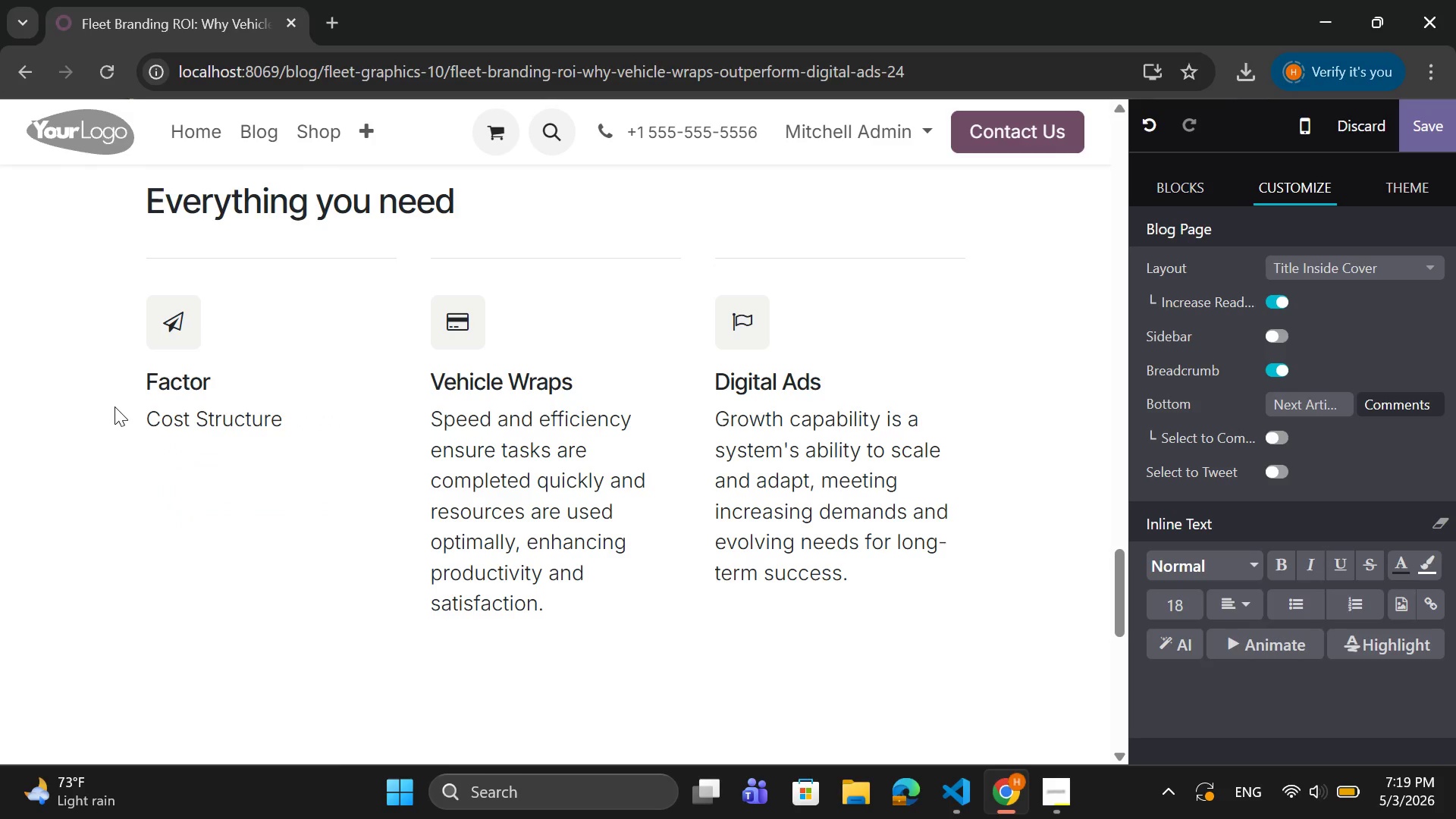 
key(Enter)
 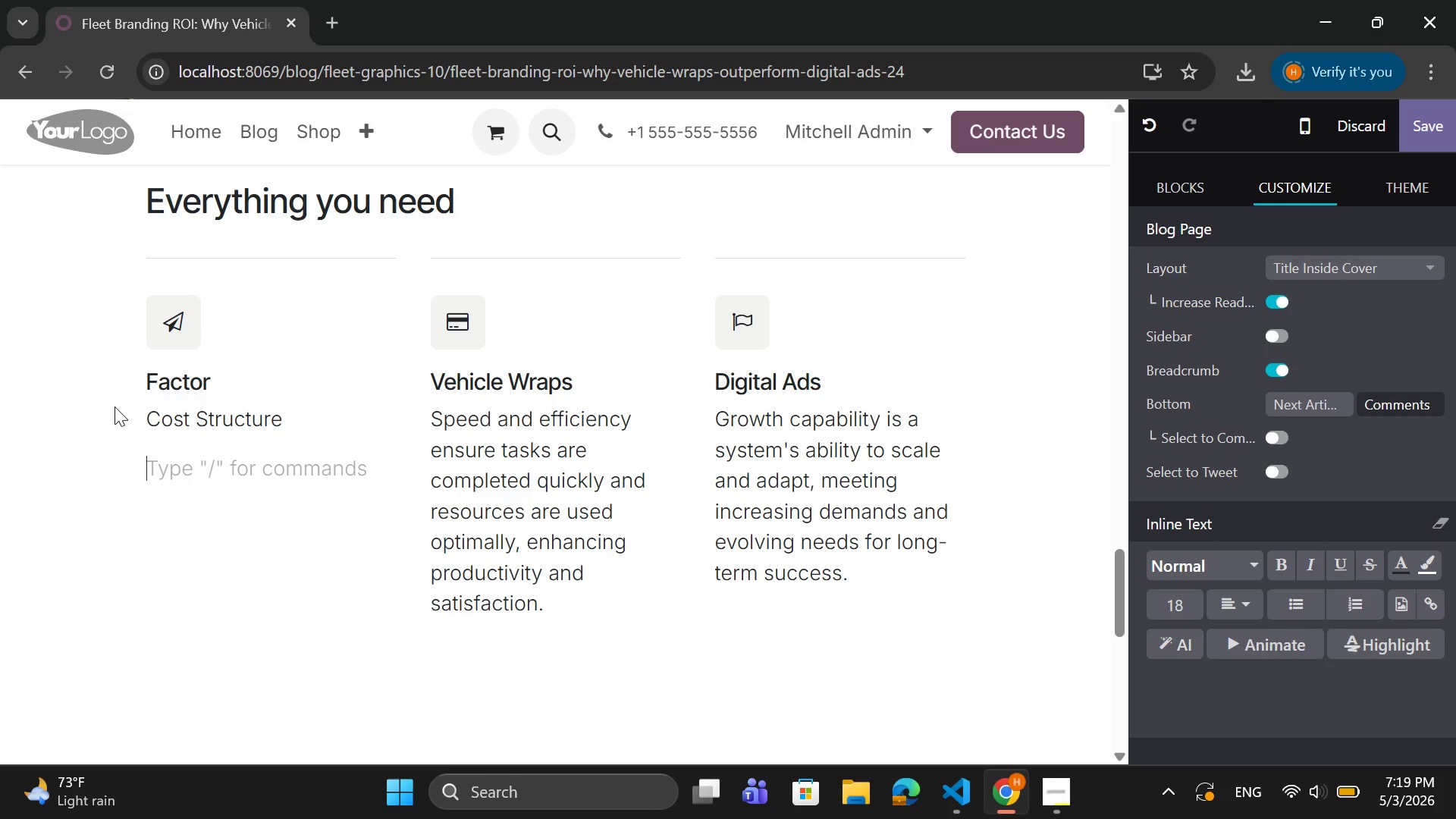 
type(Visibility Duration)
 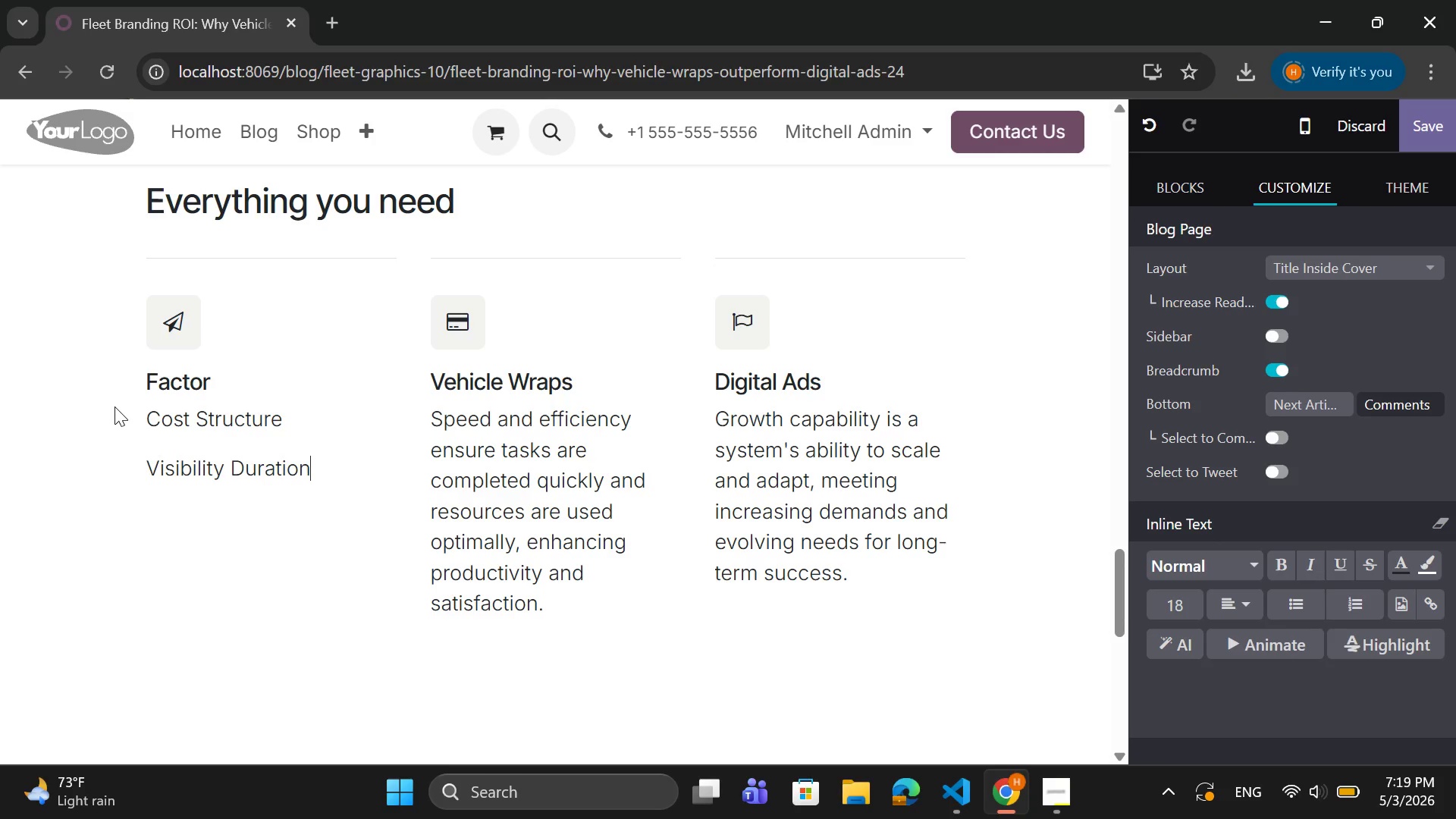 
key(Enter)
 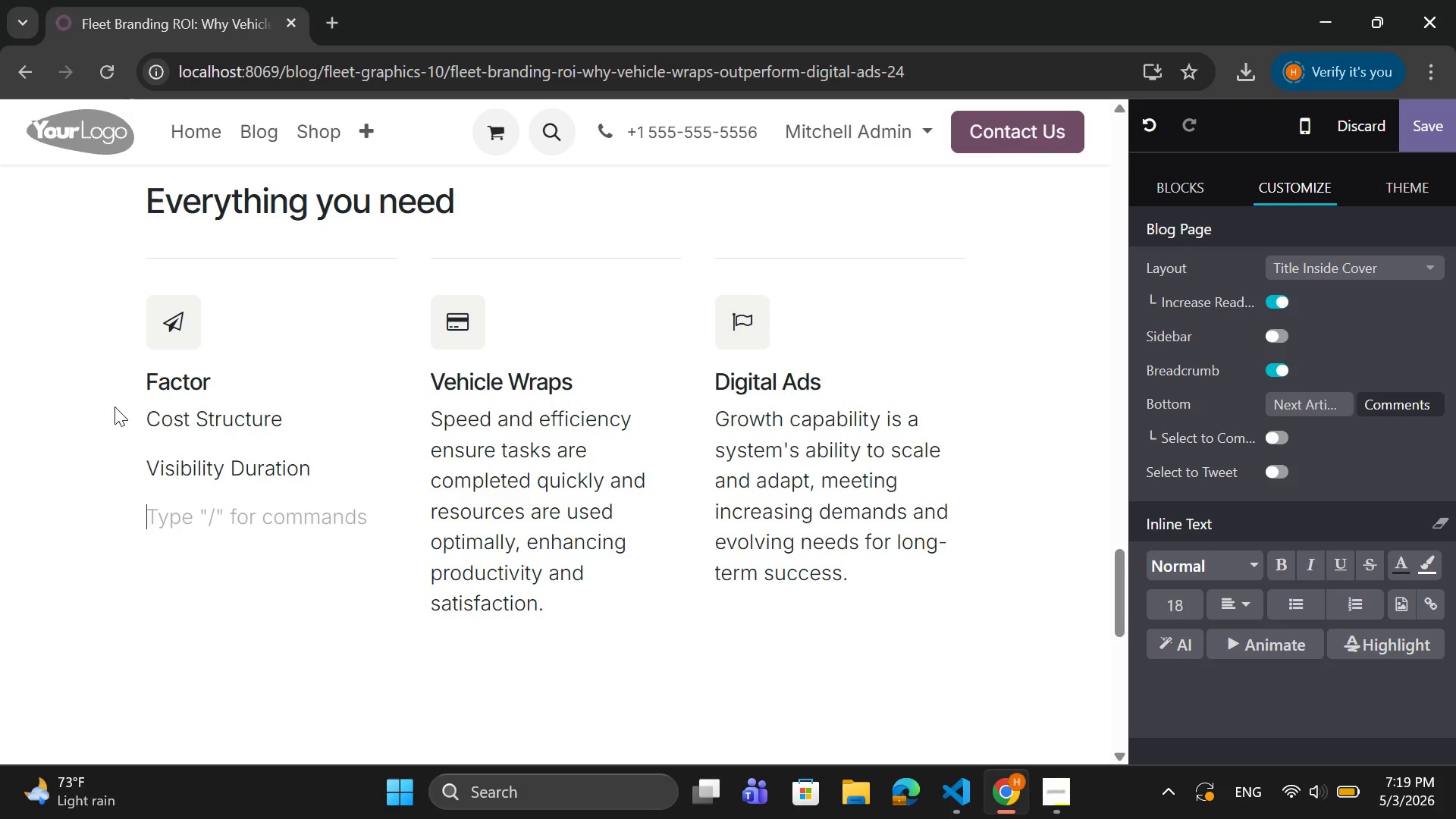 
type(Cost per Impression)
 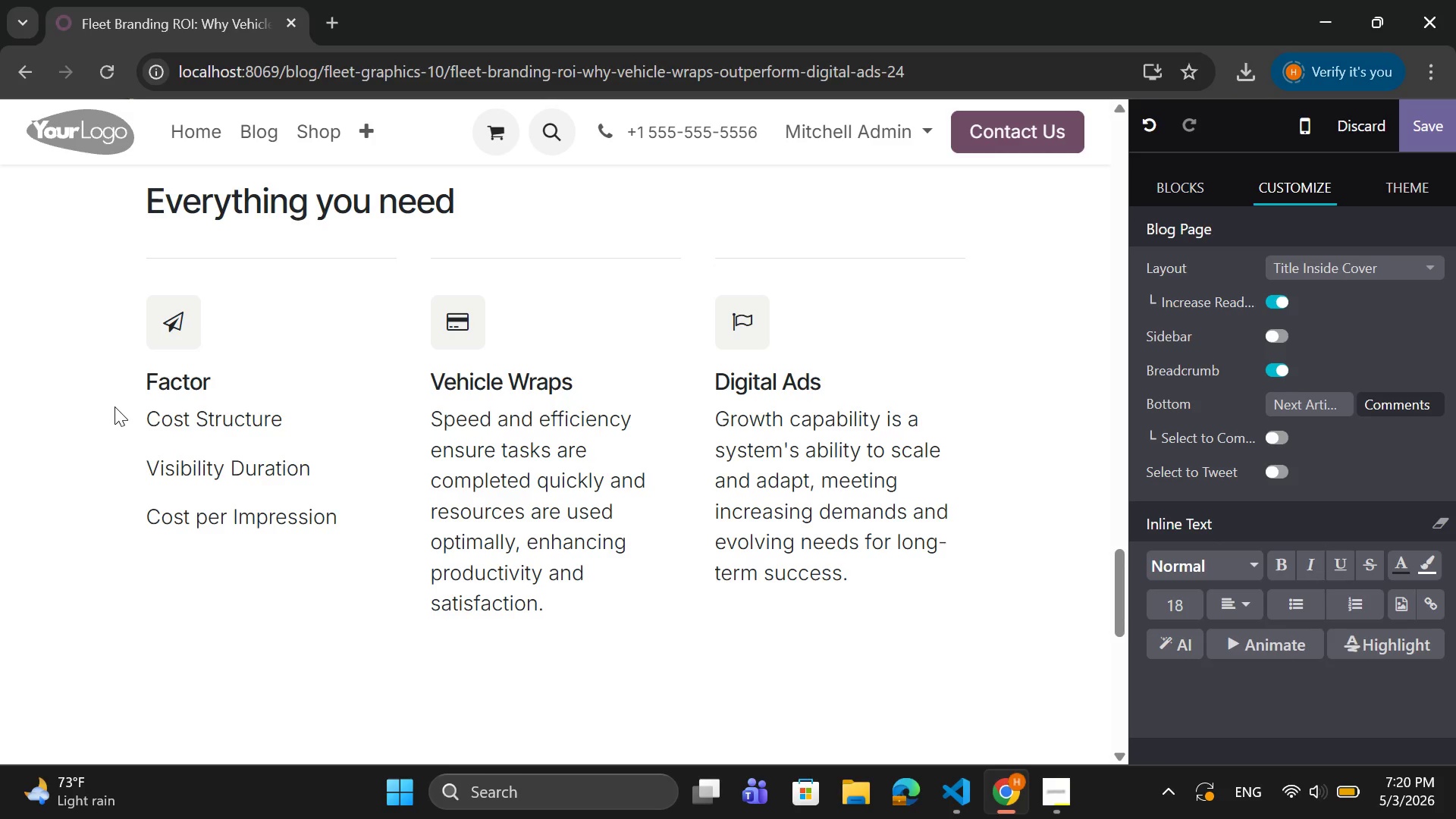 
key(Enter)
 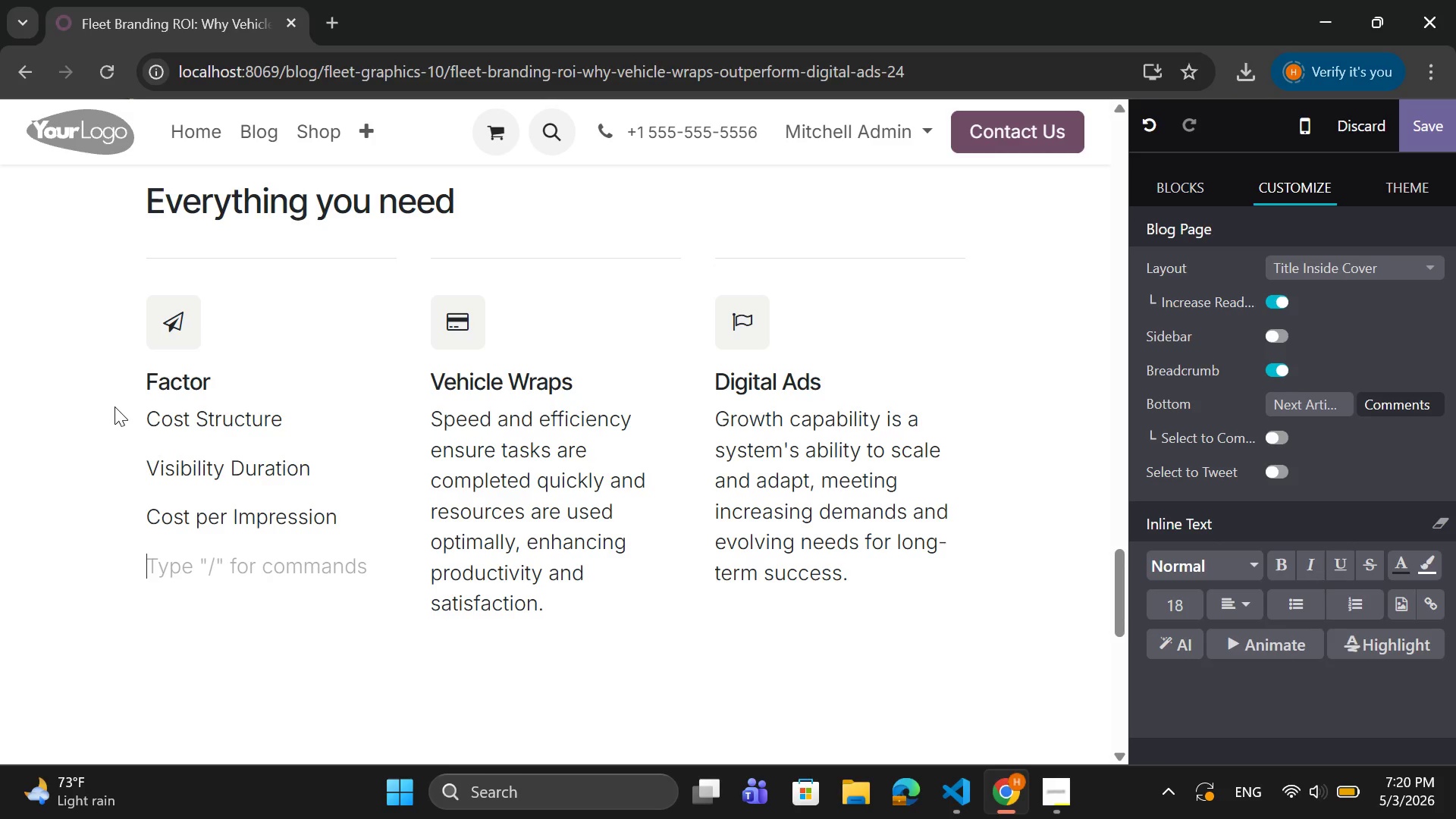 
type(Audience Reach)
 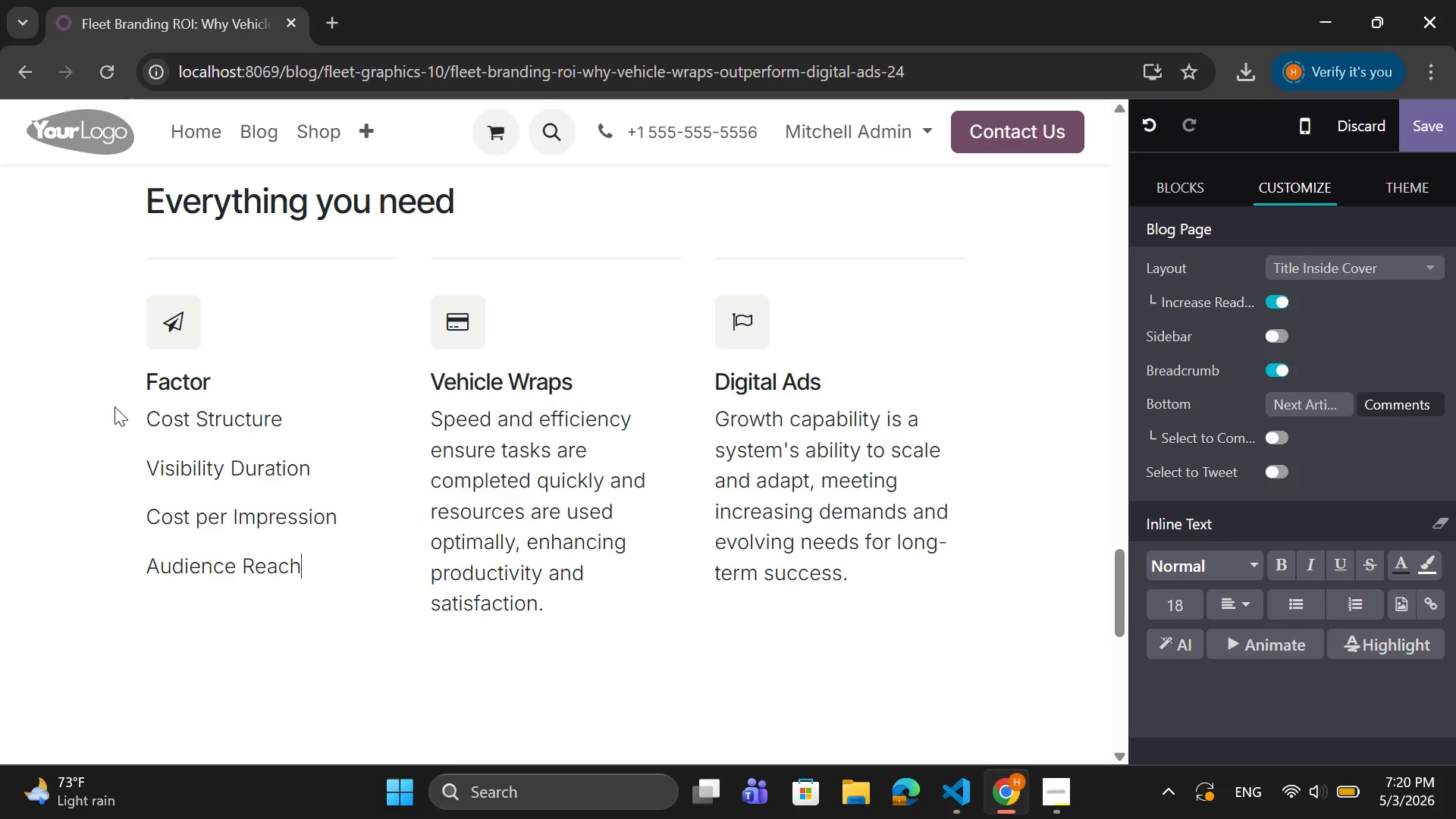 
key(Enter)
 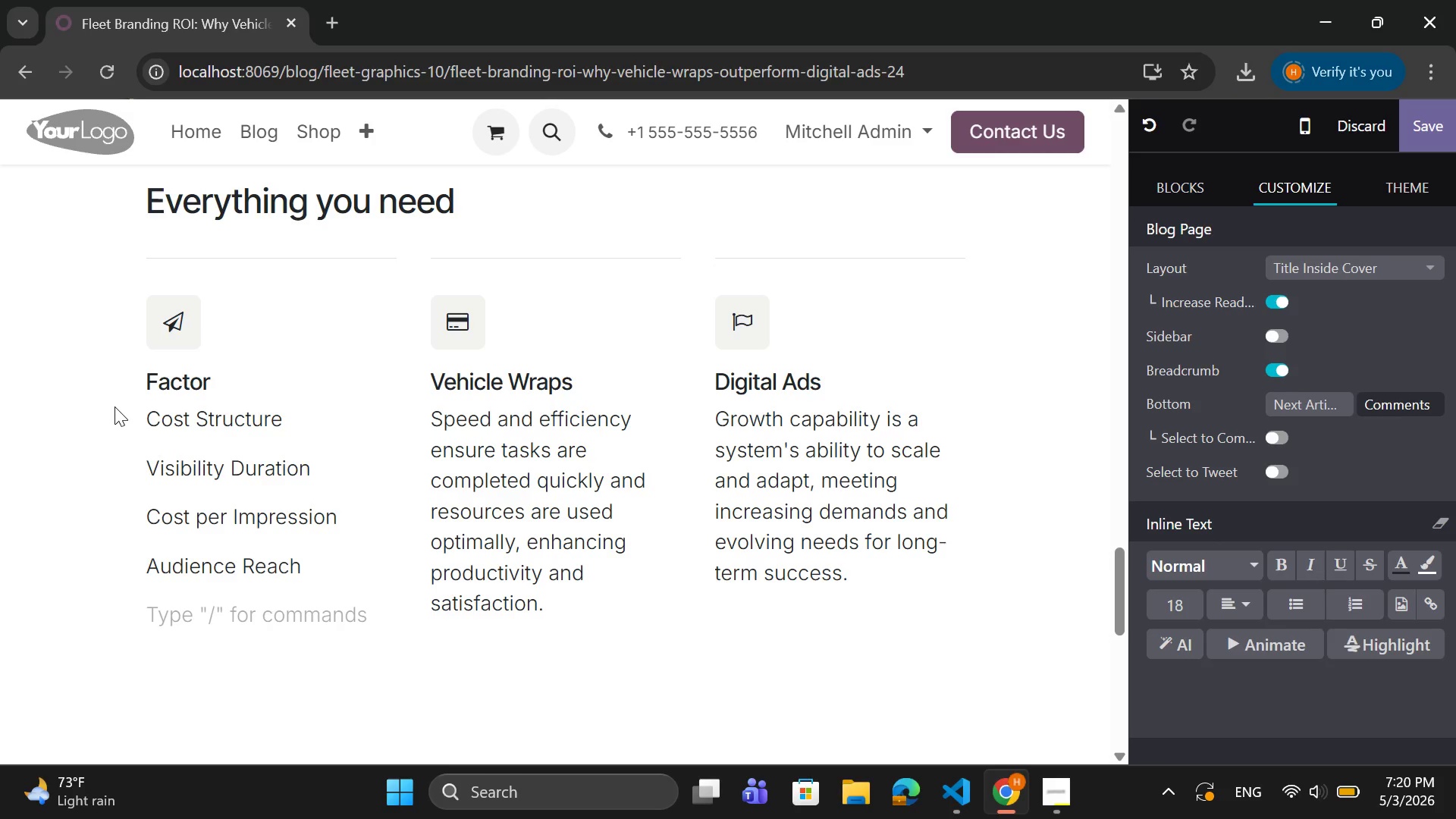 
type(Longevity)
 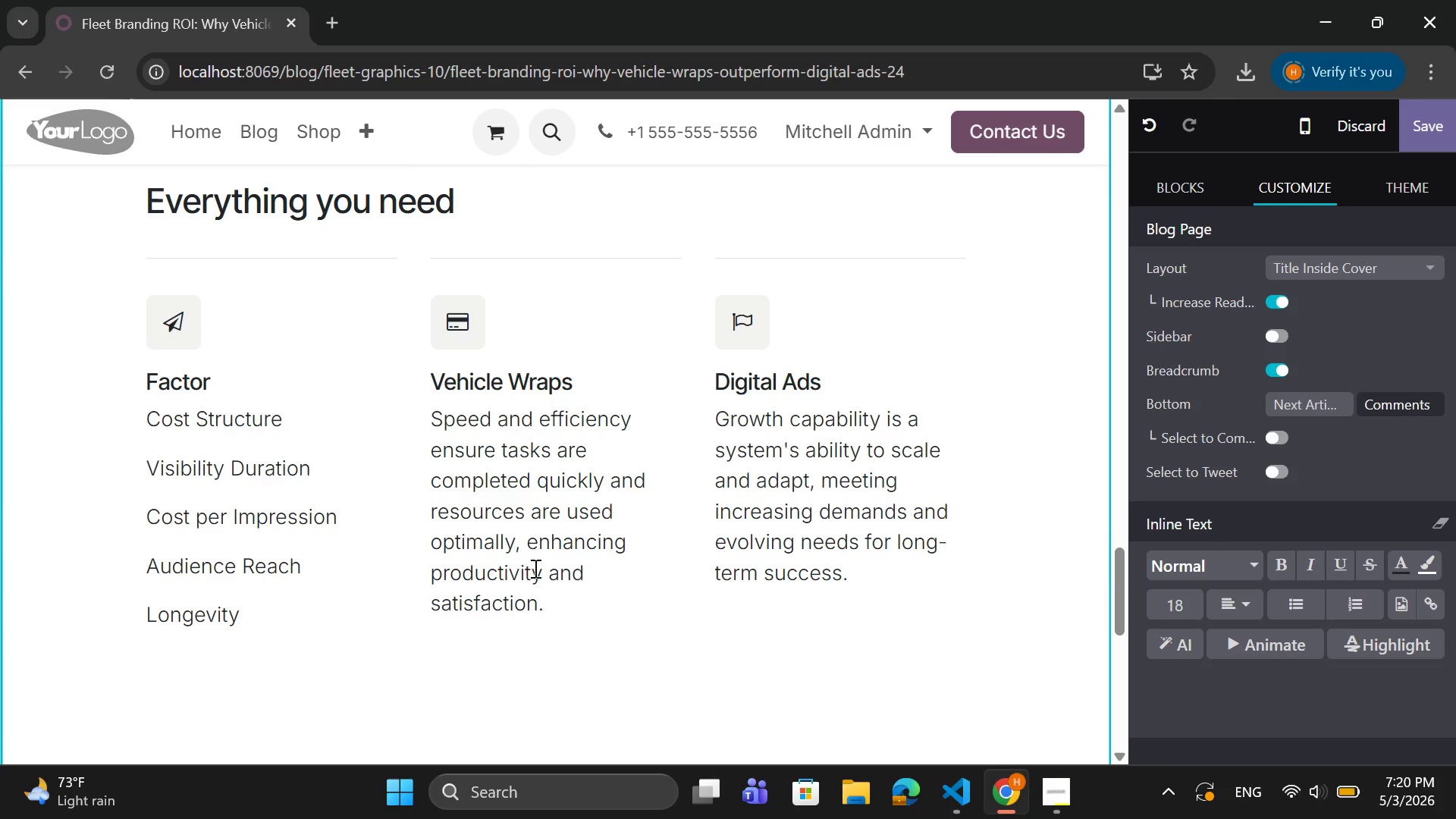 
left_click([538, 607])
 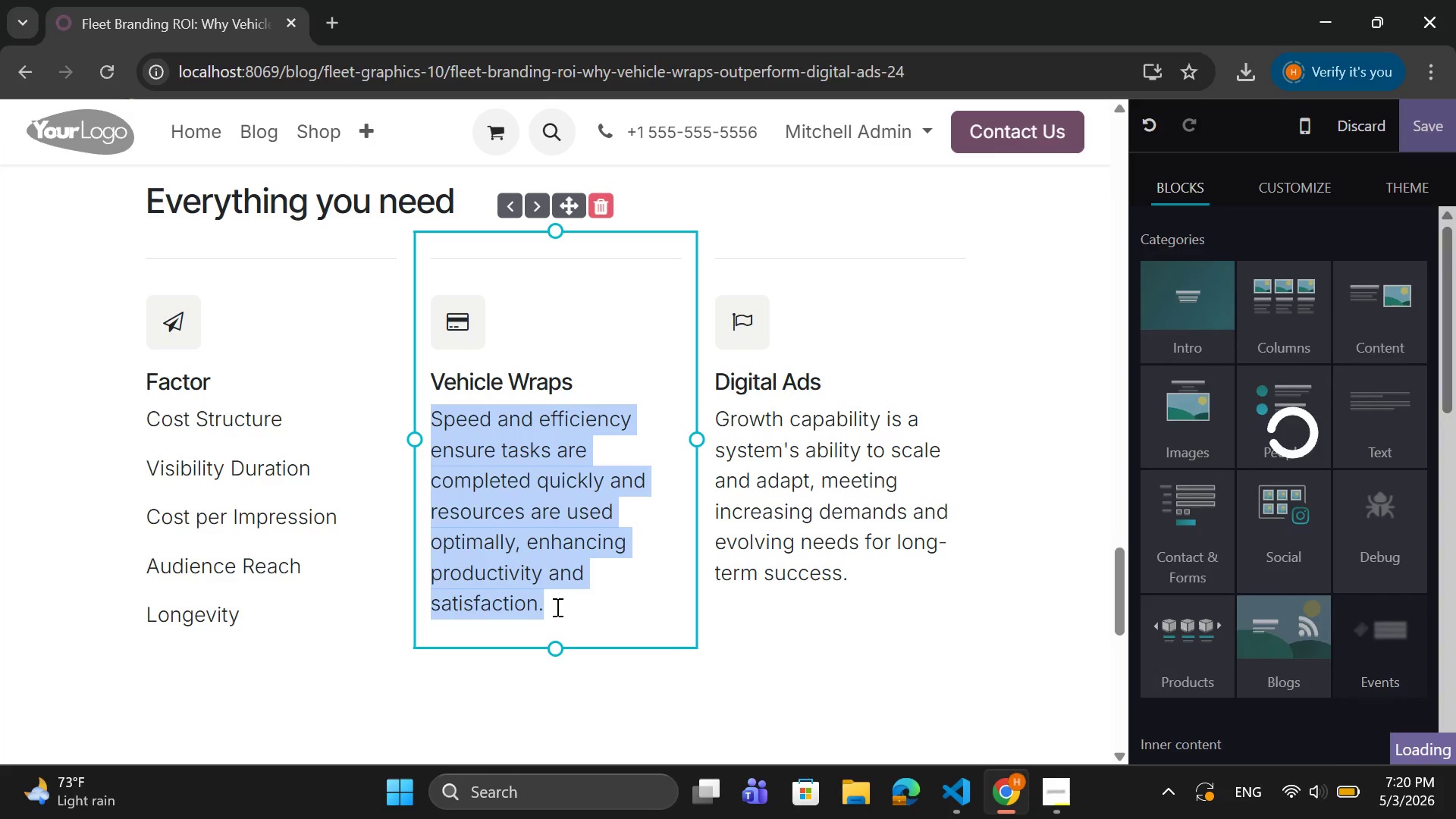 
key(Backspace)
type(One-time)
 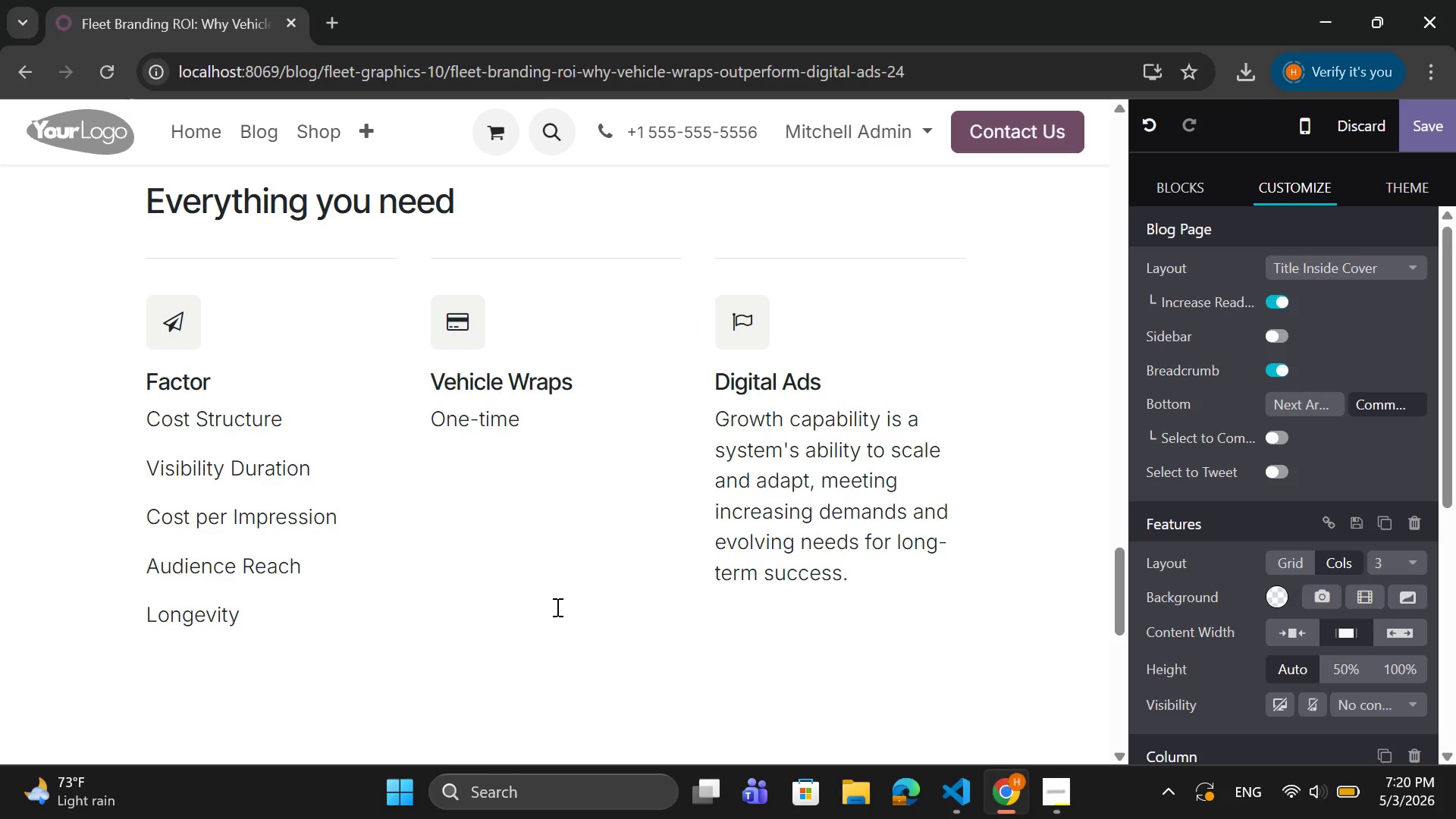 
key(Enter)
 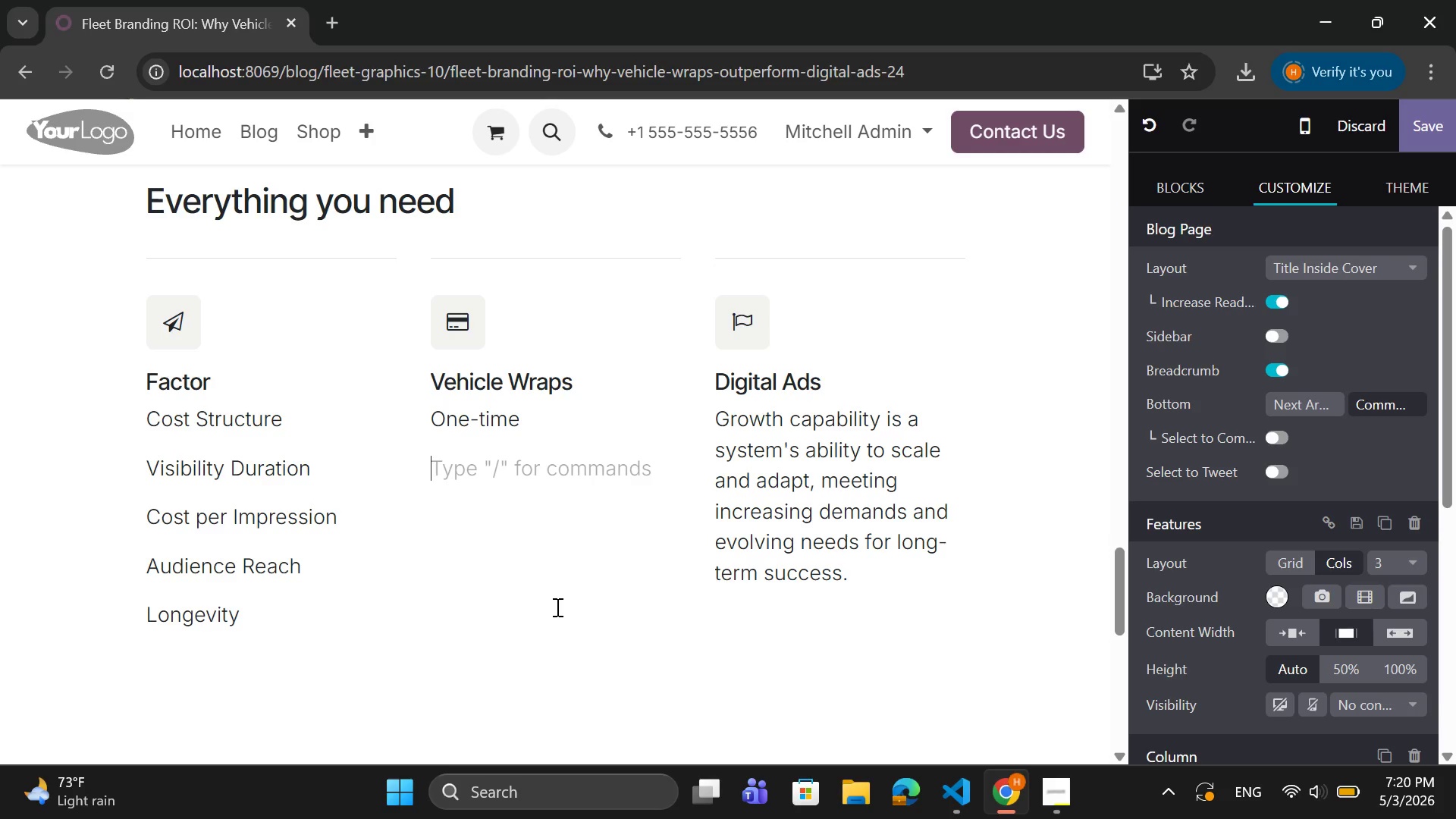 
type(24/7)
 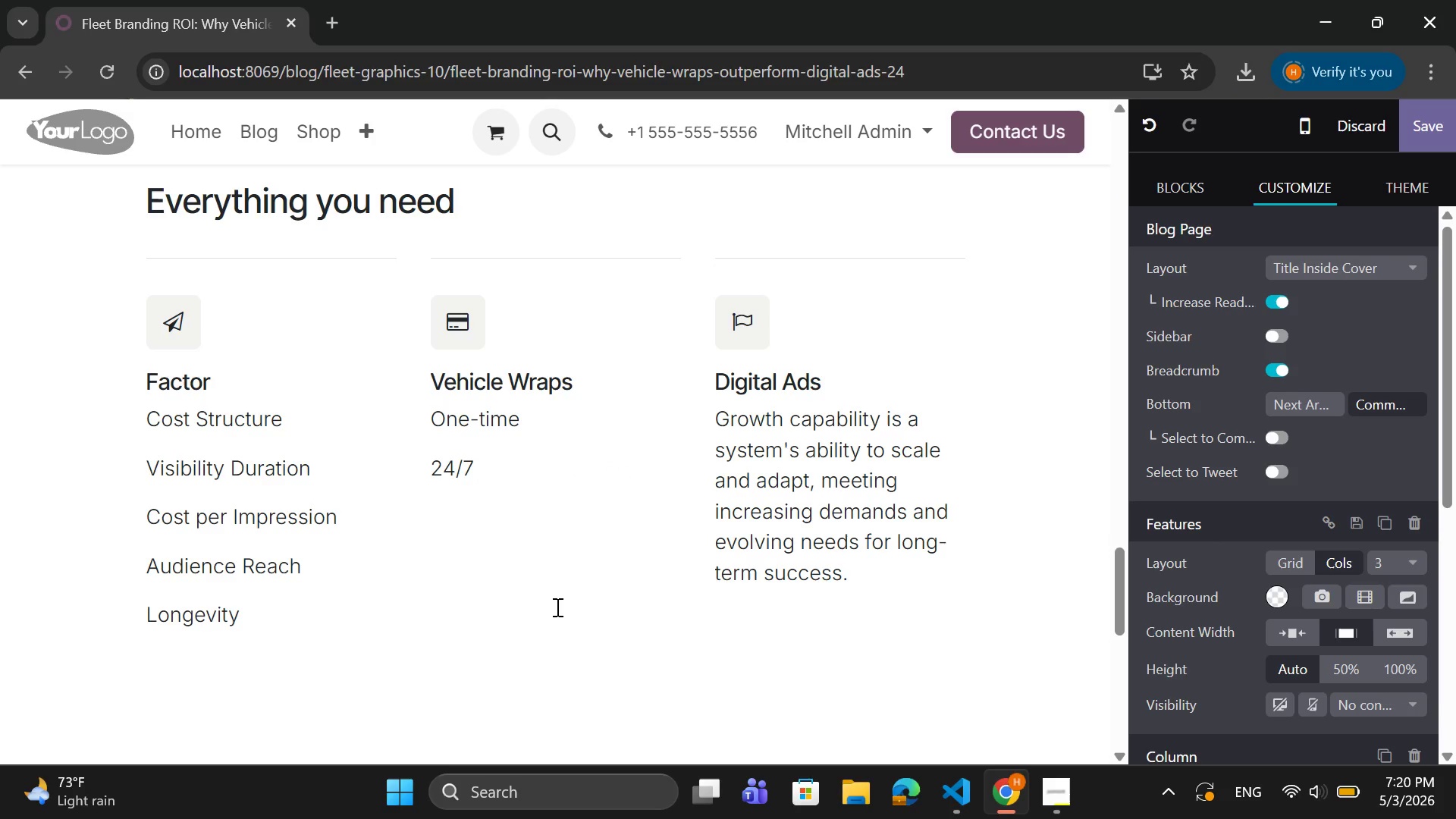 
key(Enter)
 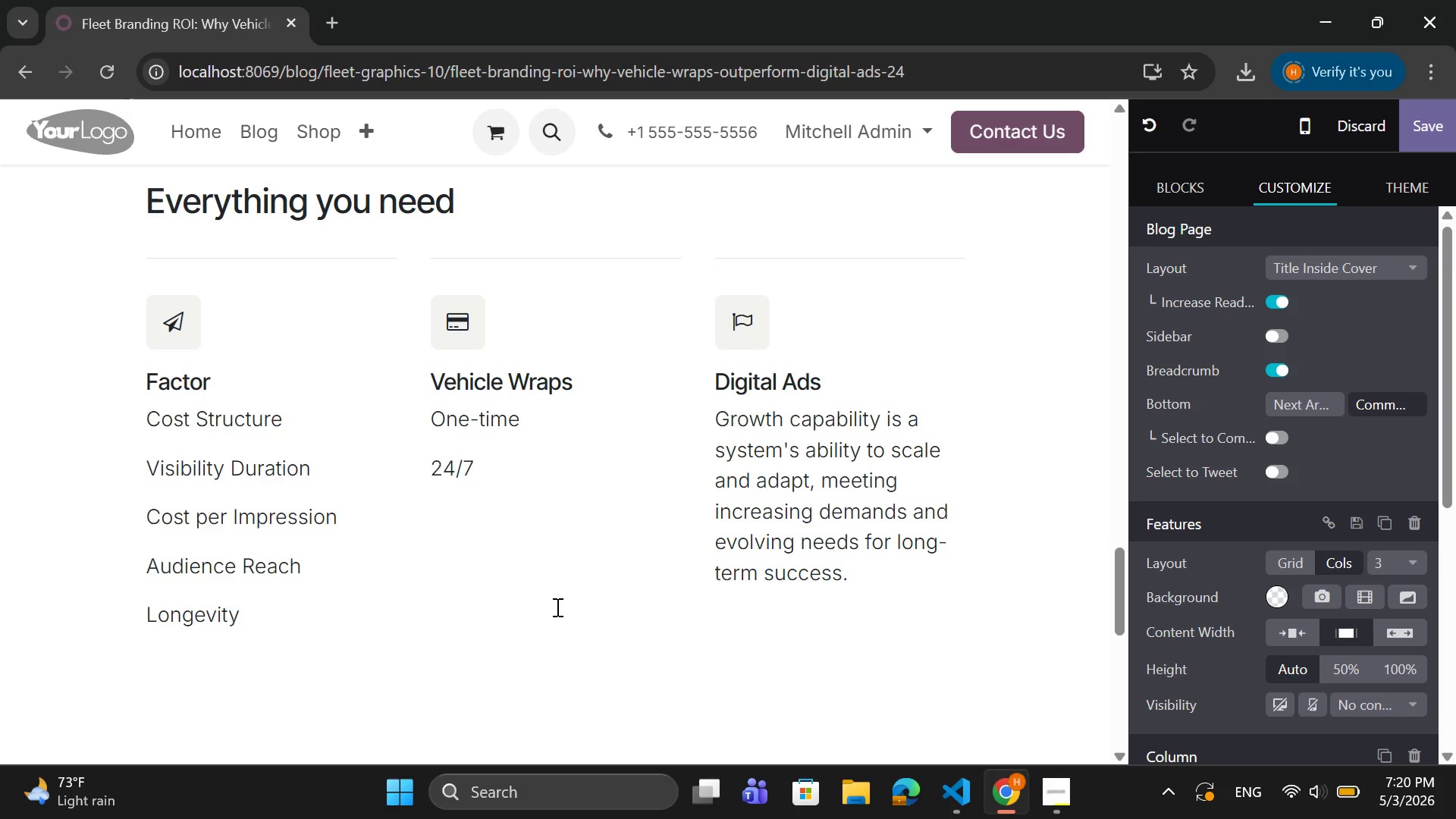 
key(Enter)
 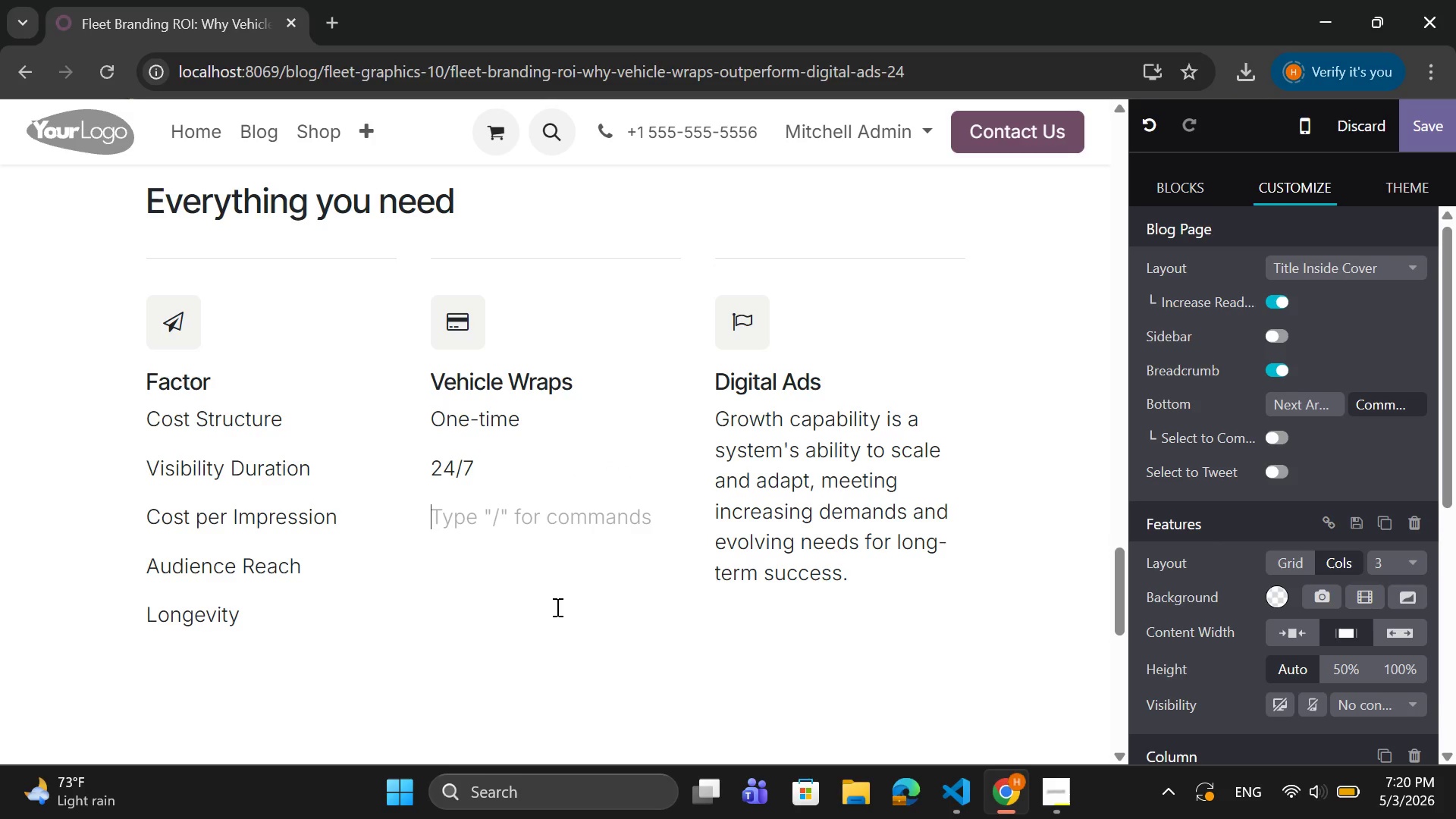 
type(Very Low)
 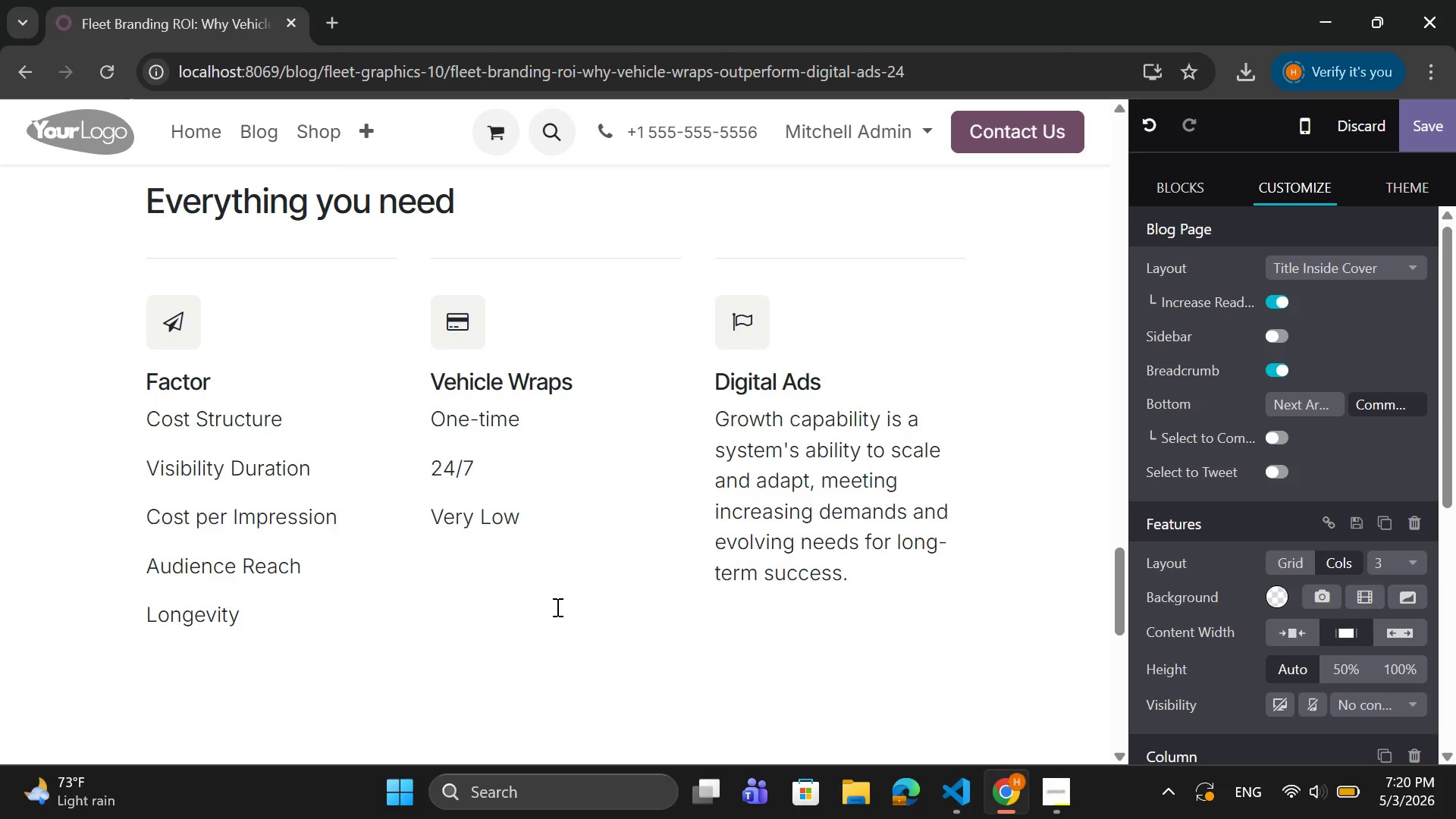 
key(Enter)
 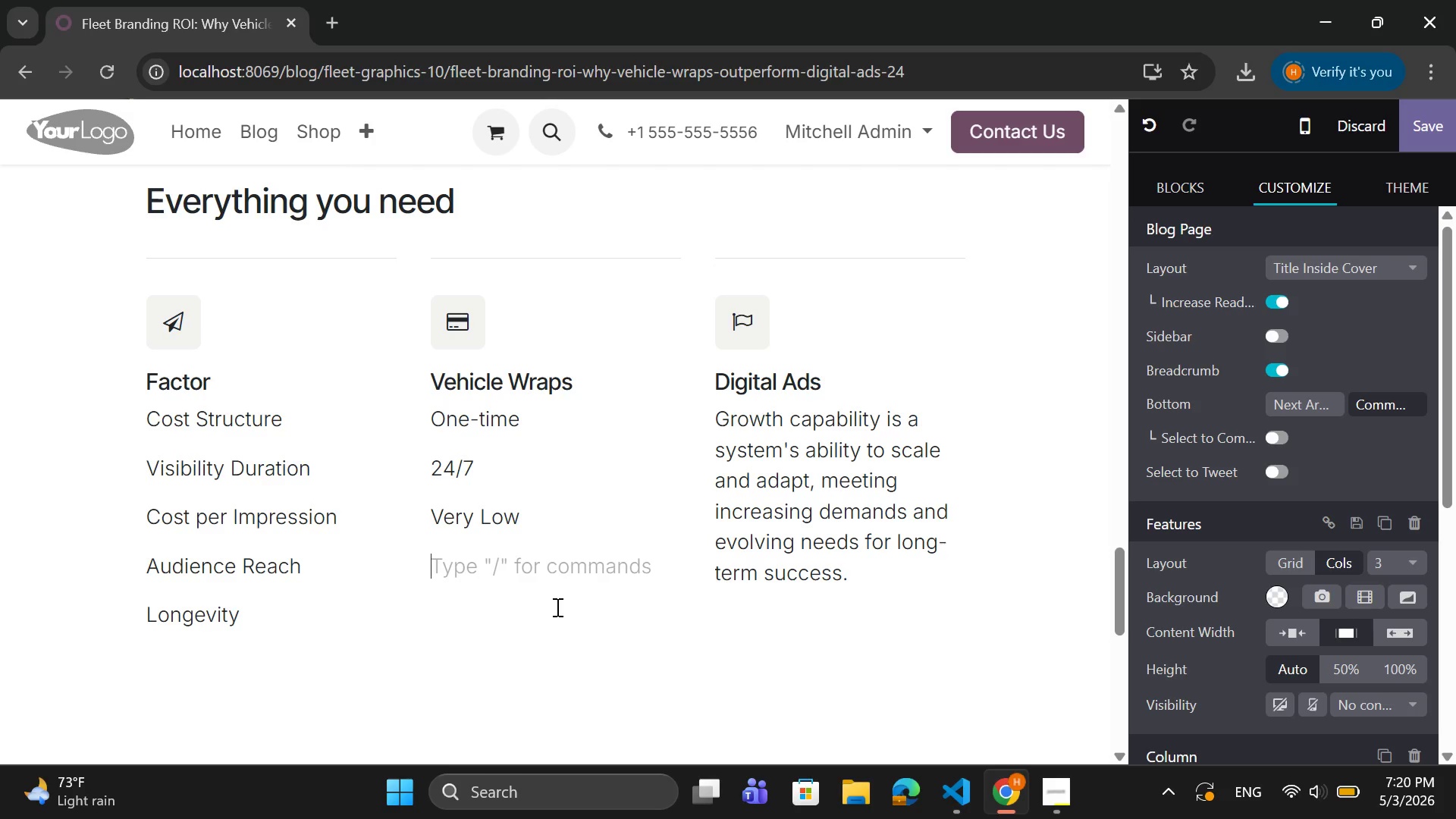 
type(Local & ts=a)
key(Backspace)
key(Backspace)
key(Backspace)
type(argeted)
 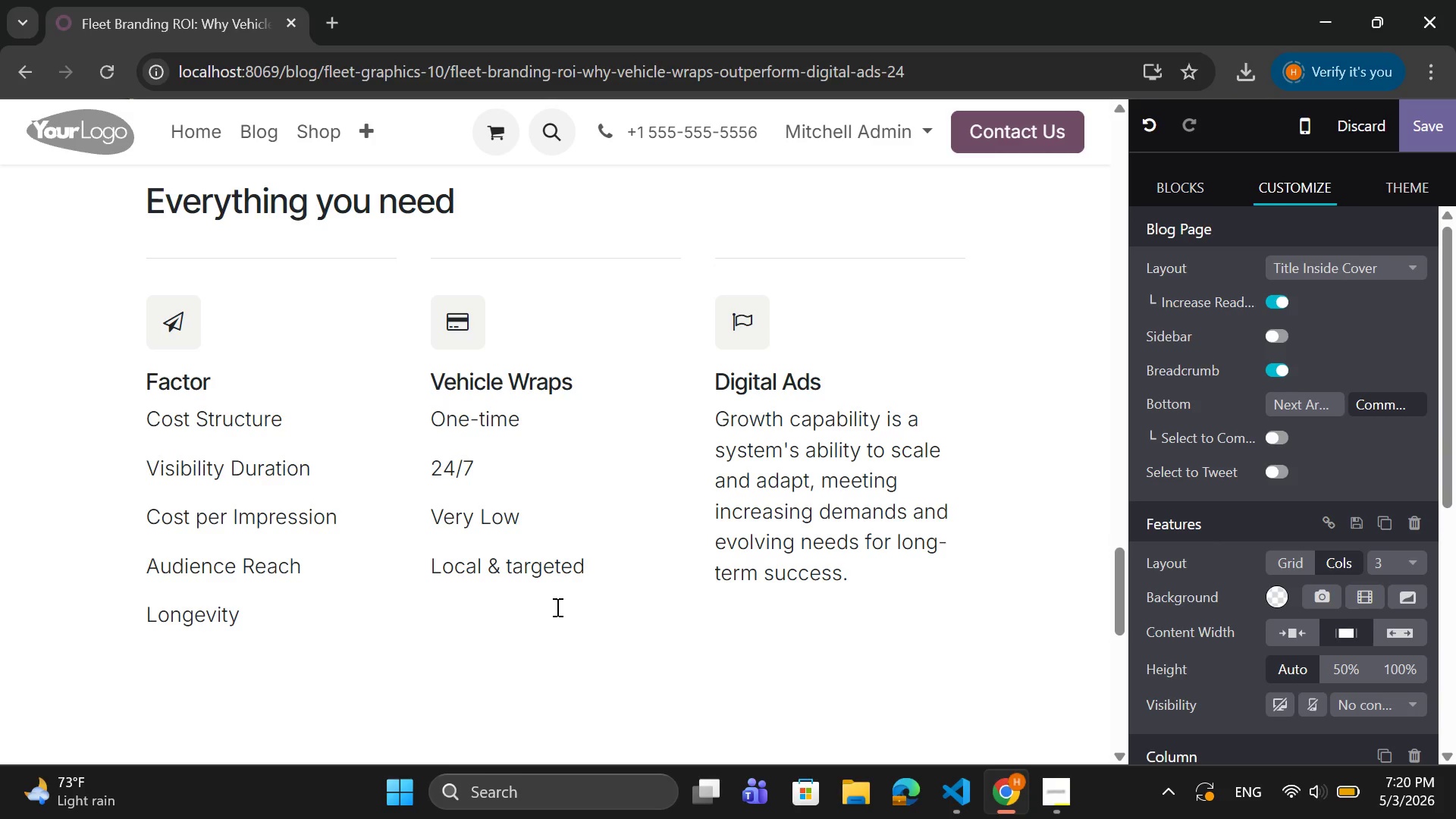 
key(Enter)
 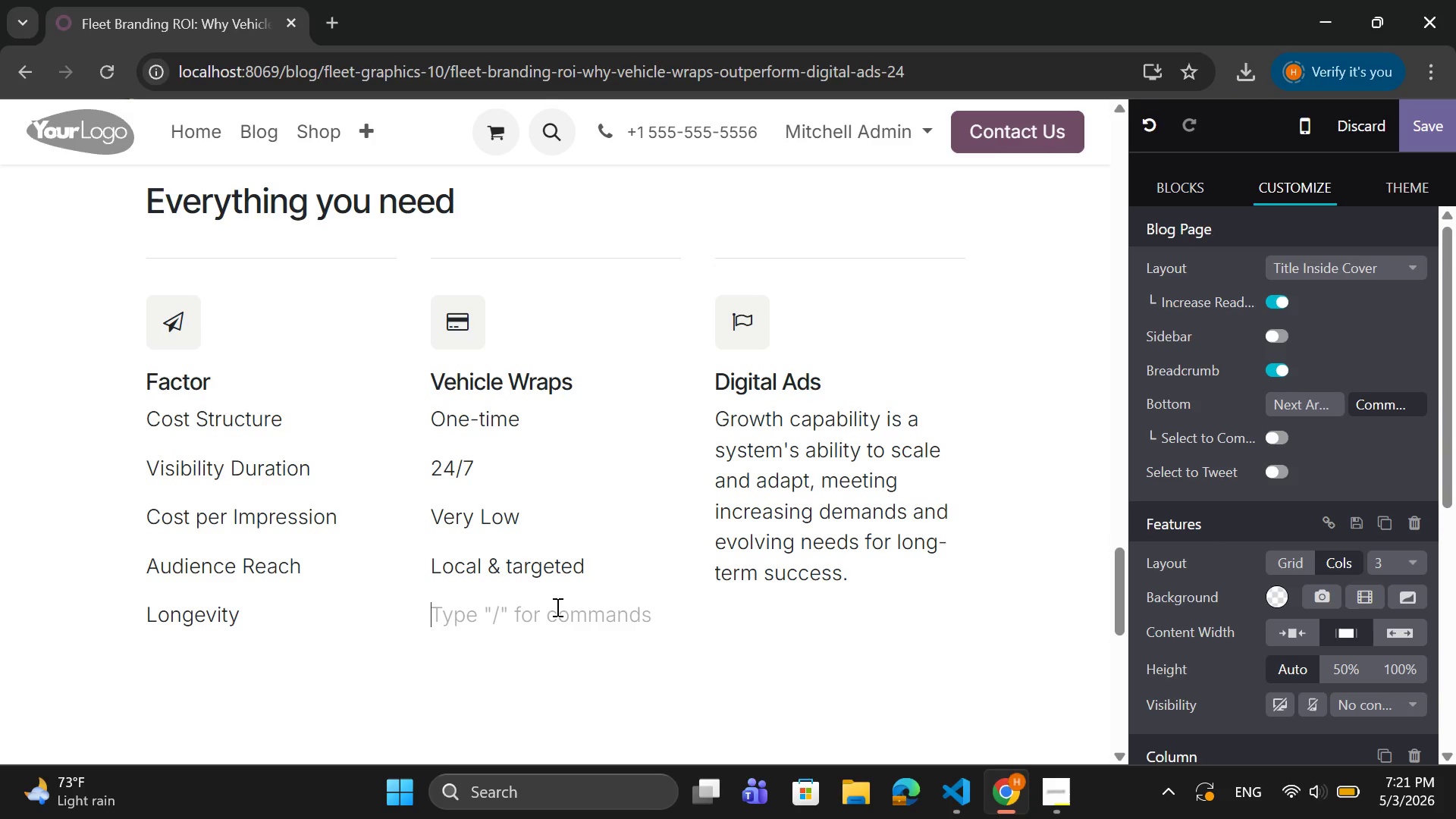 
type(3-5 years)
 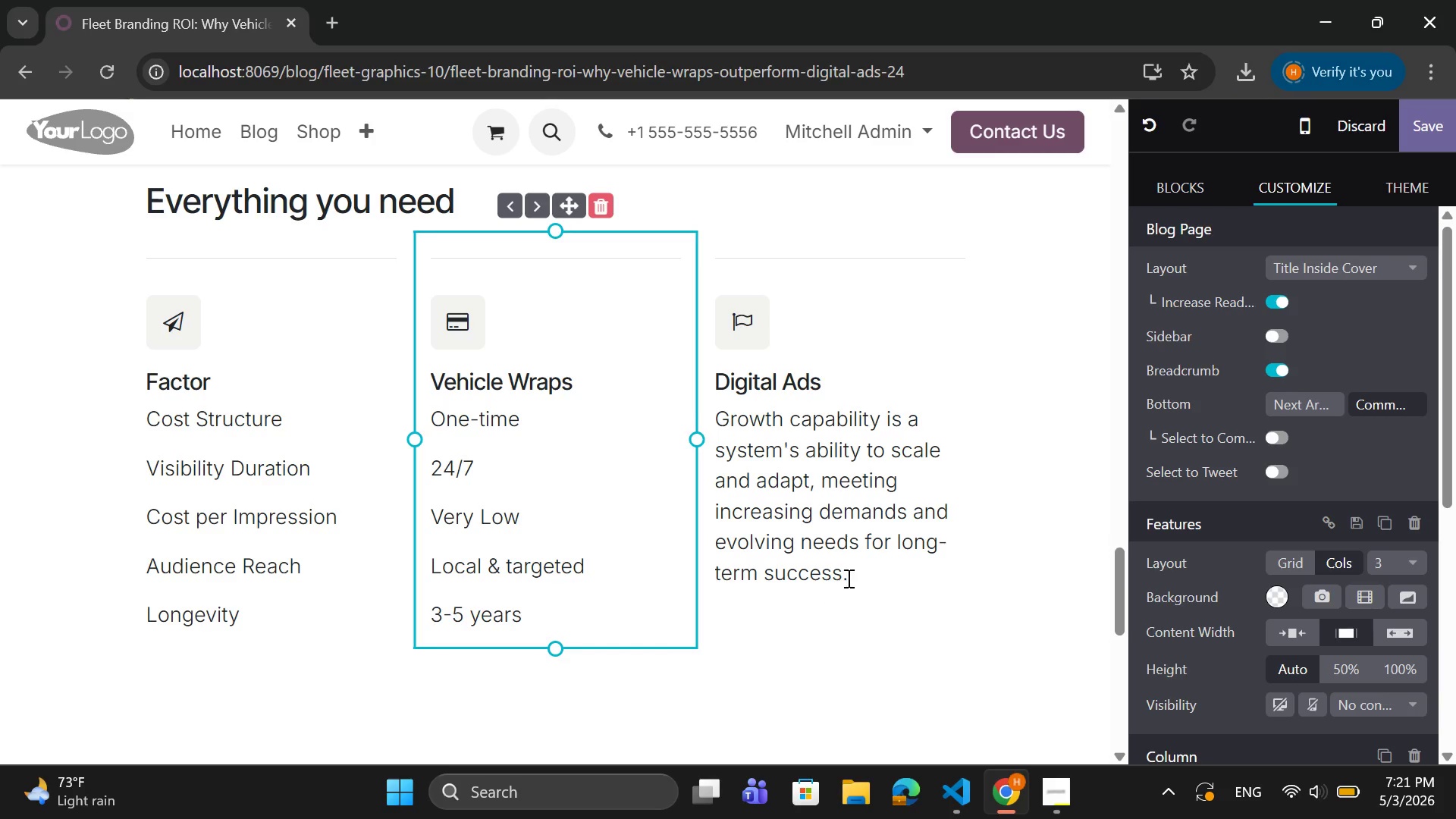 
left_click_drag(start_coordinate=[851, 576], to_coordinate=[716, 413])
 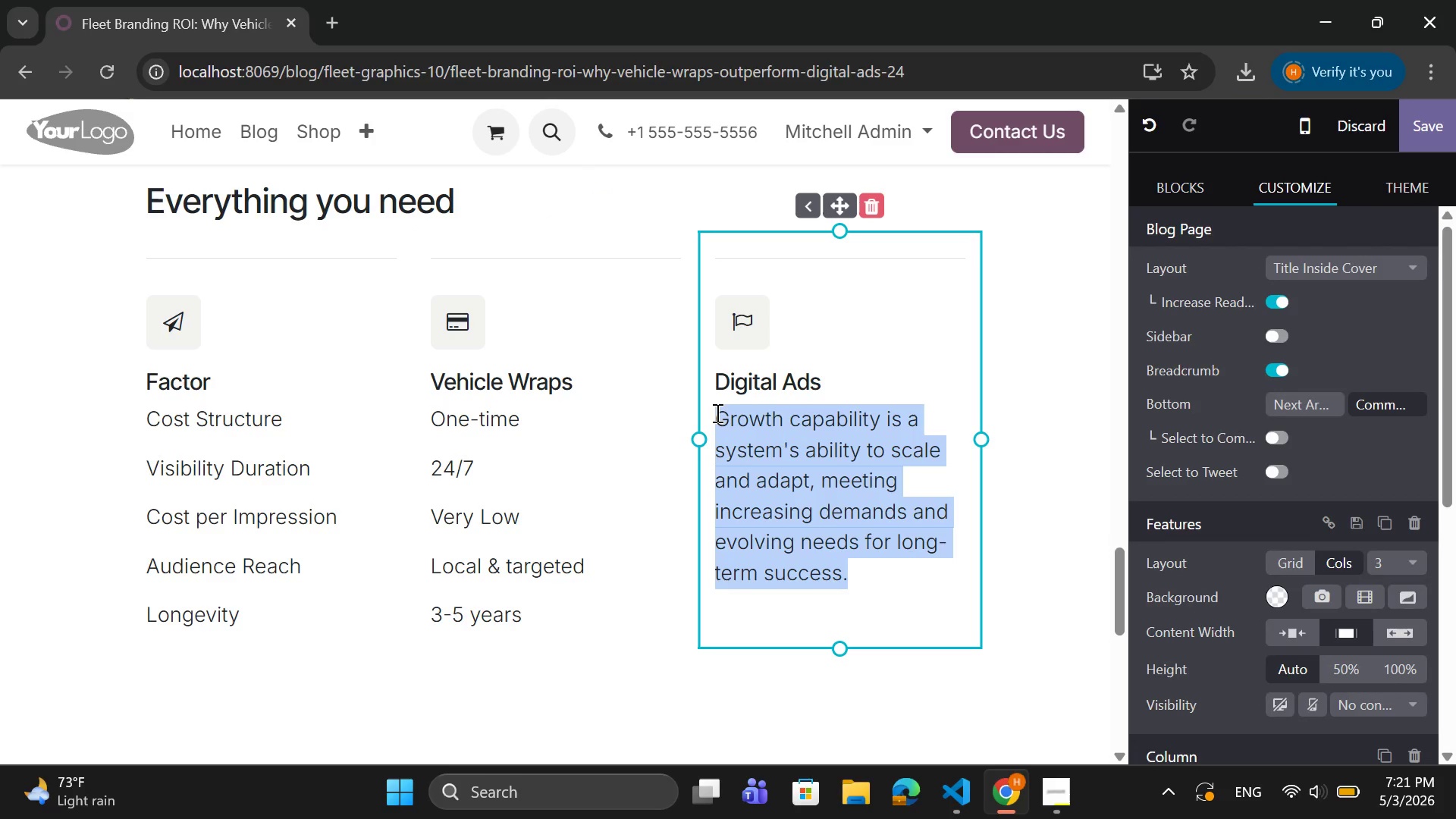 
type(Ongoing)
 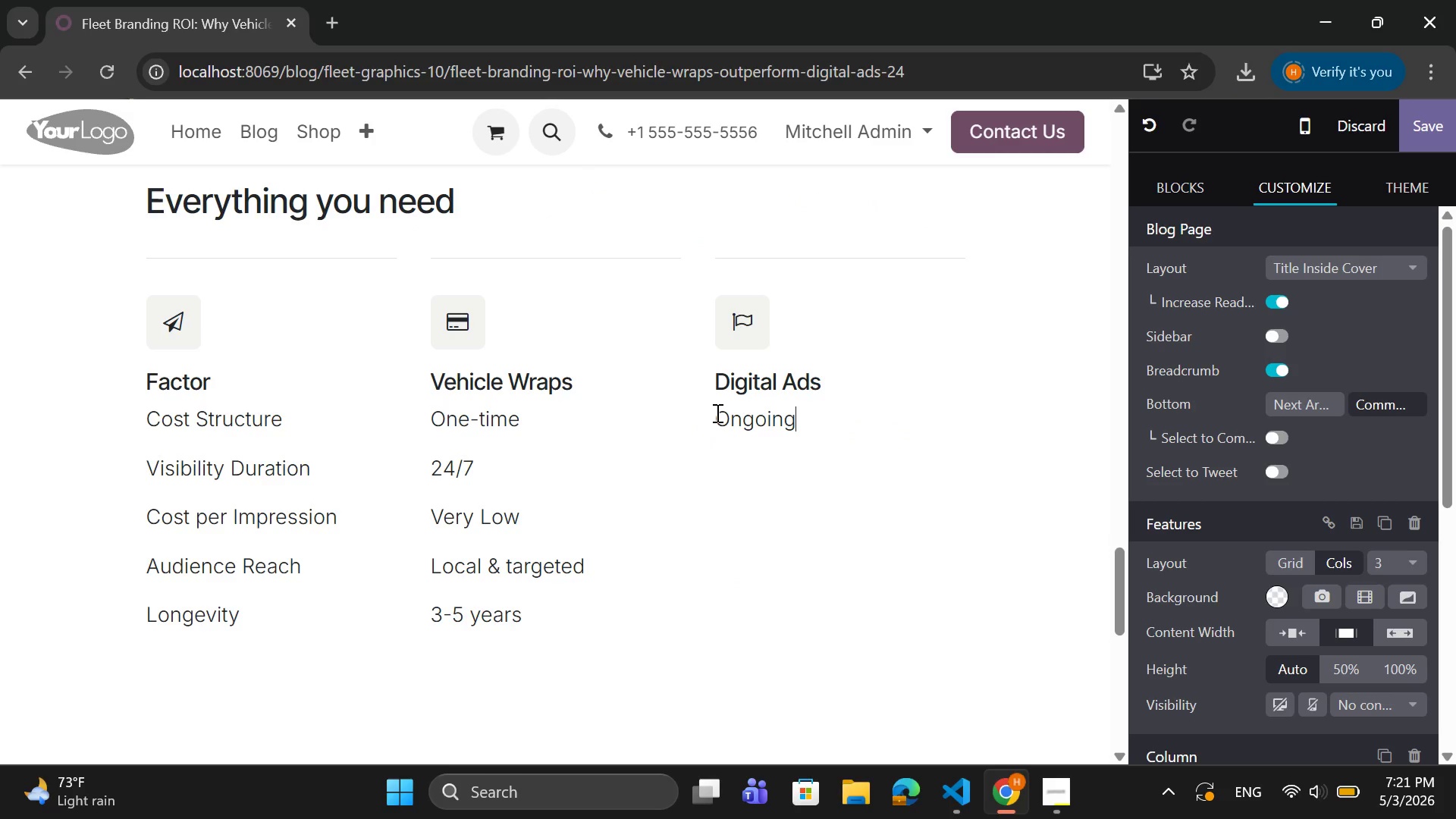 
key(Enter)
 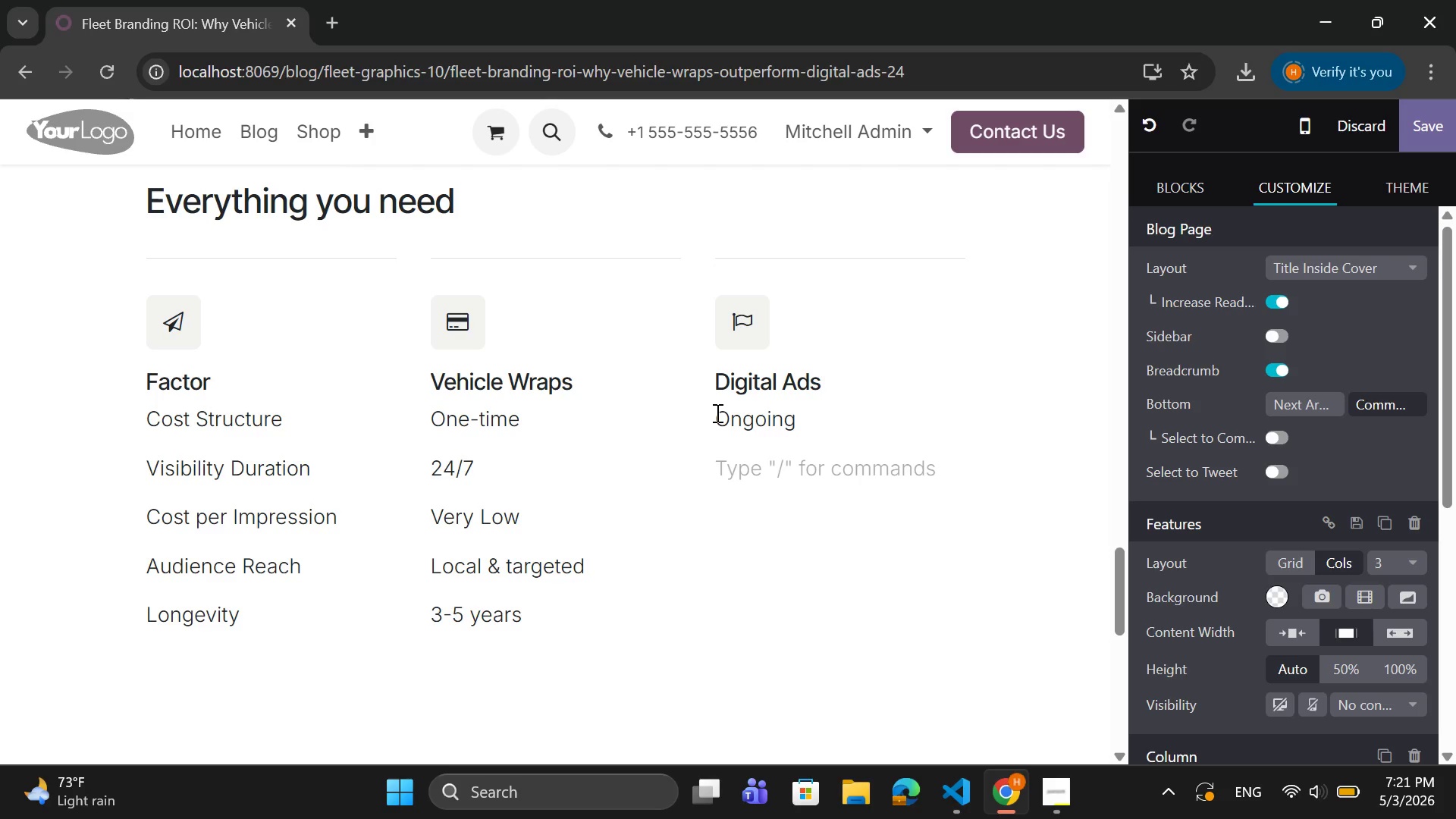 
type(Limited)
 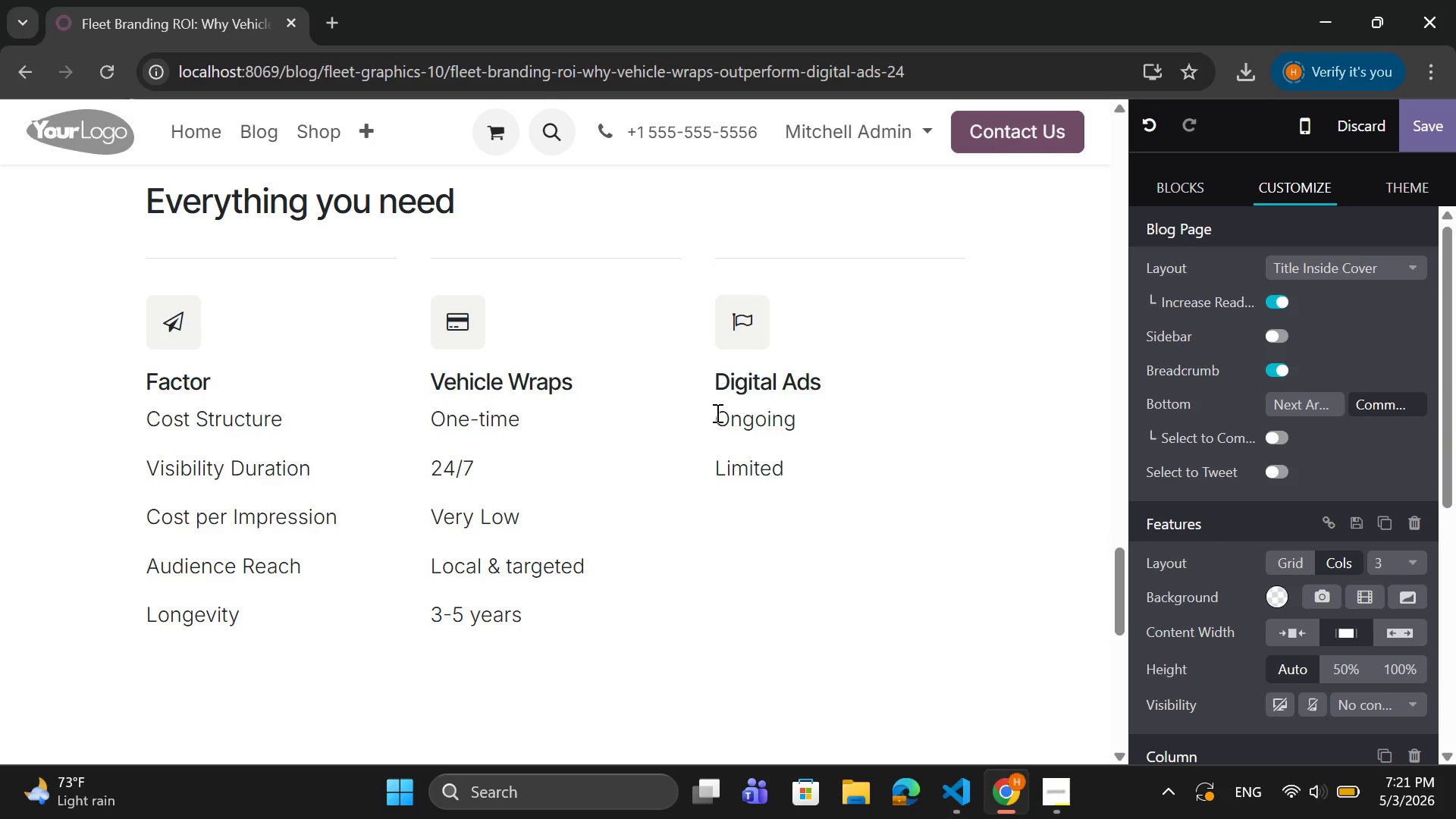 
key(Enter)
 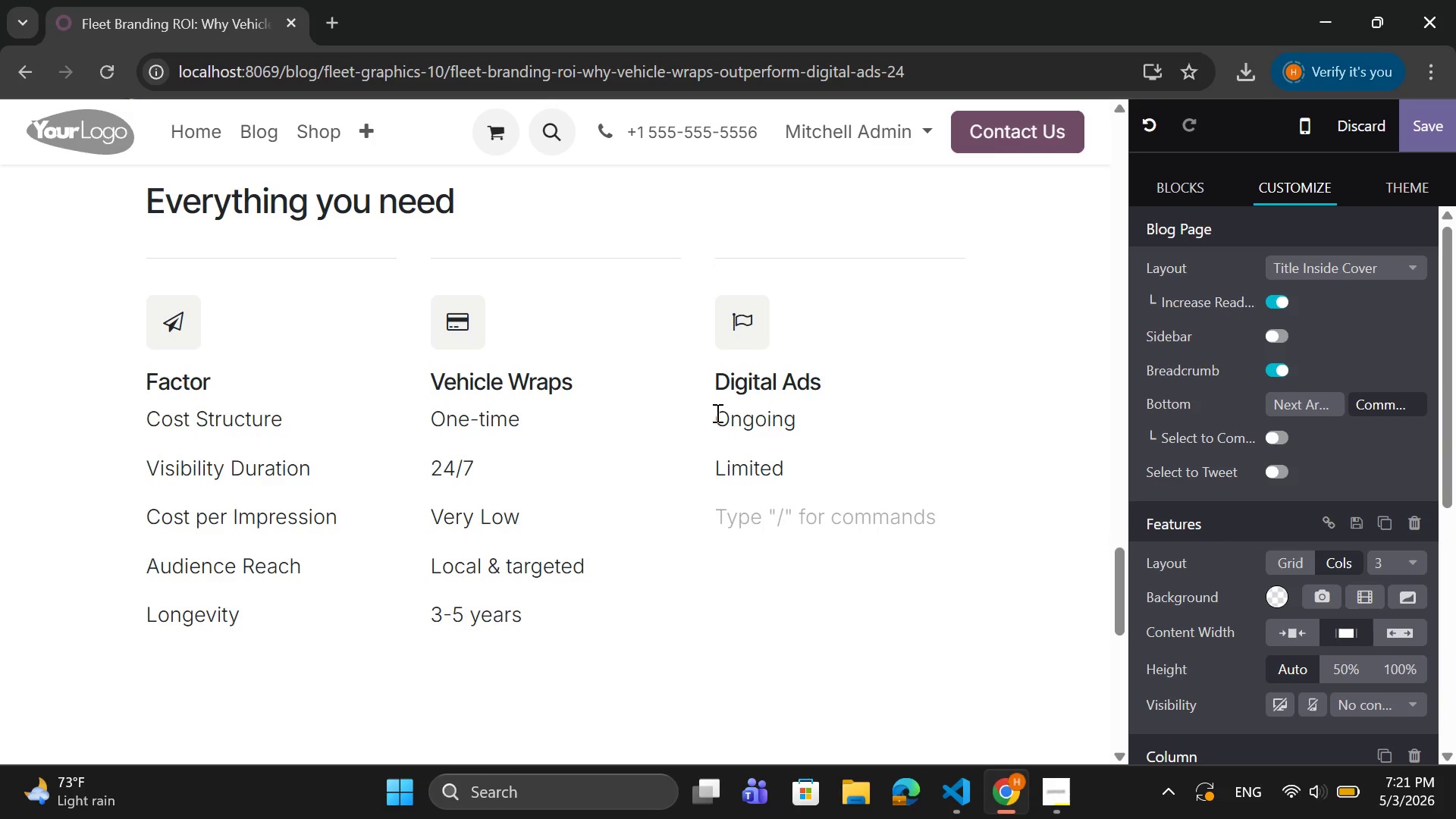 
type(Higher)
 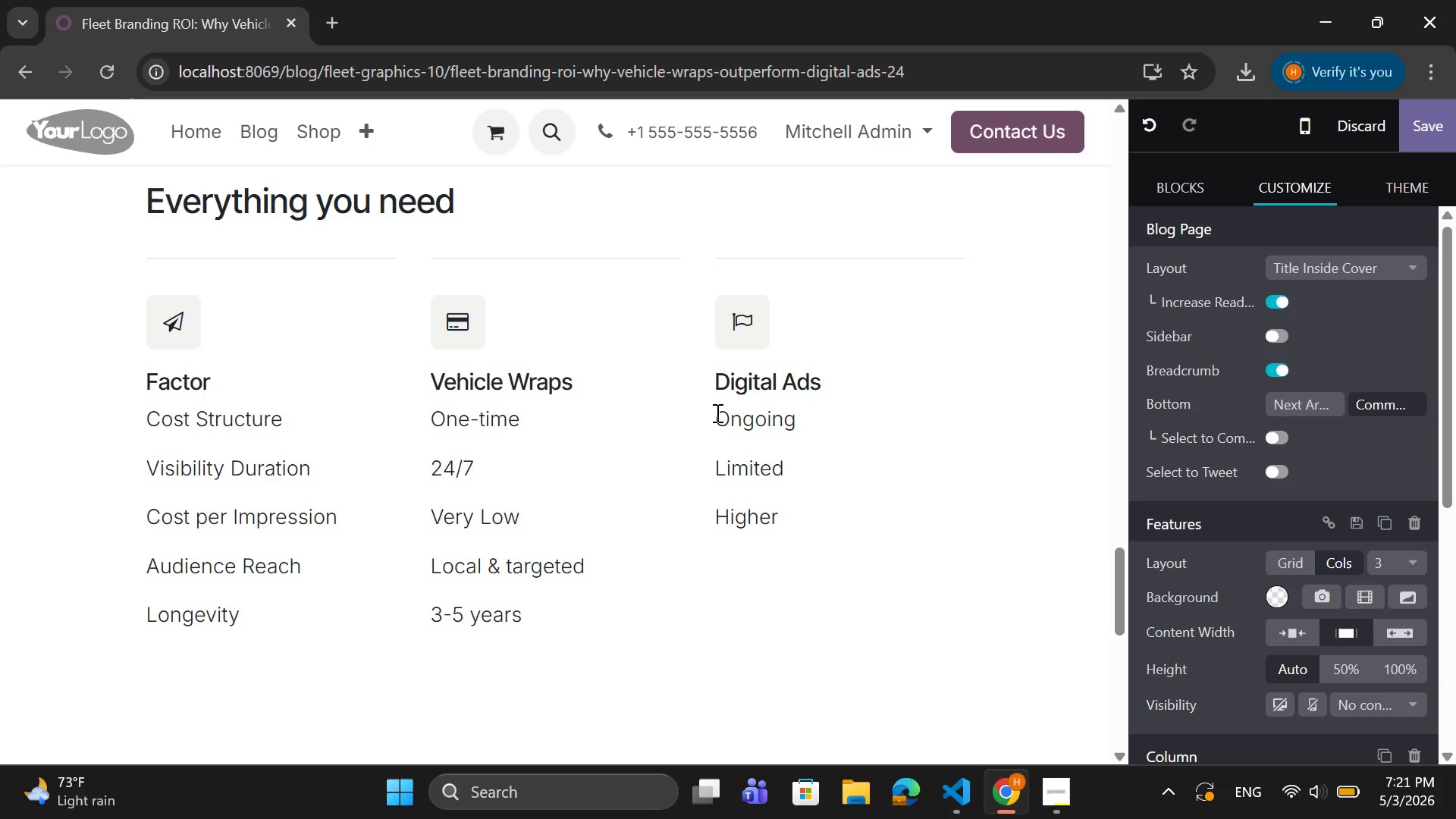 
key(Enter)
 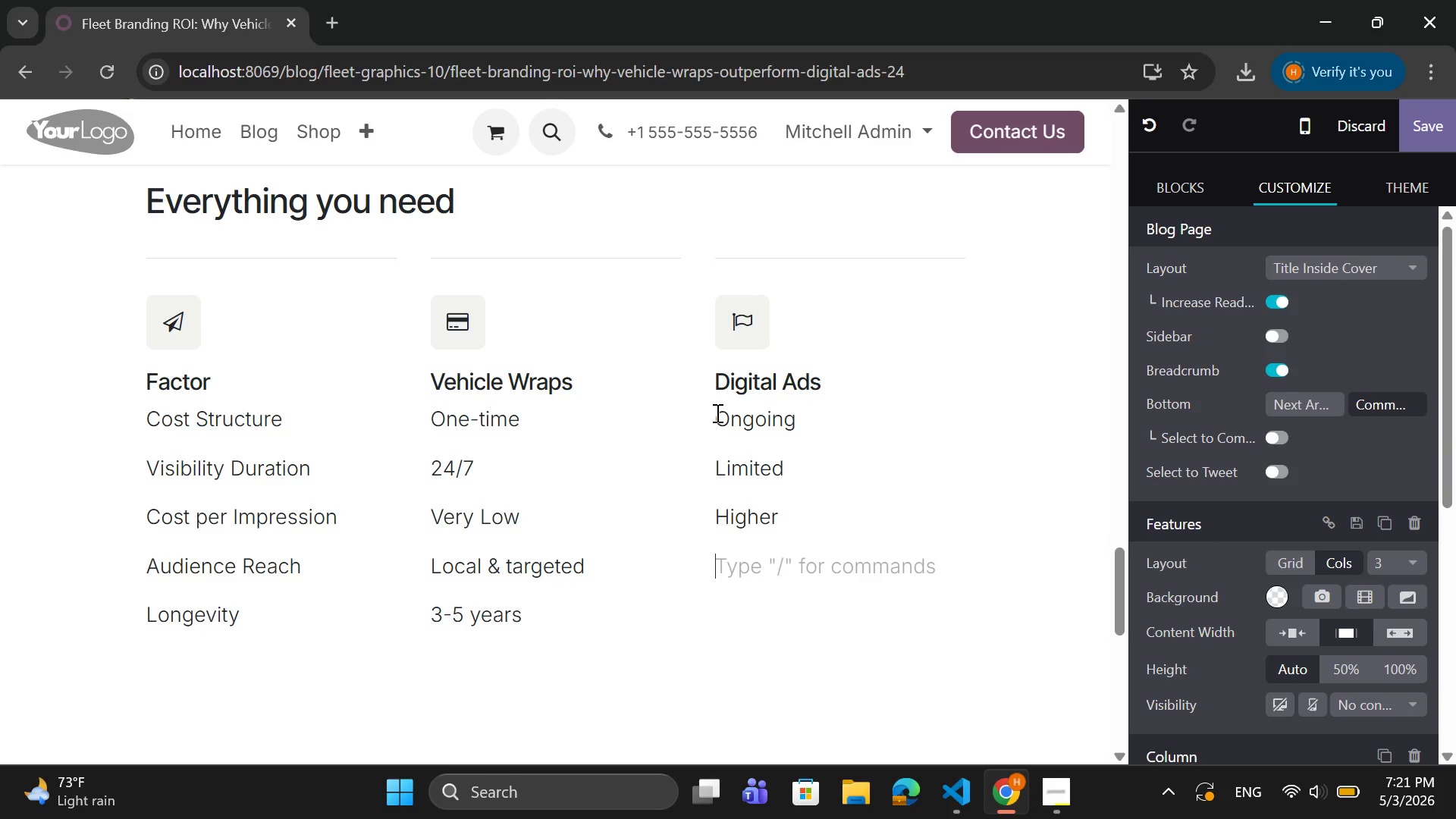 
type(Dependa)
key(Backspace)
type(s on targei)
key(Backspace)
type(ting)
 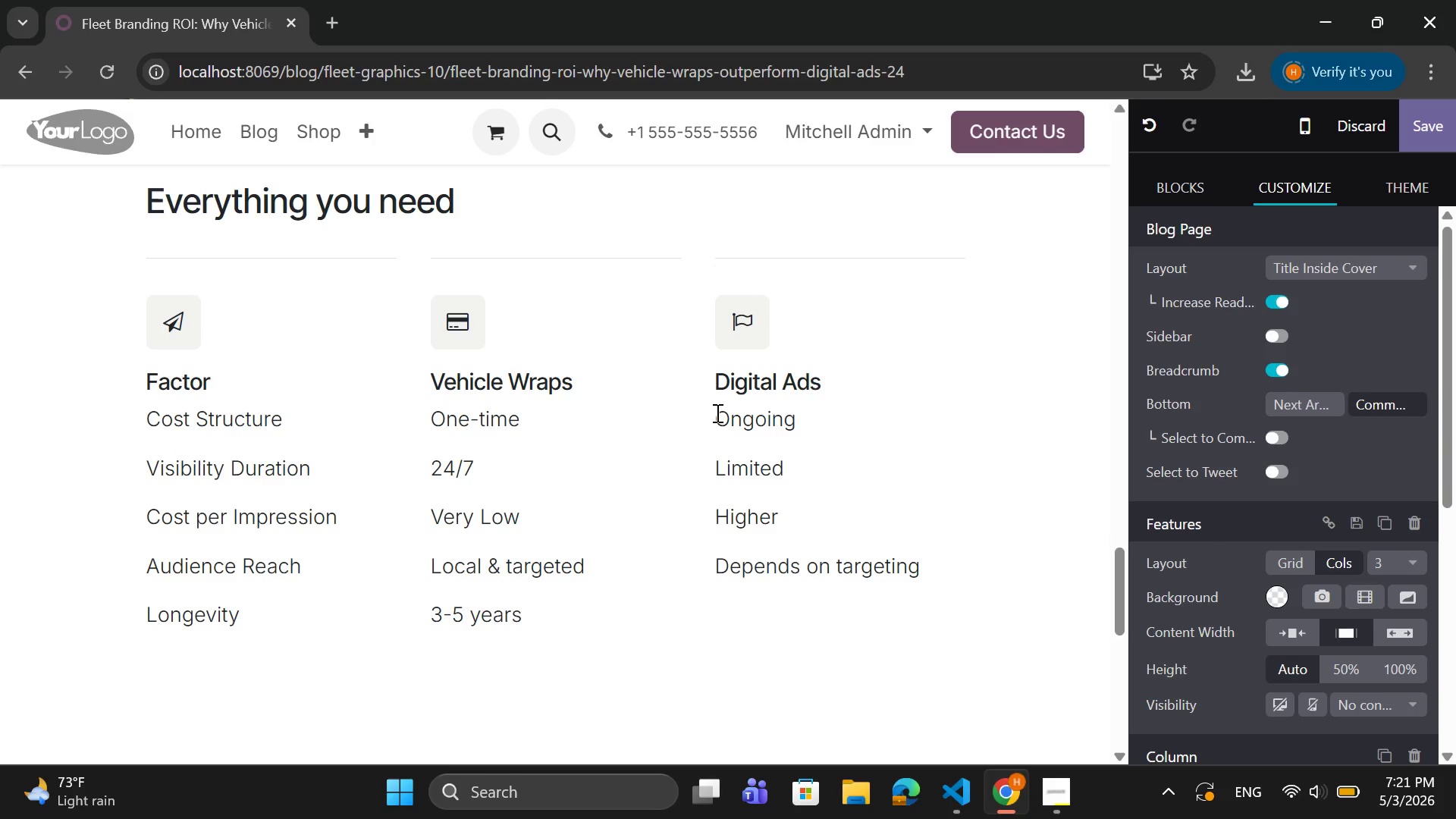 
key(Enter)
 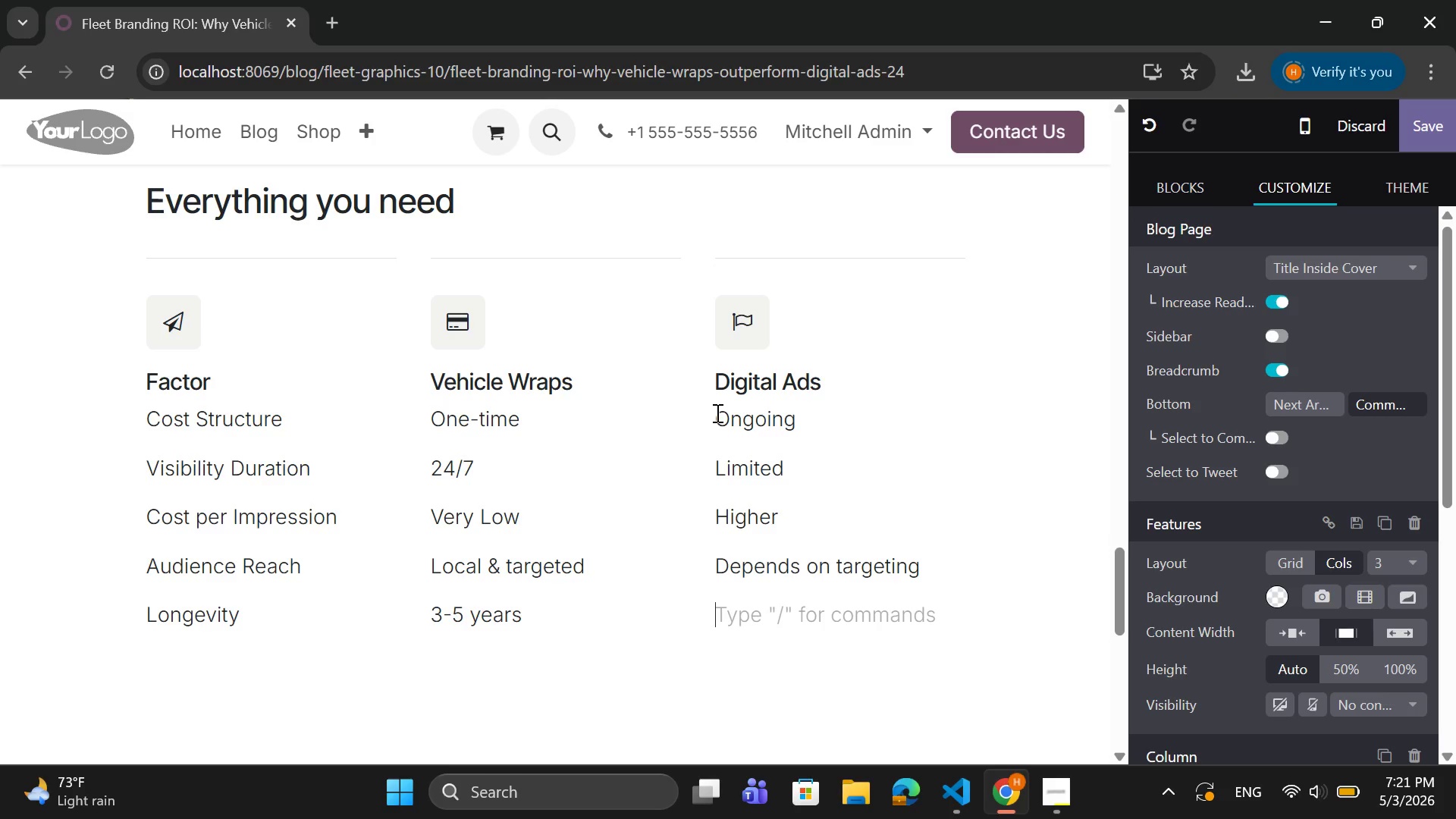 
type(Stops when budget ends)
 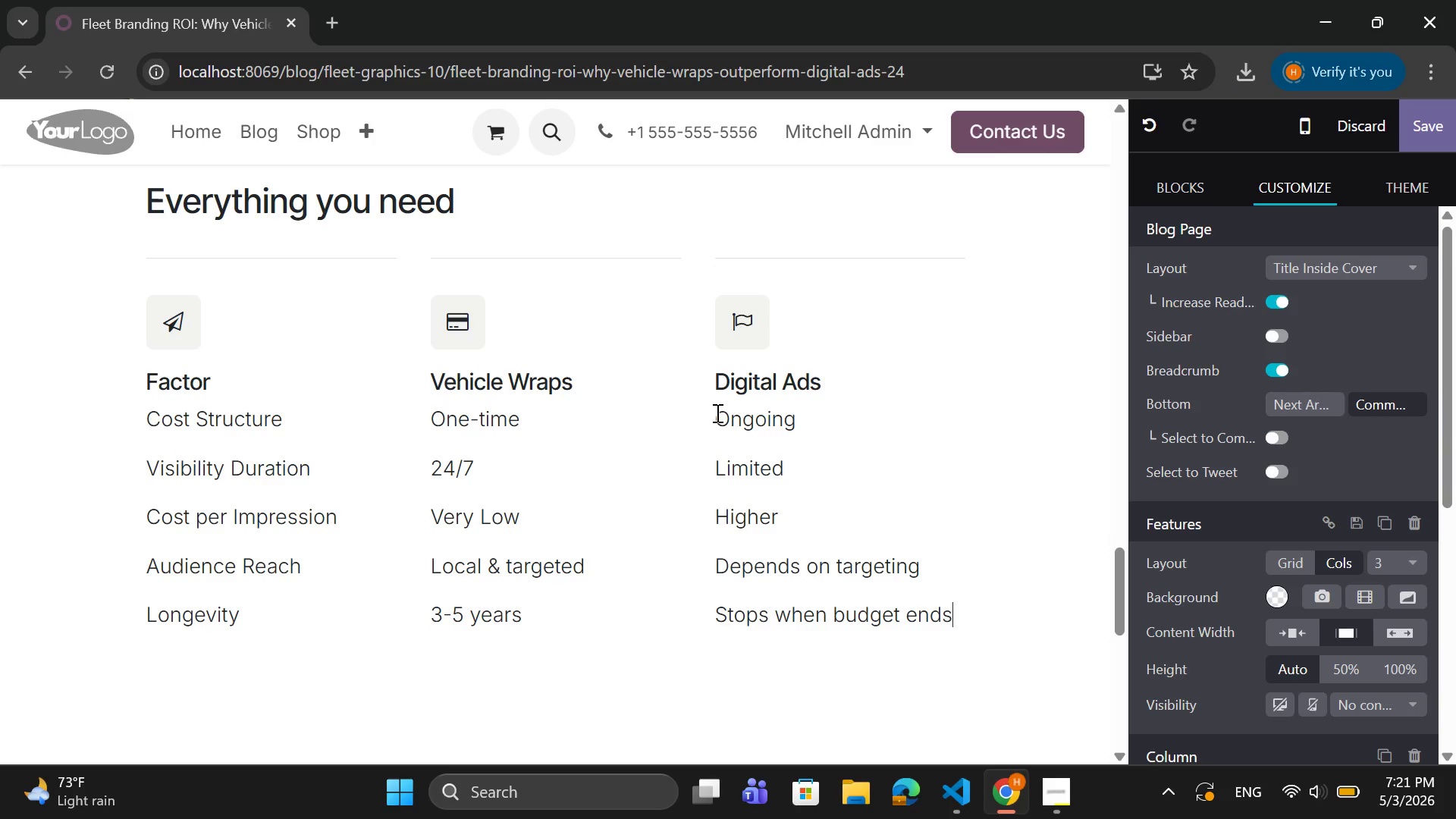 
wait(8.23)
 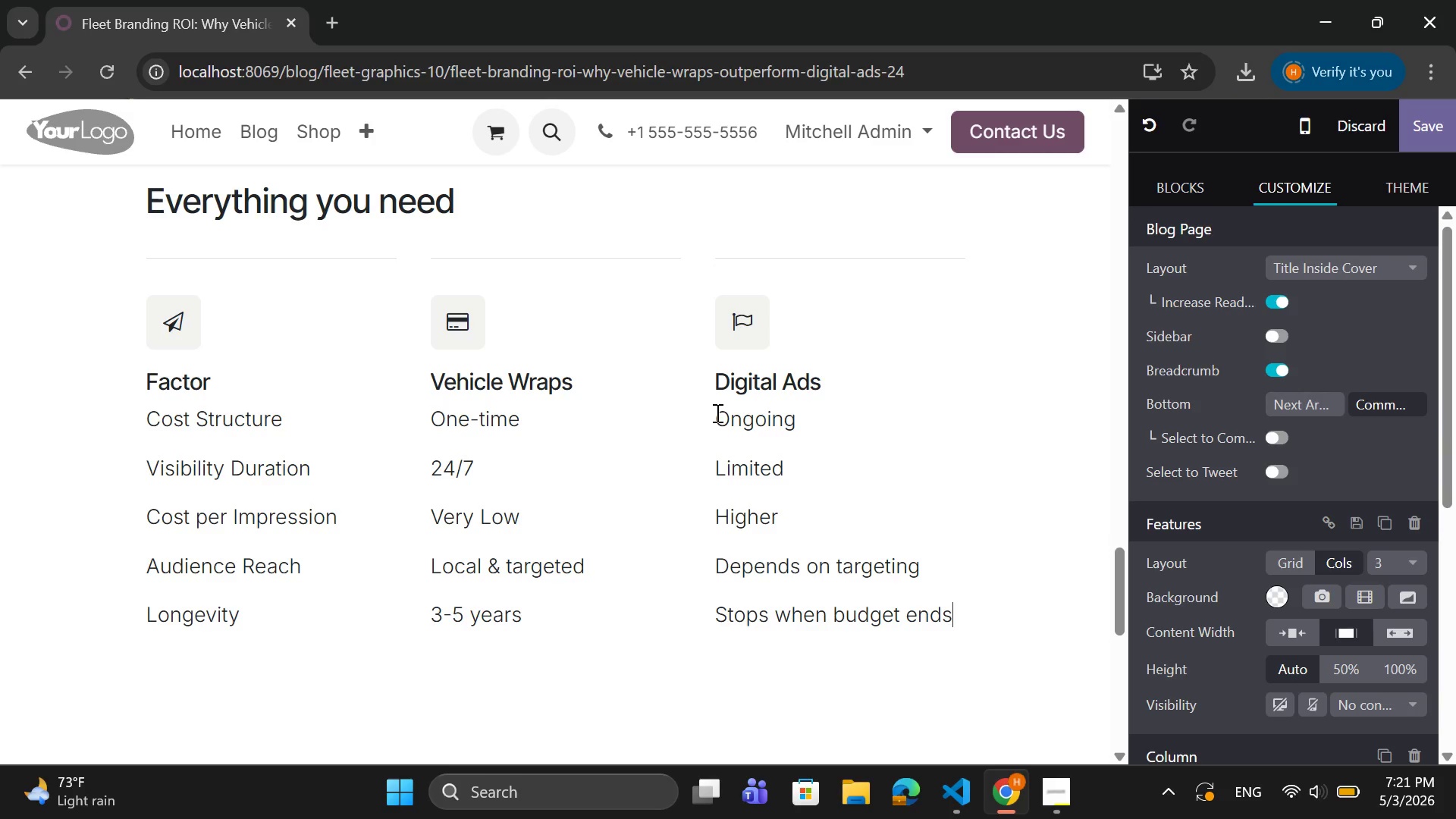 
left_click_drag(start_coordinate=[716, 419], to_coordinate=[959, 616])
 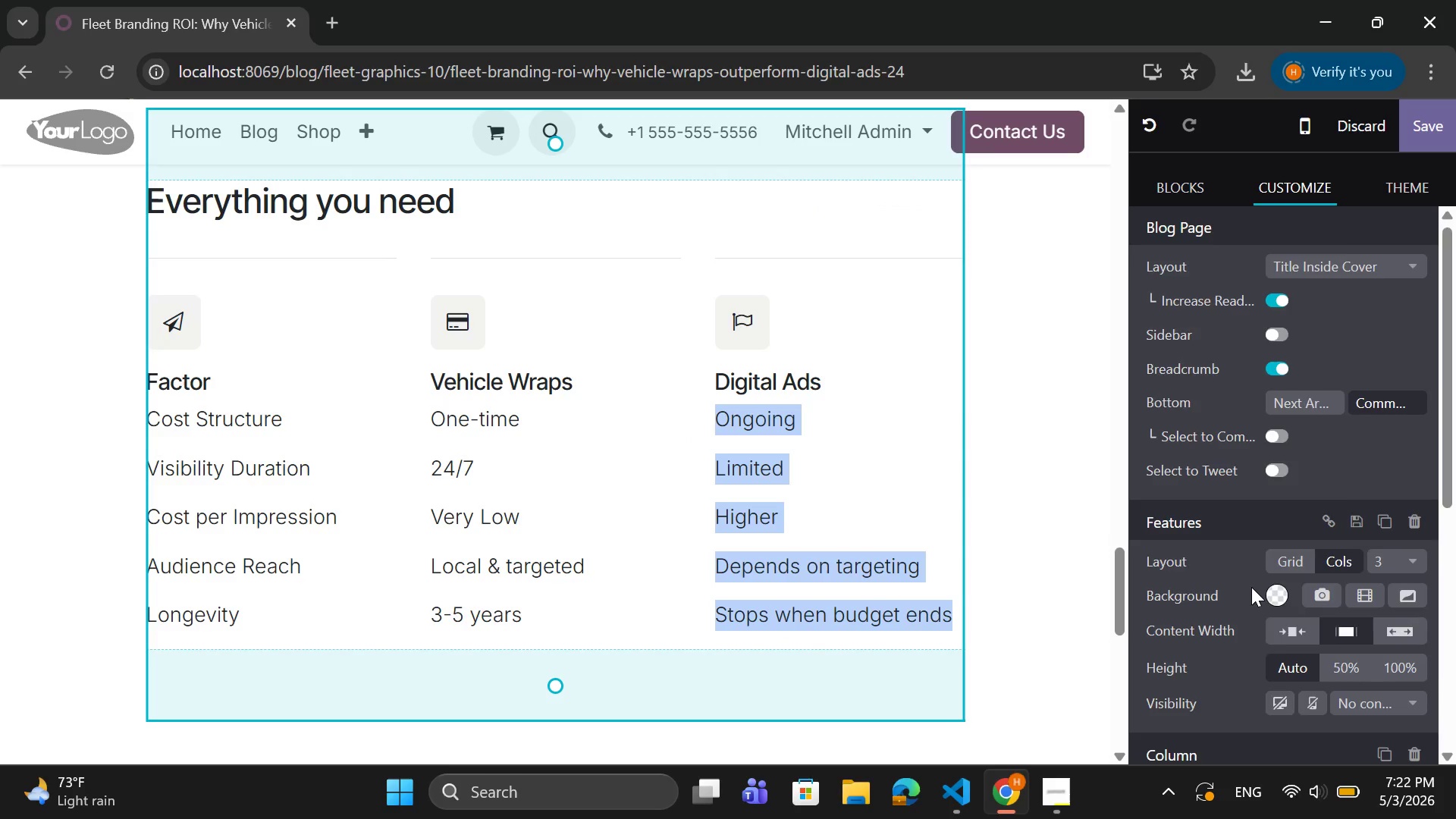 
scroll: coordinate [1251, 587], scroll_direction: down, amount: 9.0
 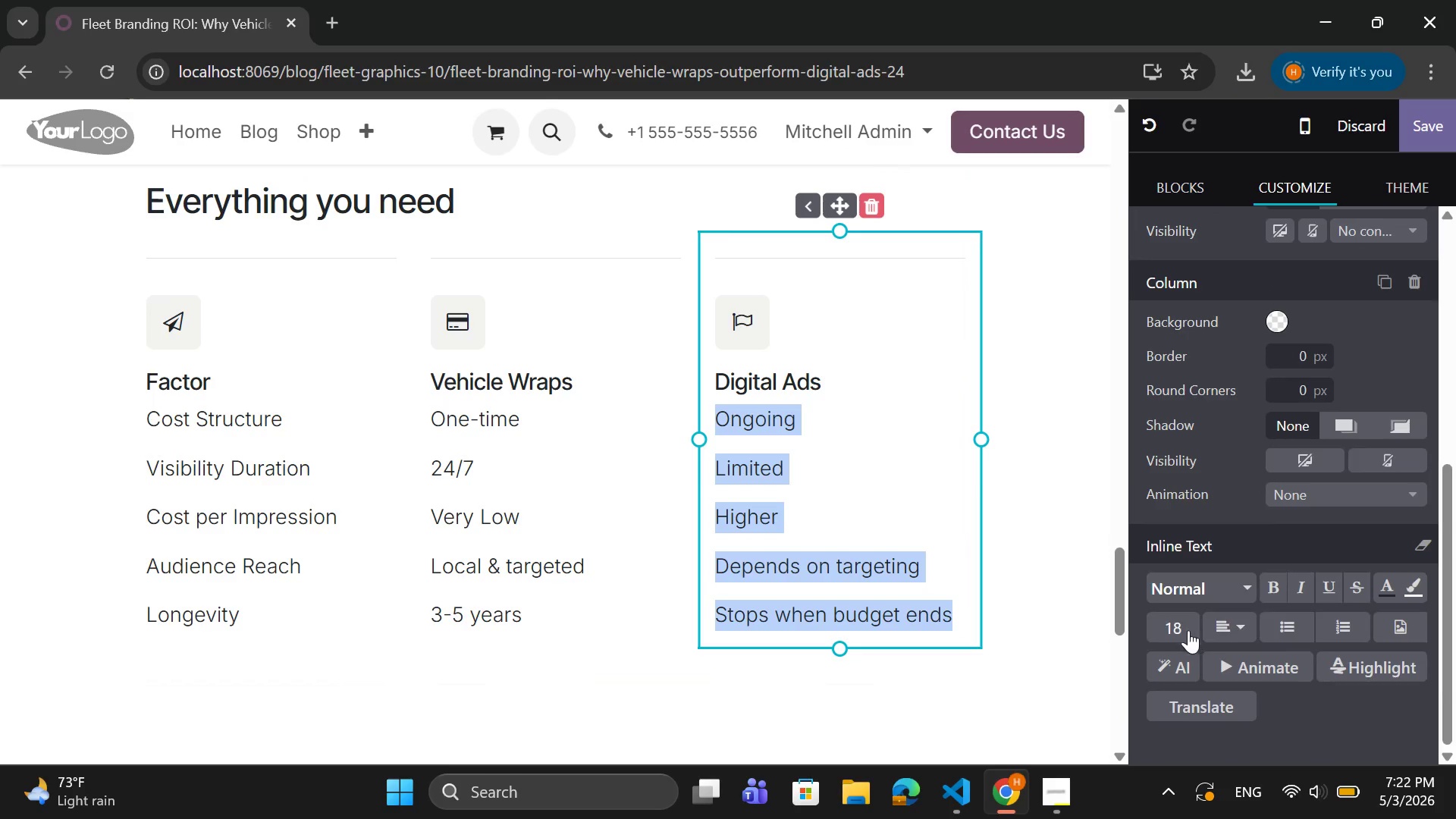 
left_click([1187, 631])
 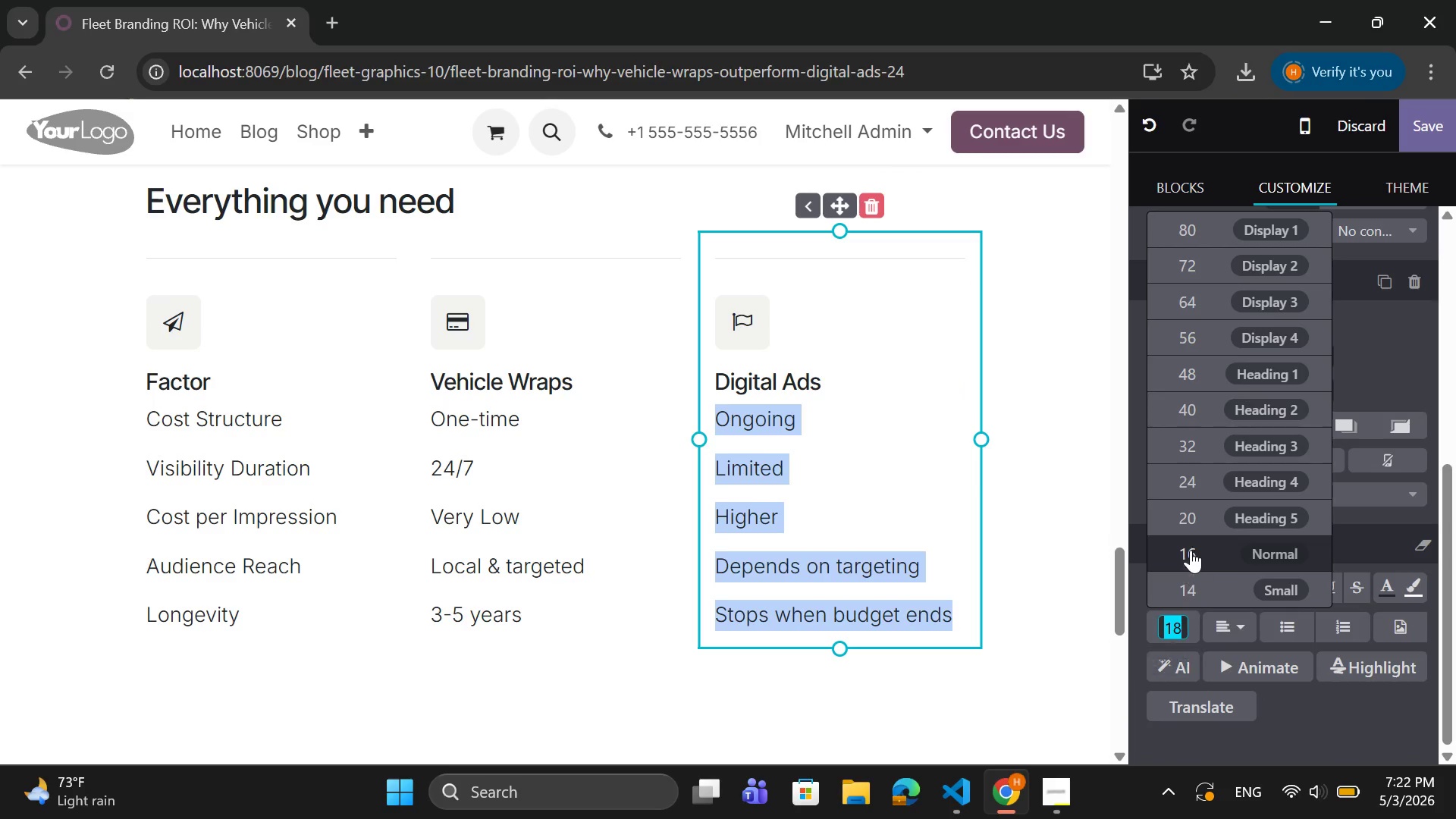 
left_click([1191, 549])
 